 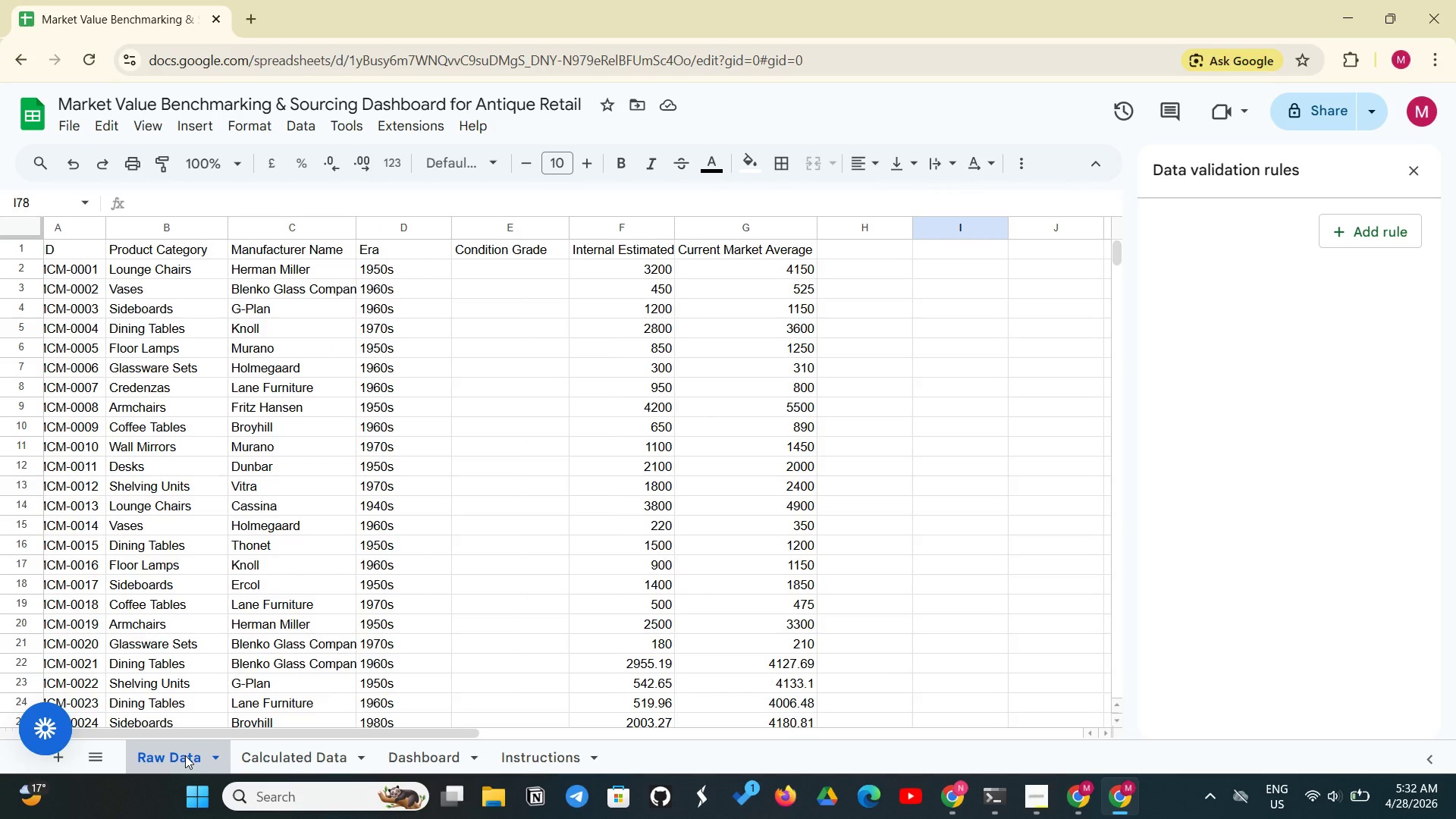 
left_click([277, 752])
 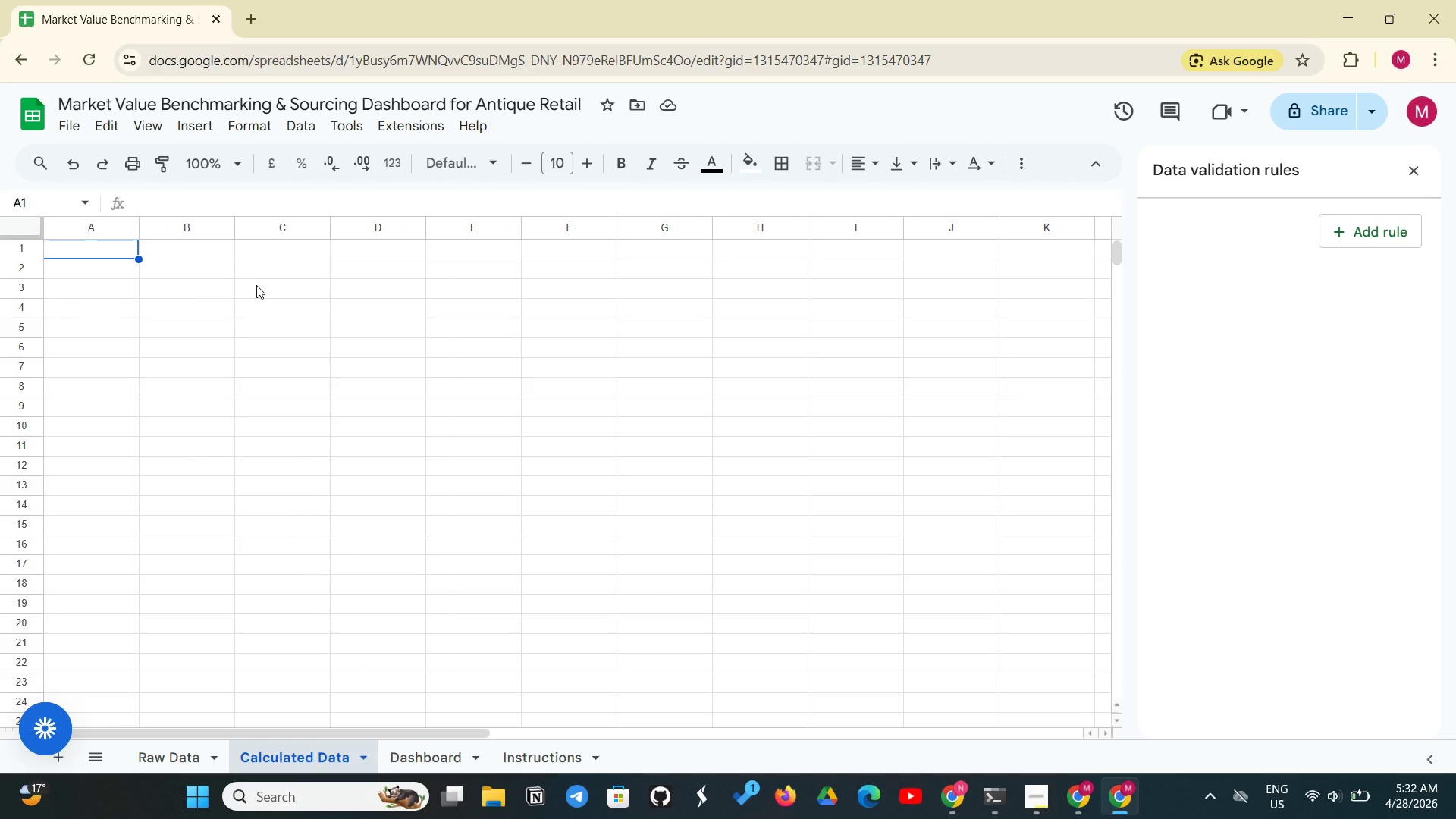 
type(='Raw Data'!A1)
 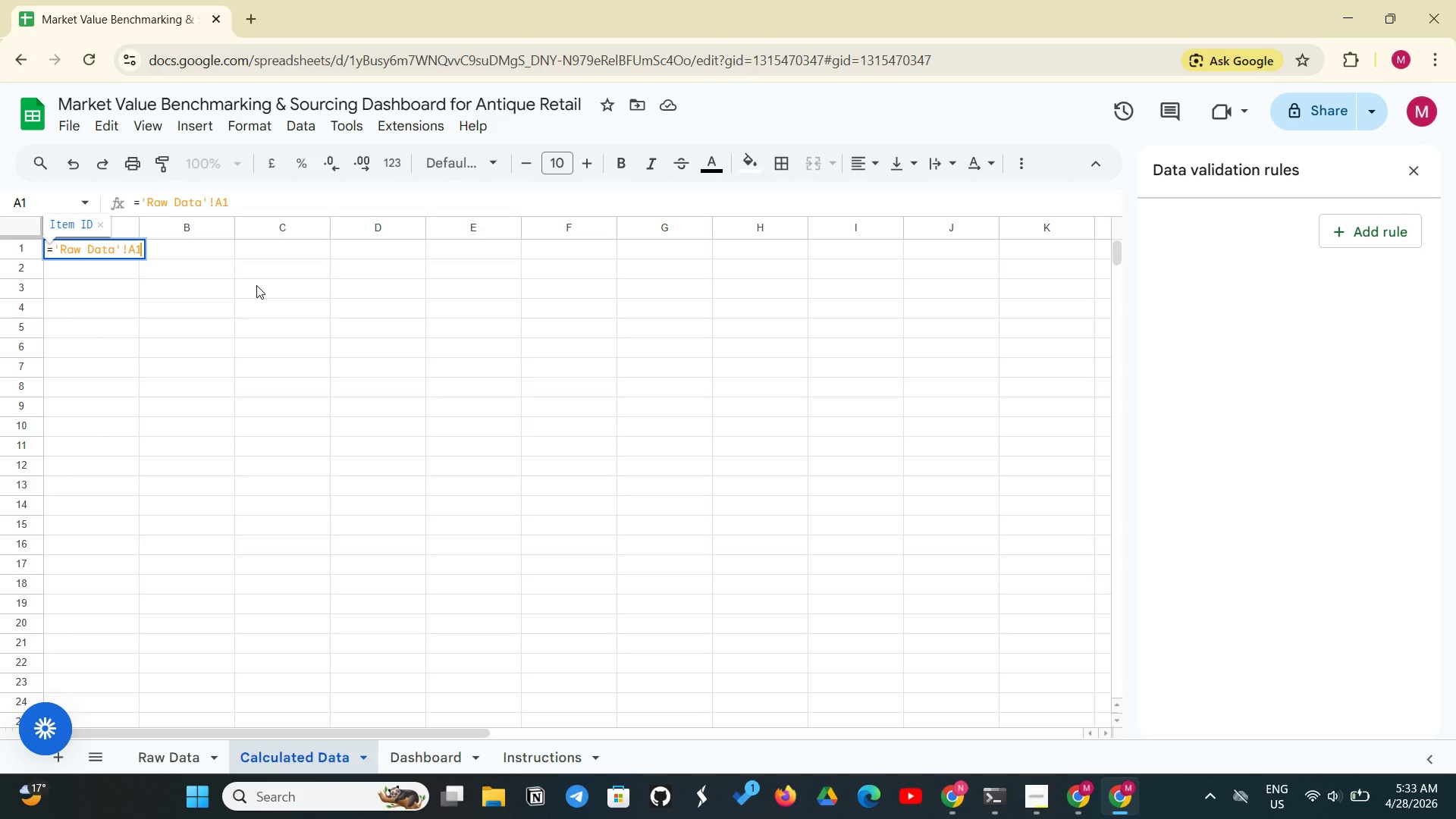 
wait(9.61)
 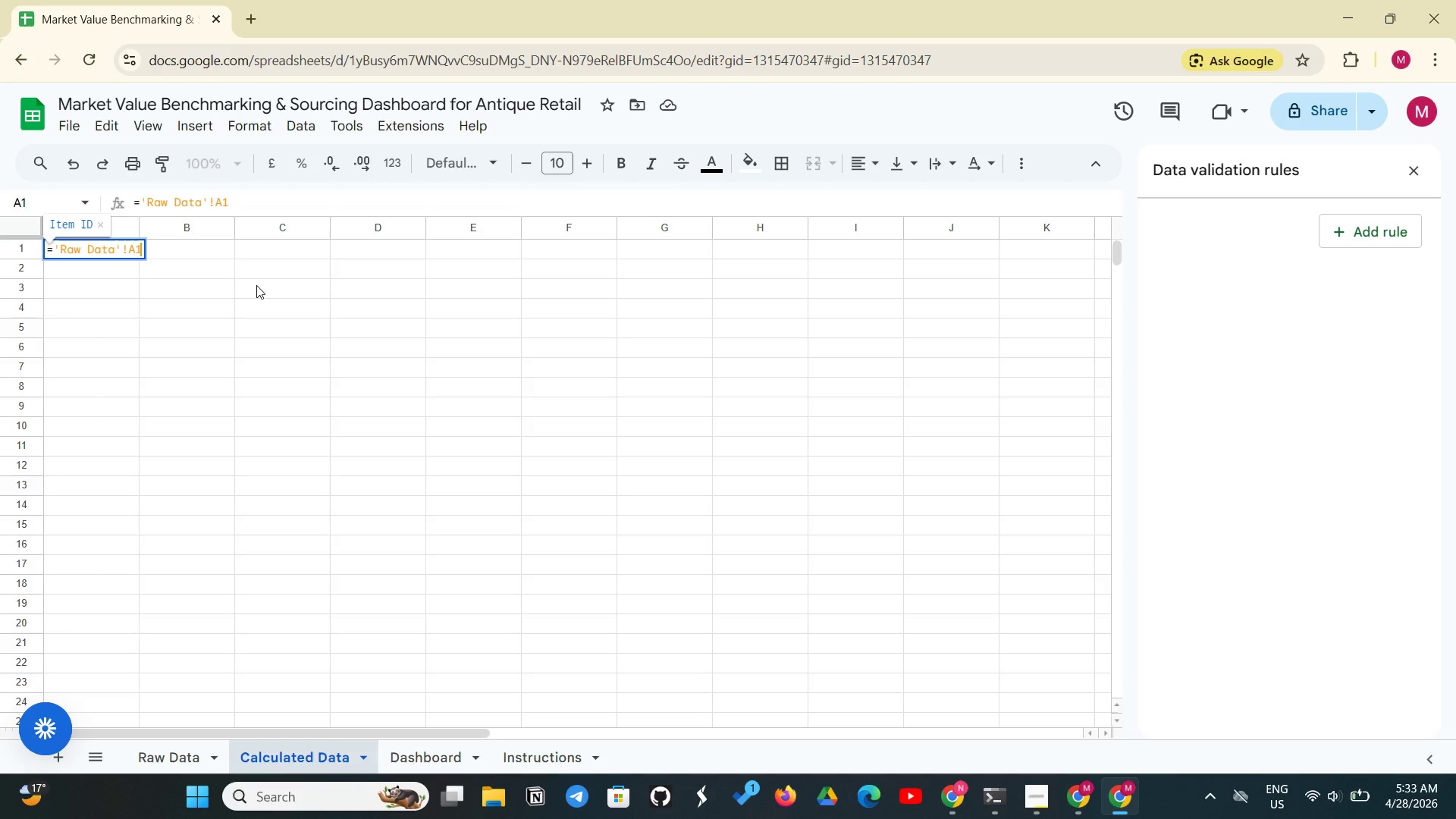 
key(Enter)
 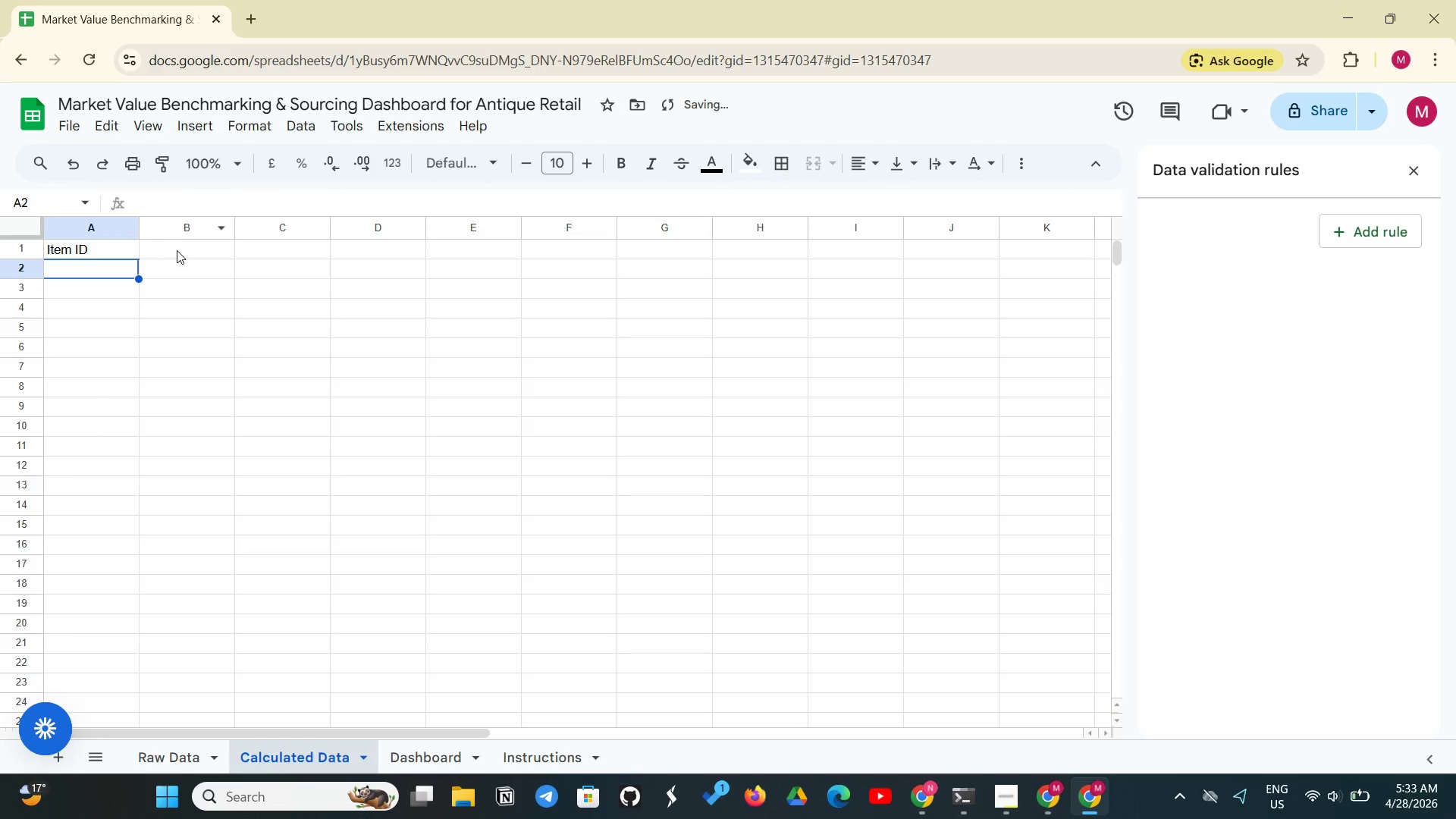 
left_click([177, 253])
 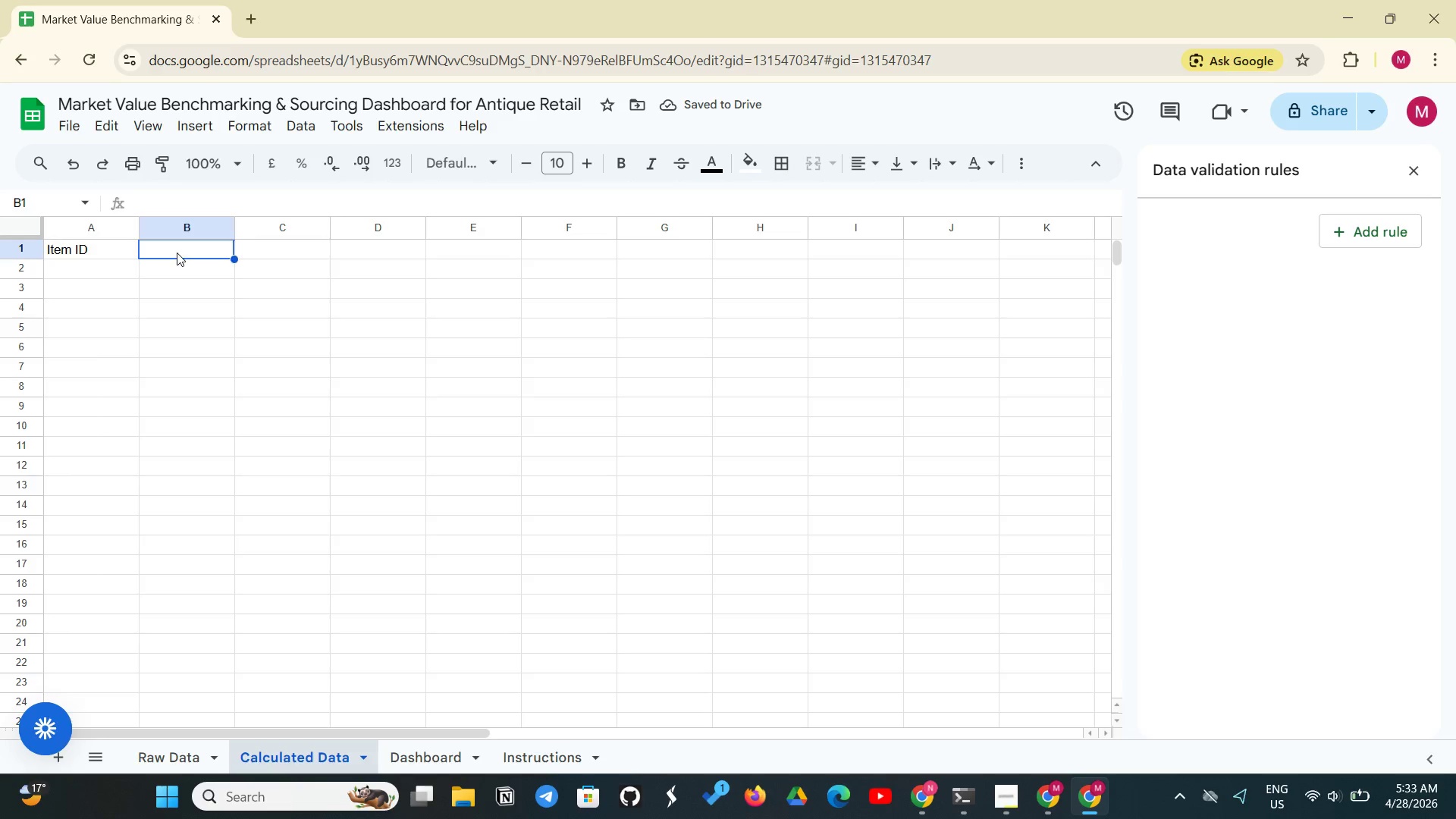 
type(='Raw Data'!B@)
key(Backspace)
type(1)
 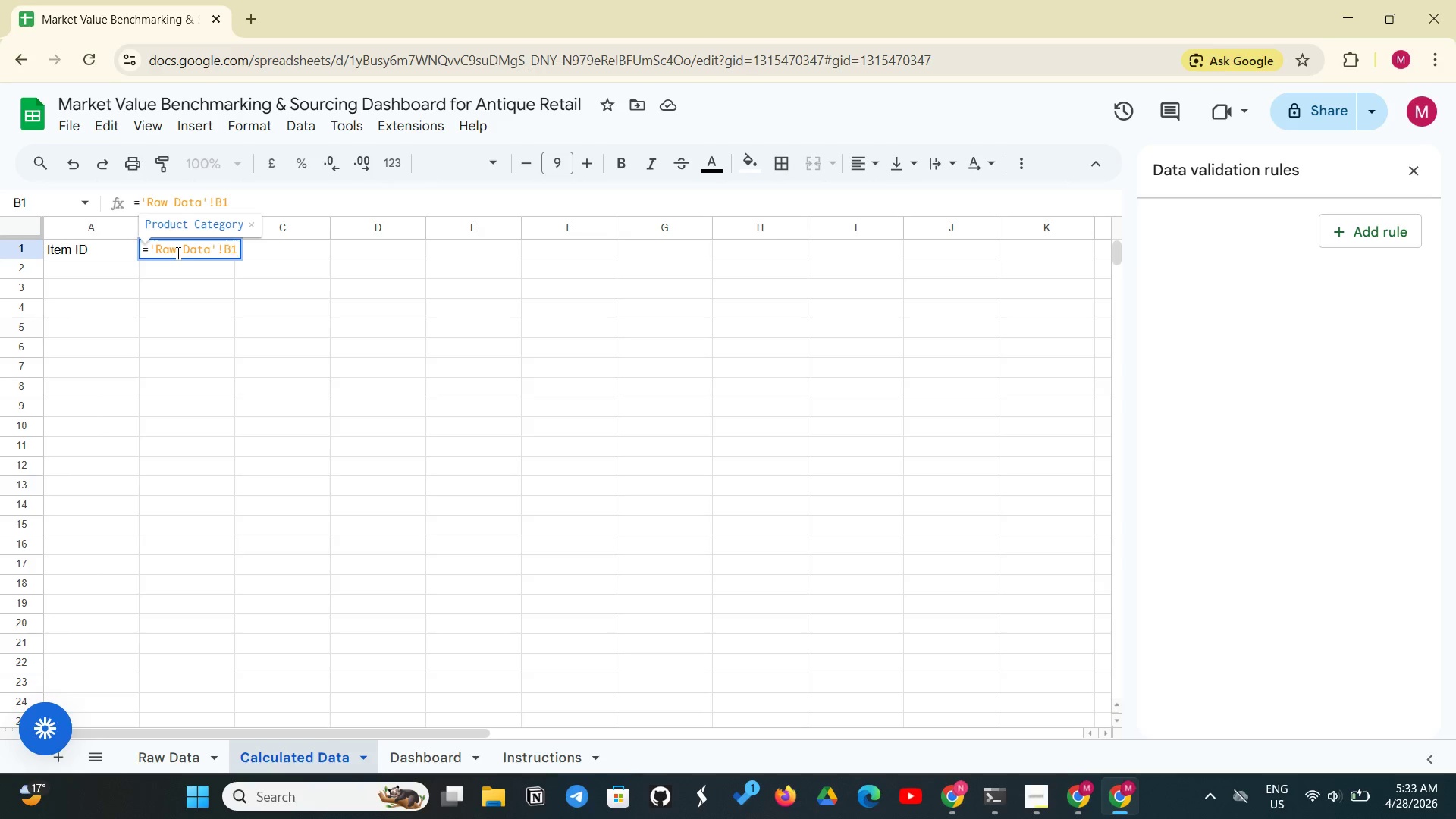 
key(Enter)
 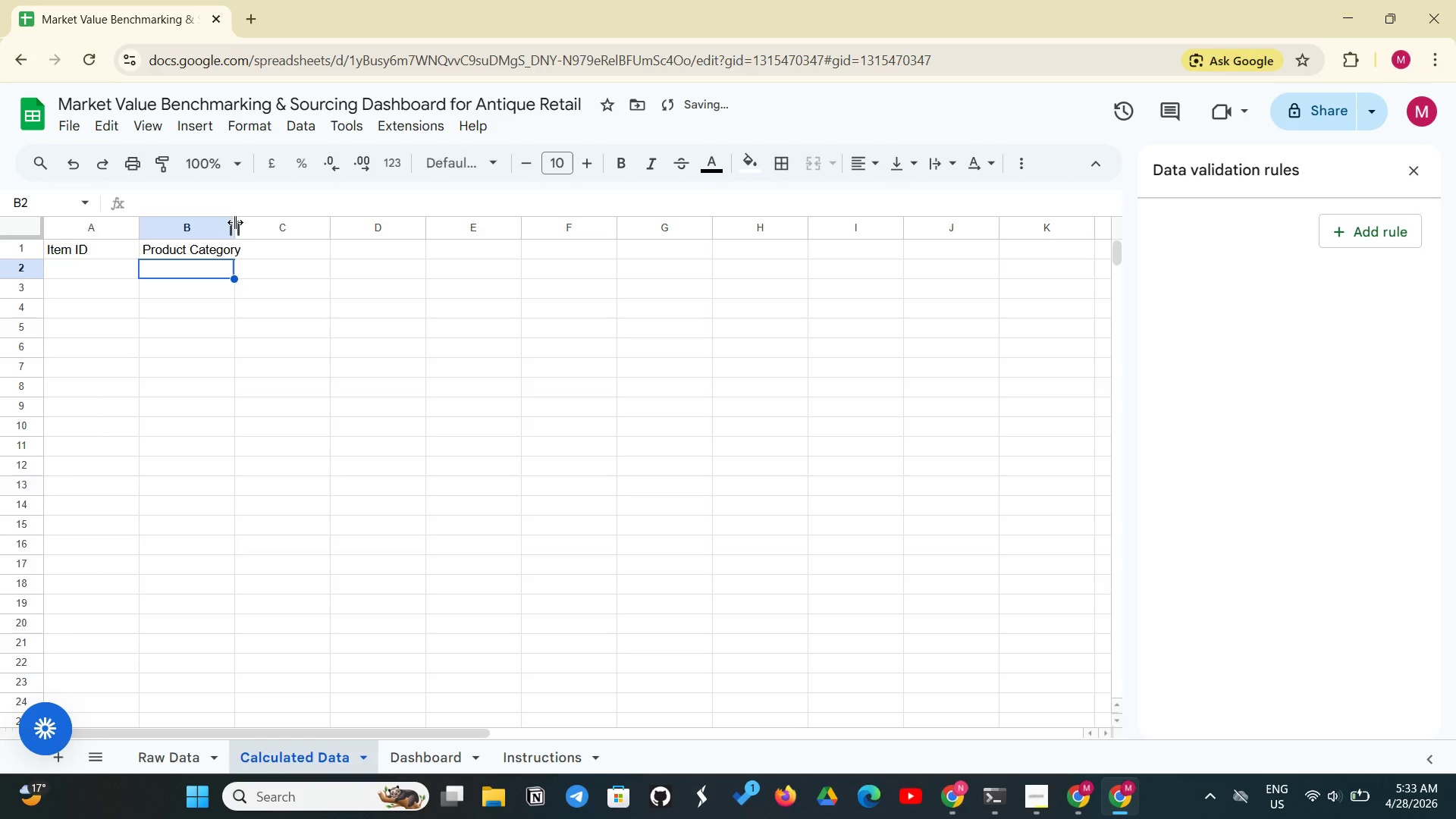 
left_click_drag(start_coordinate=[230, 223], to_coordinate=[267, 224])
 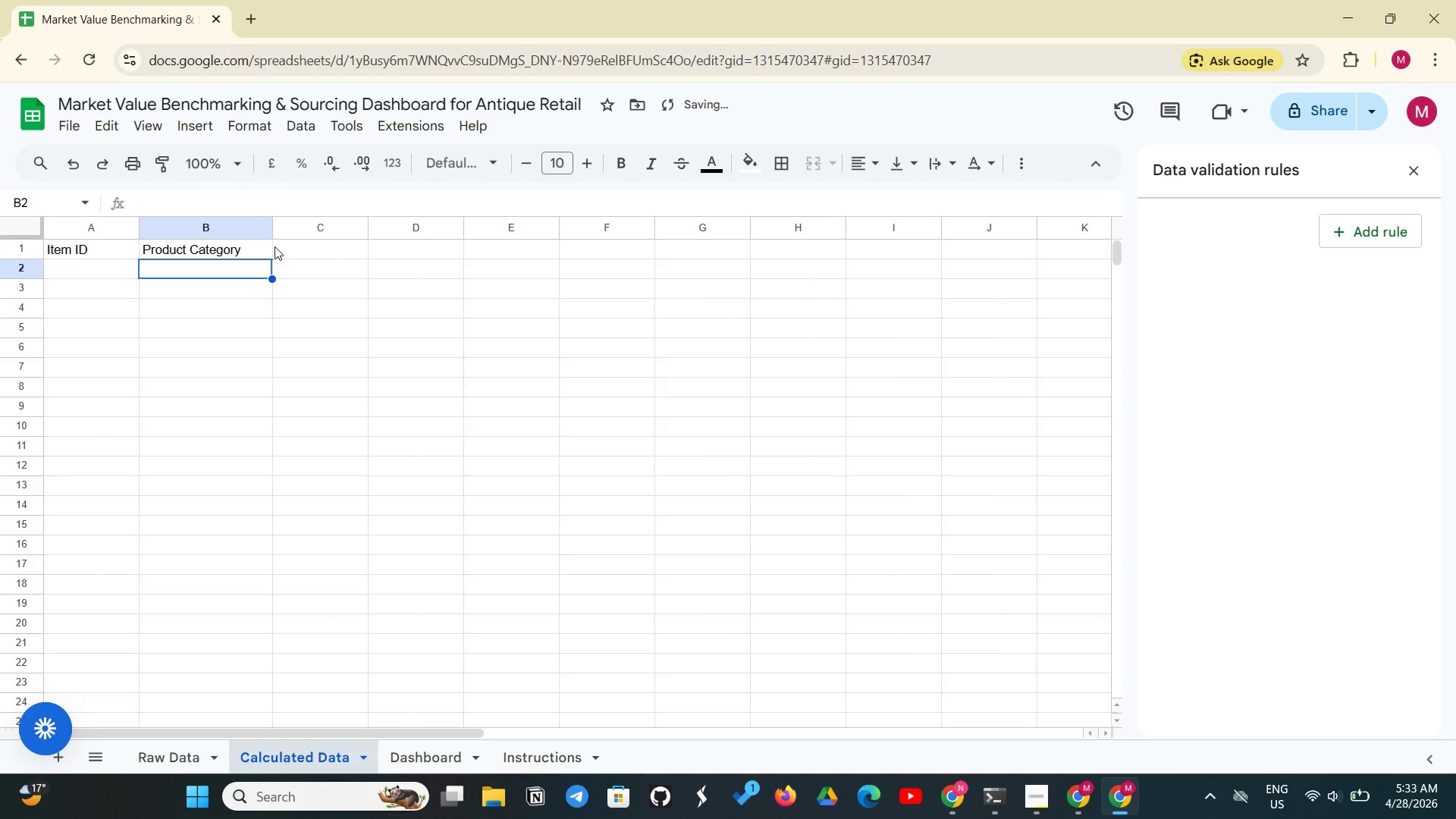 
left_click([275, 246])
 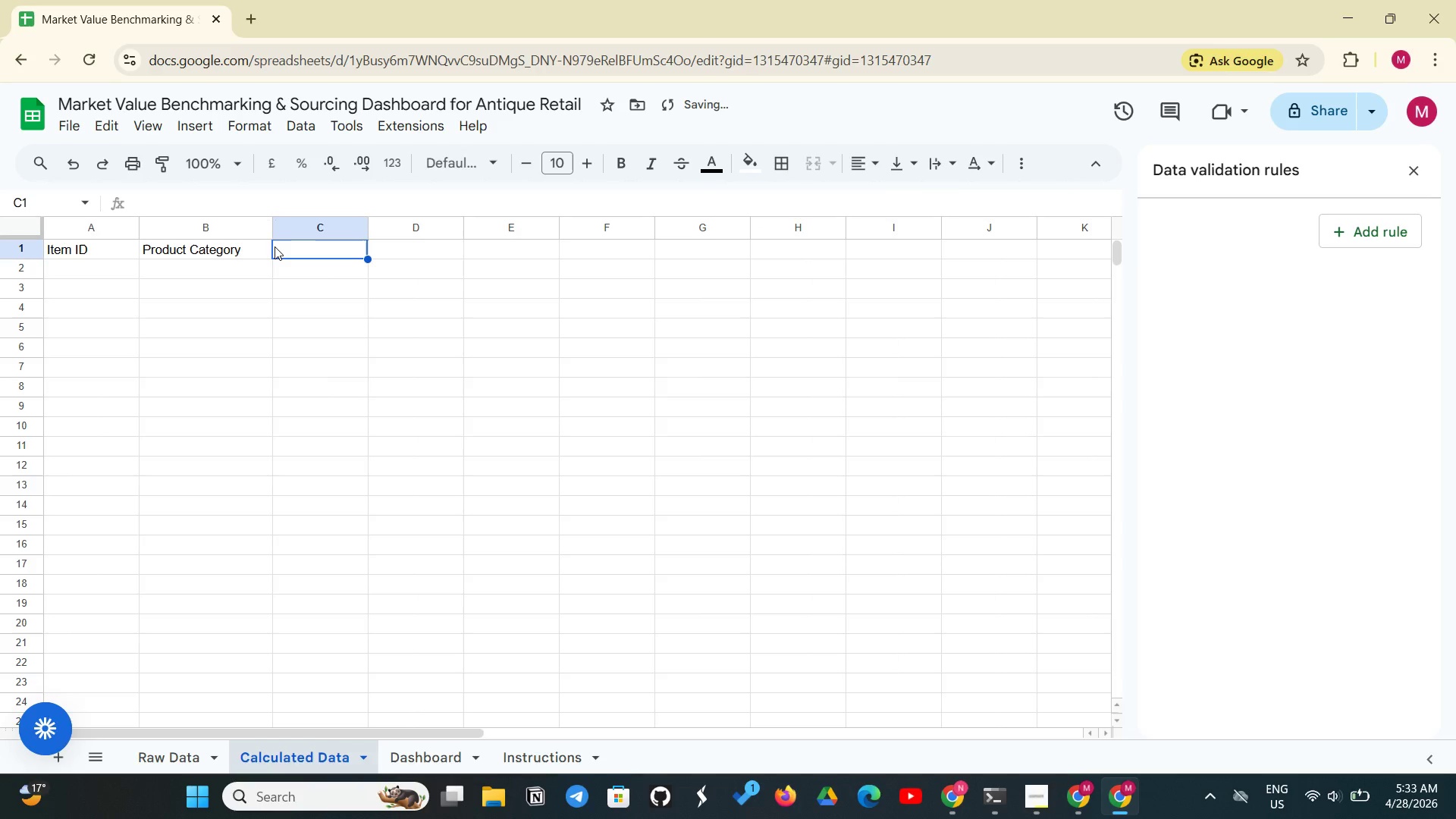 
type(='Raw Data'!C2)
key(Backspace)
type(1)
 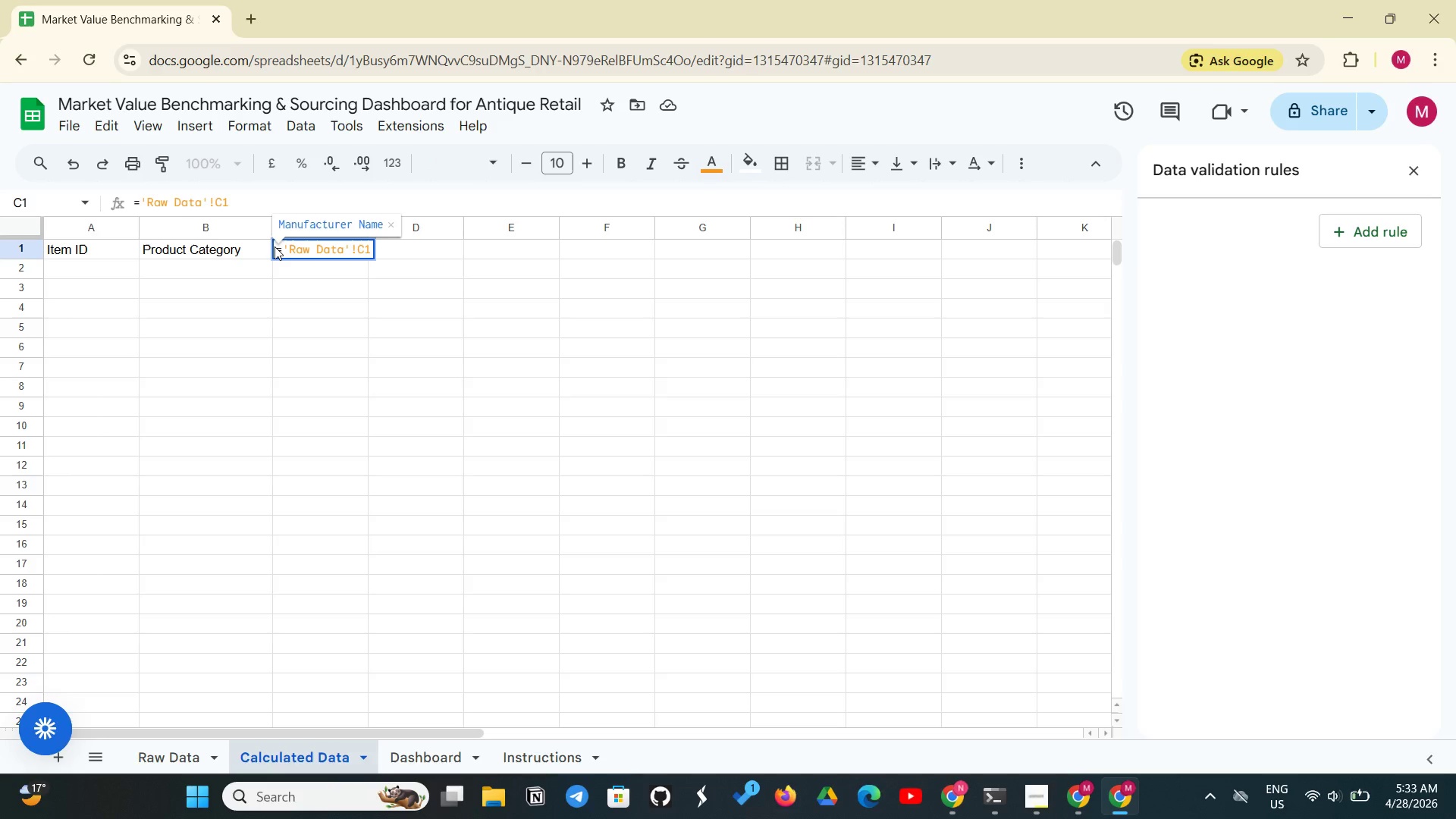 
key(Enter)
 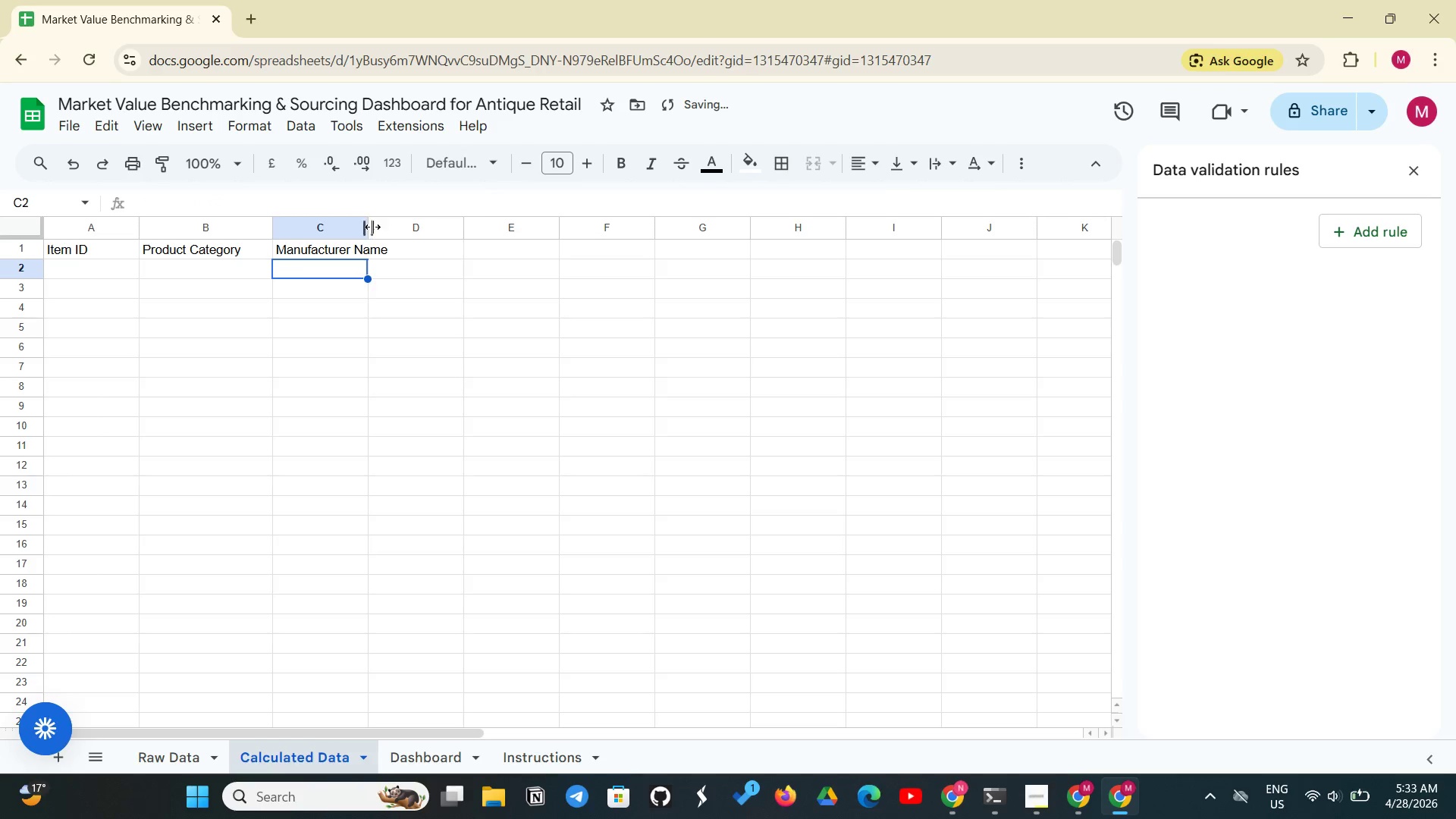 
left_click_drag(start_coordinate=[370, 227], to_coordinate=[395, 228])
 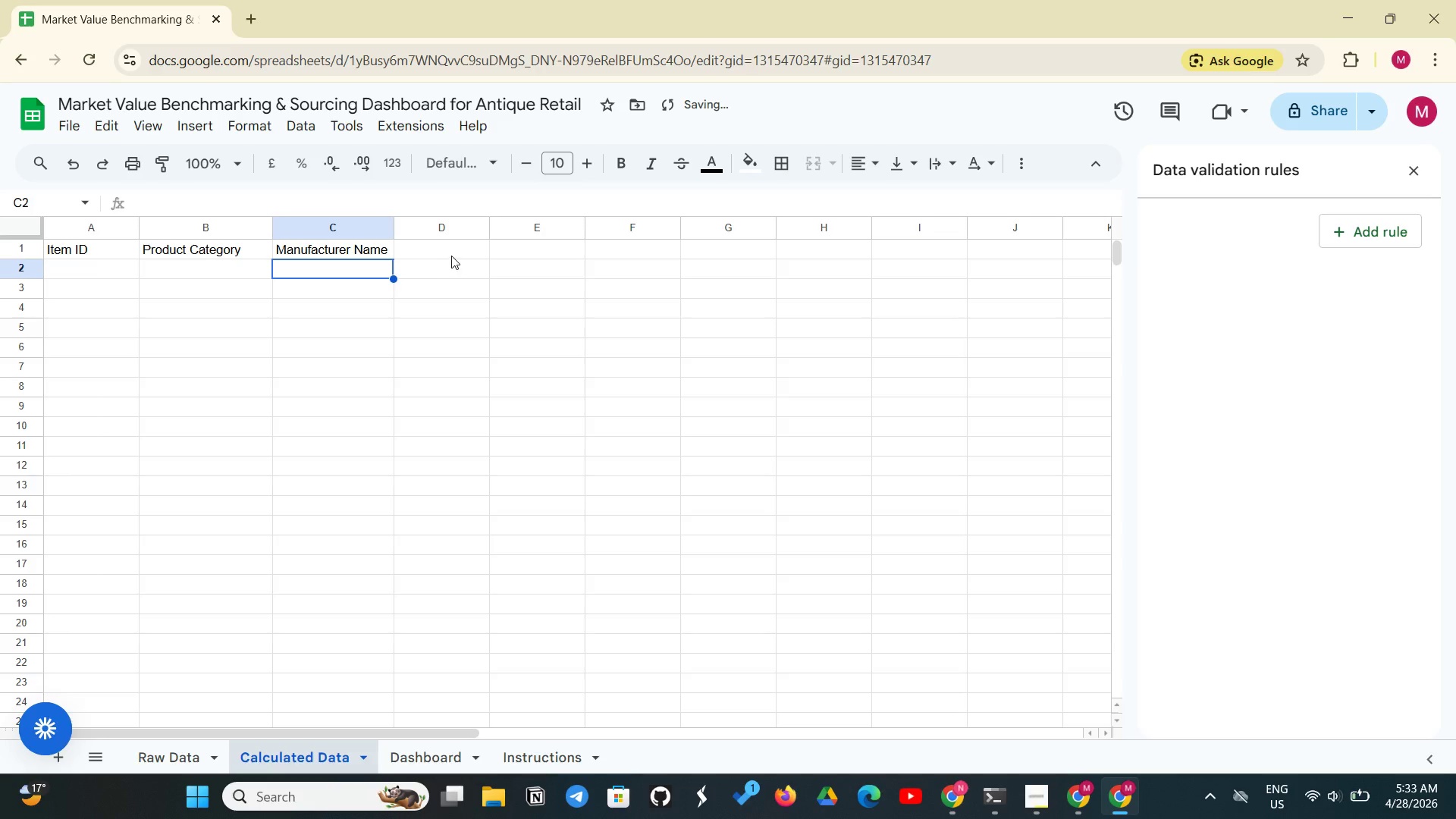 
left_click([457, 262])
 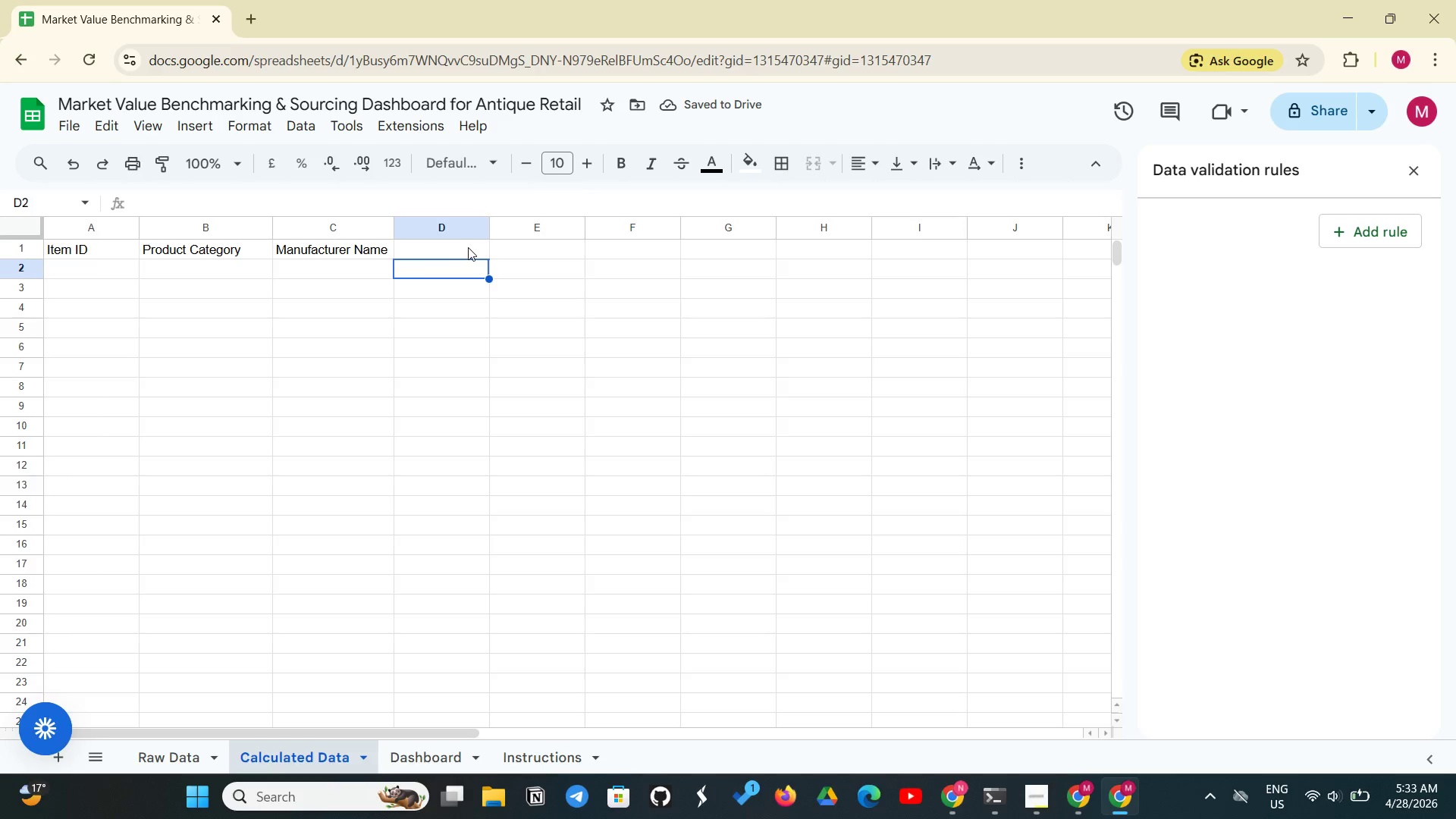 
left_click([468, 247])
 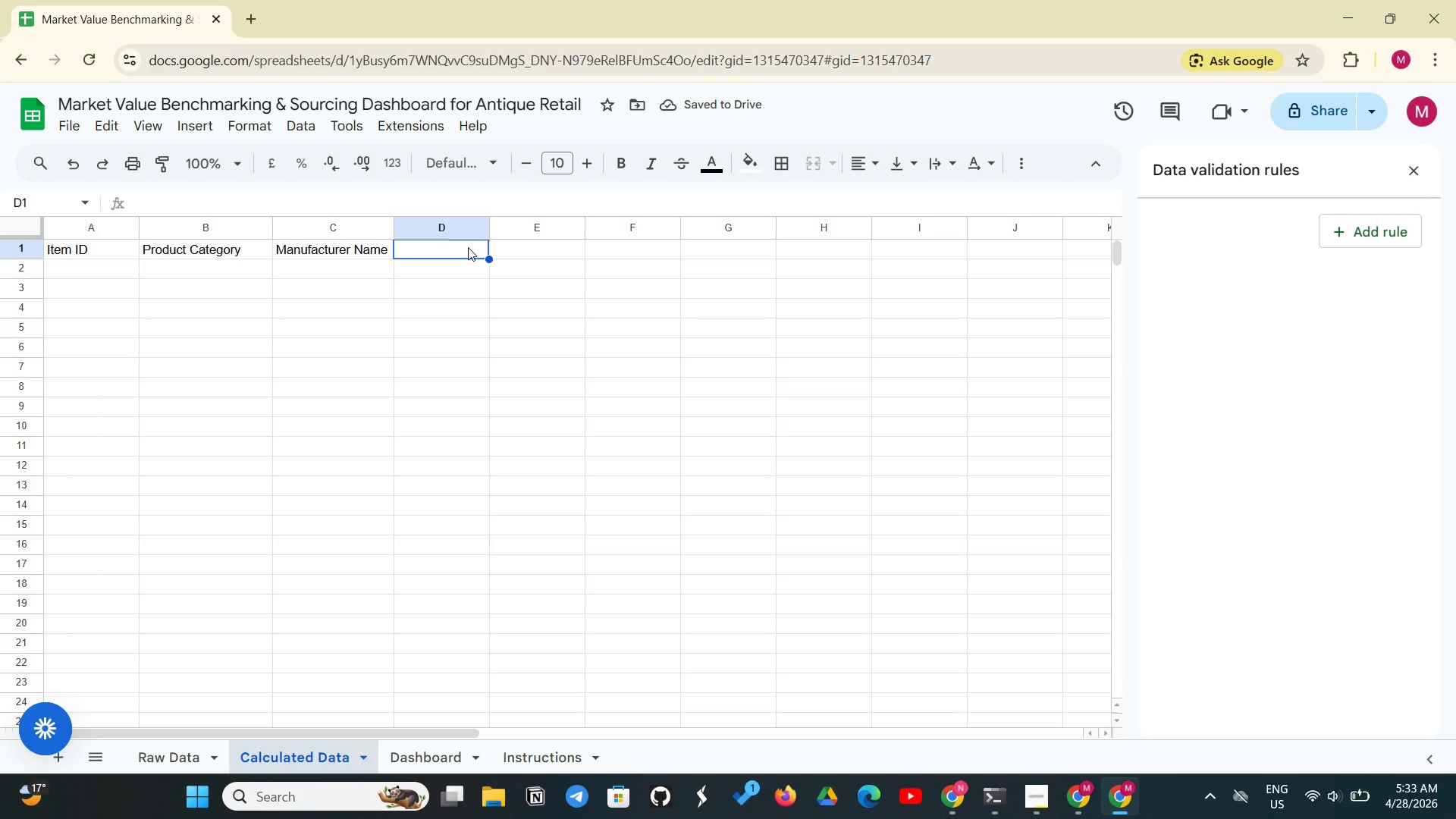 
type(='Raw Data'!D2)
key(Backspace)
type(1)
 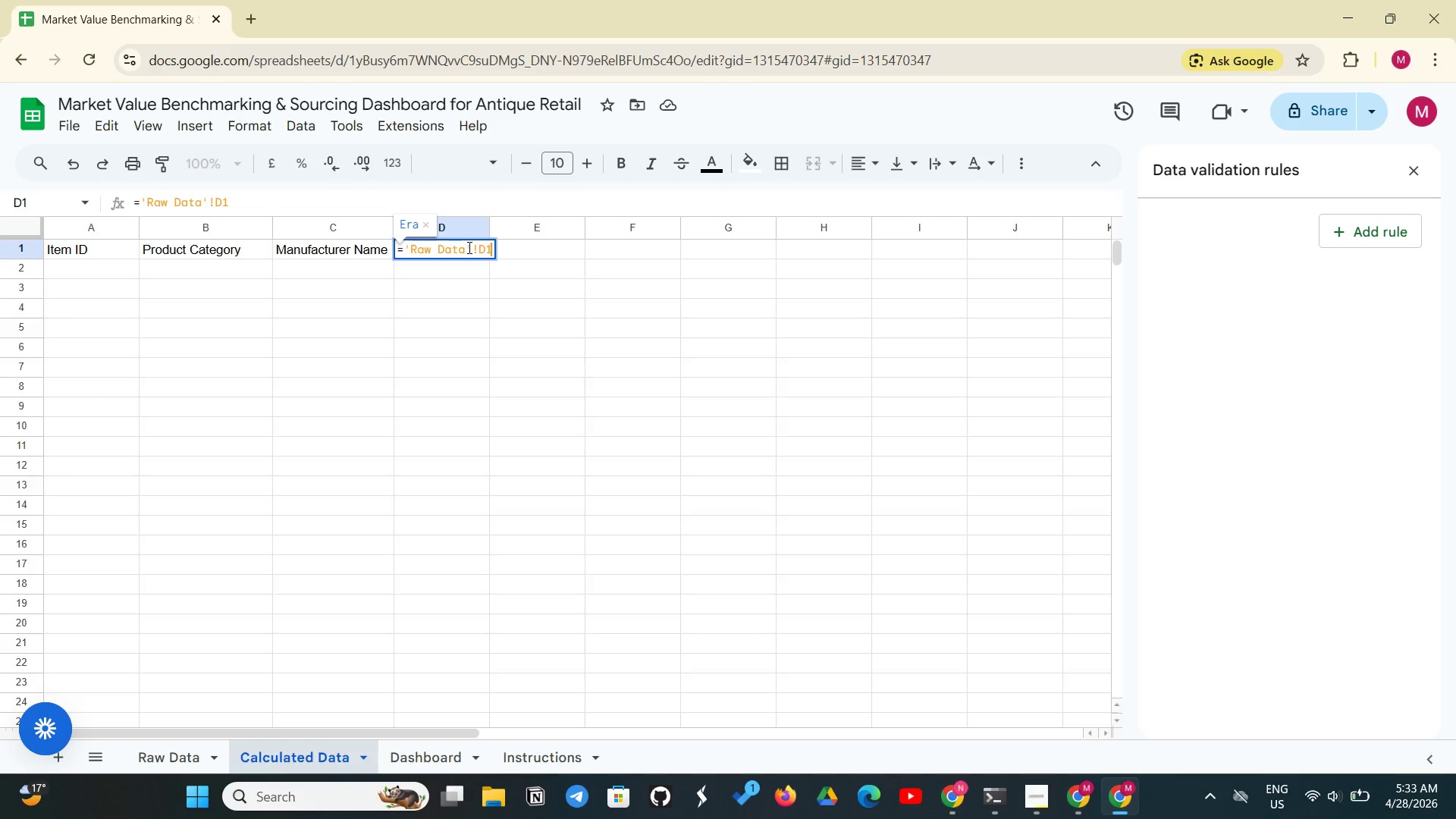 
key(Enter)
 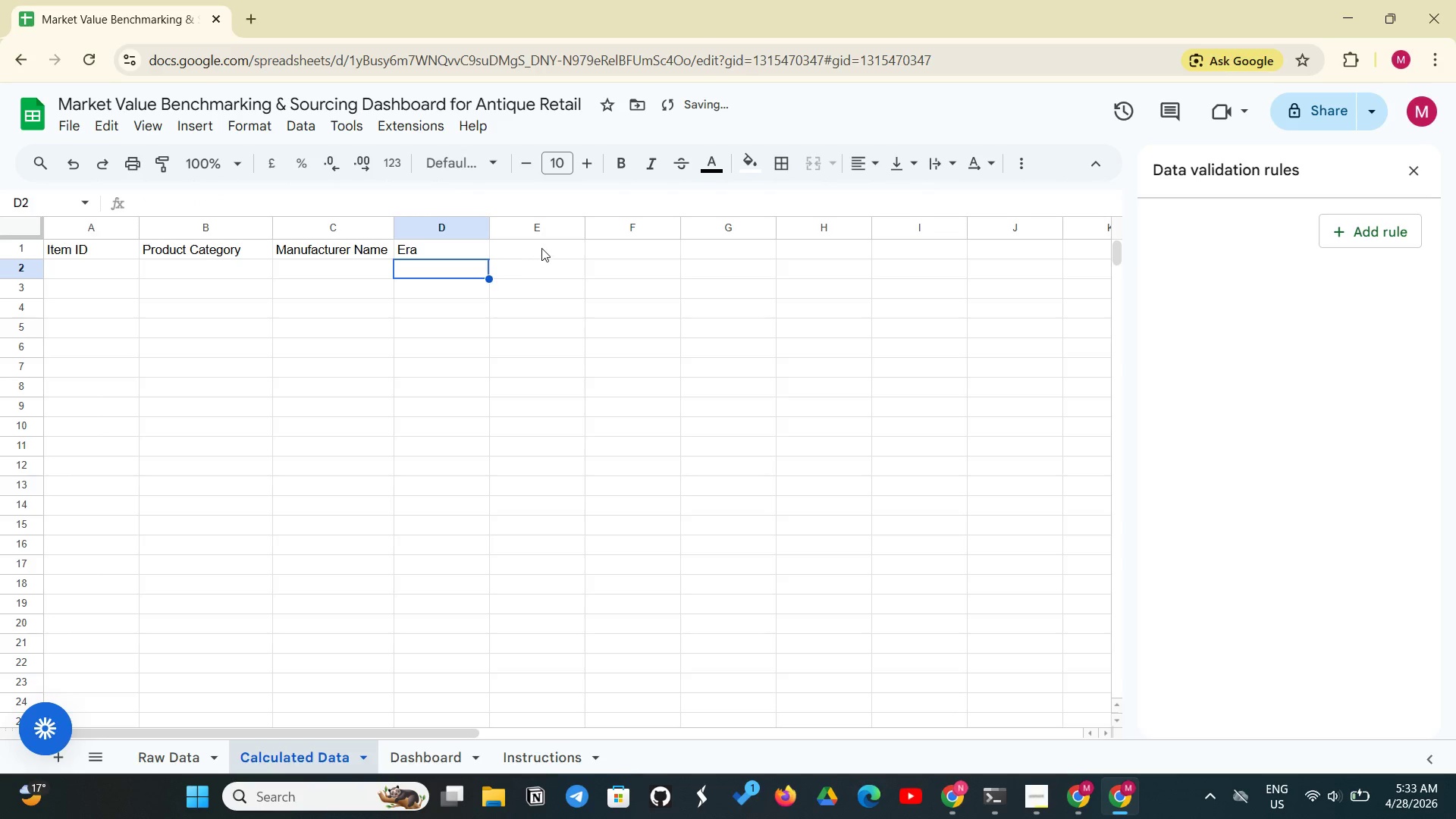 
left_click([541, 248])
 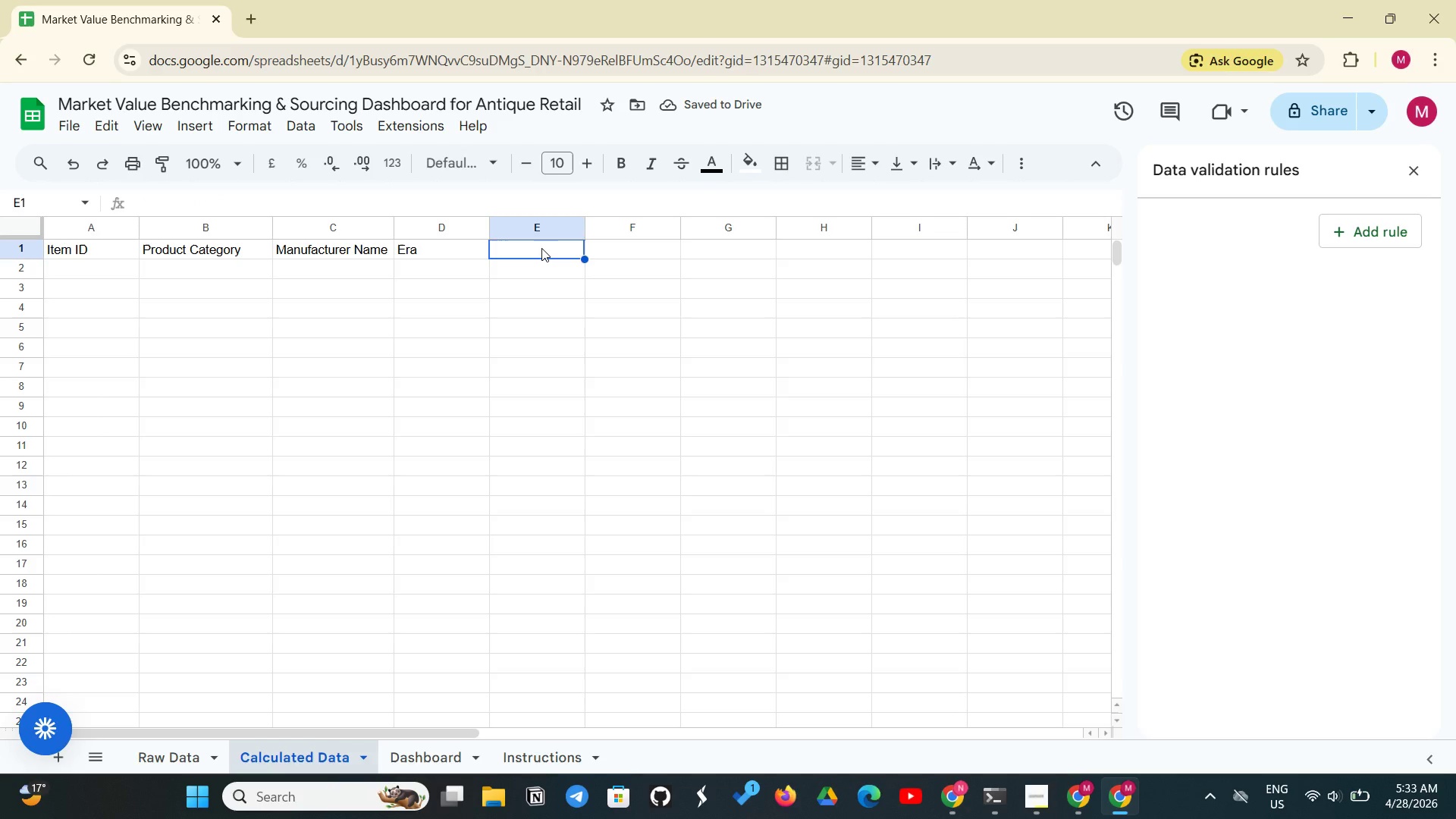 
type(=Raw Data')
 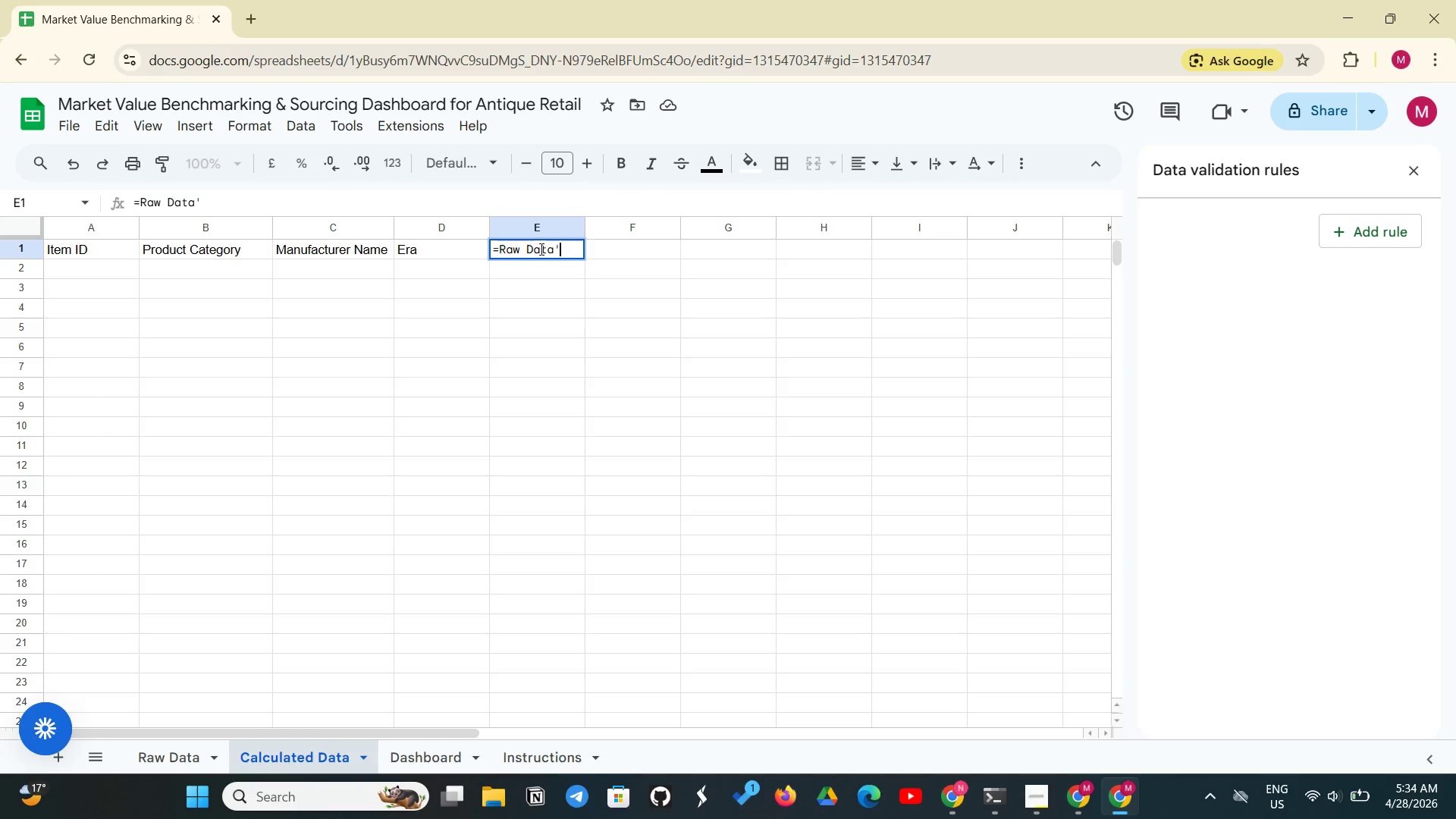 
left_click([500, 253])
 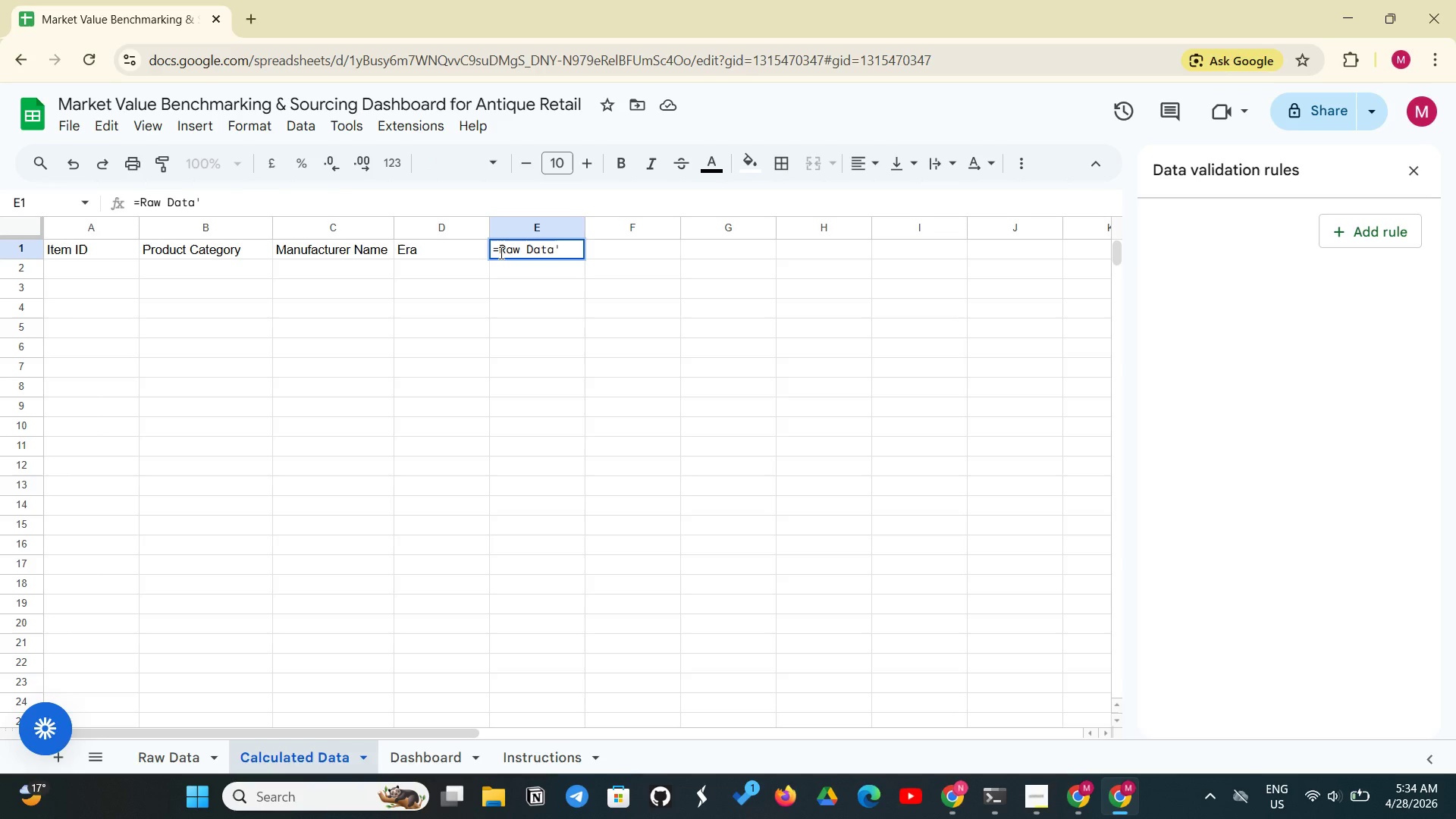 
key(Quote)
 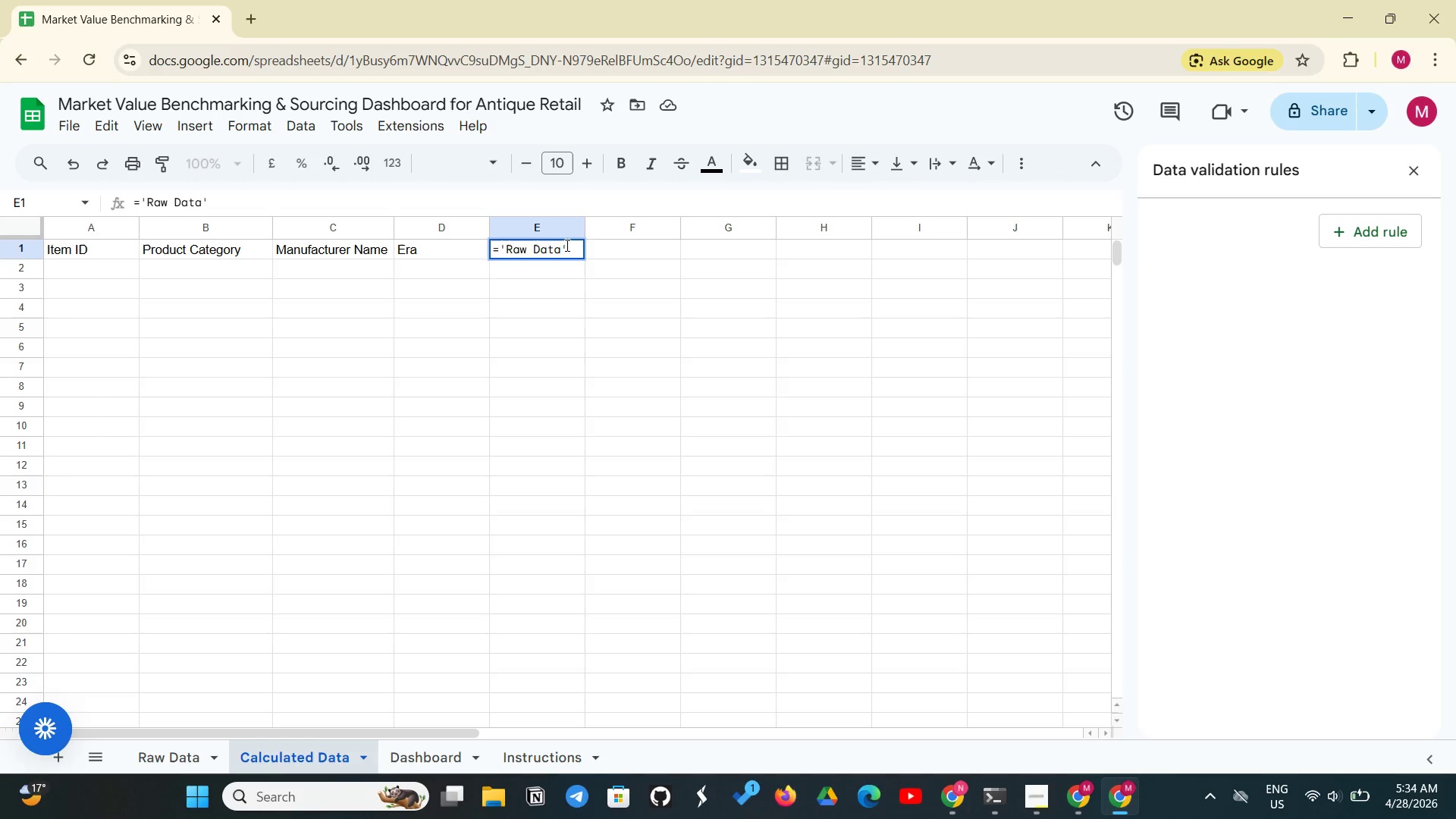 
left_click([569, 246])
 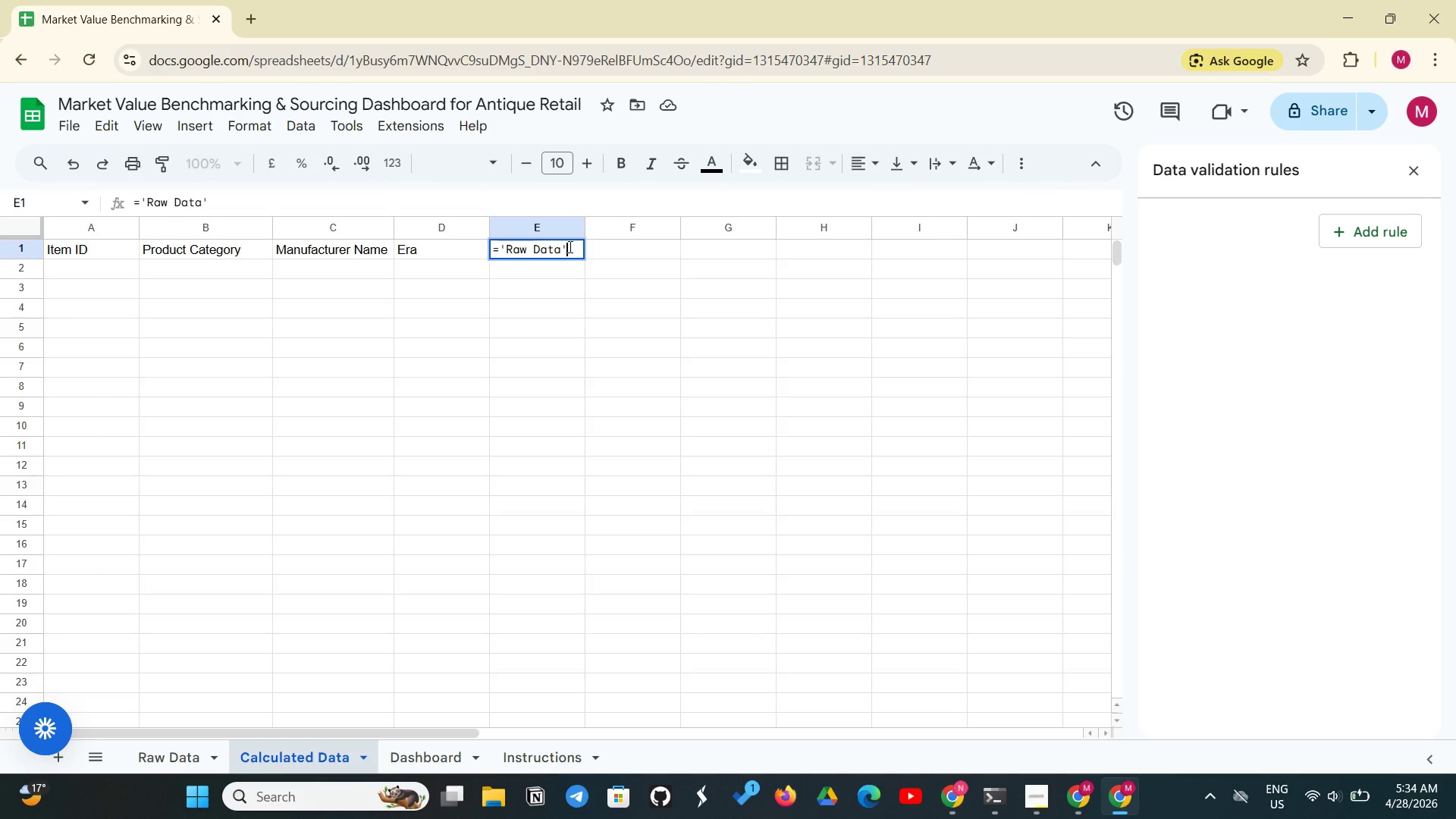 
type(E1)
 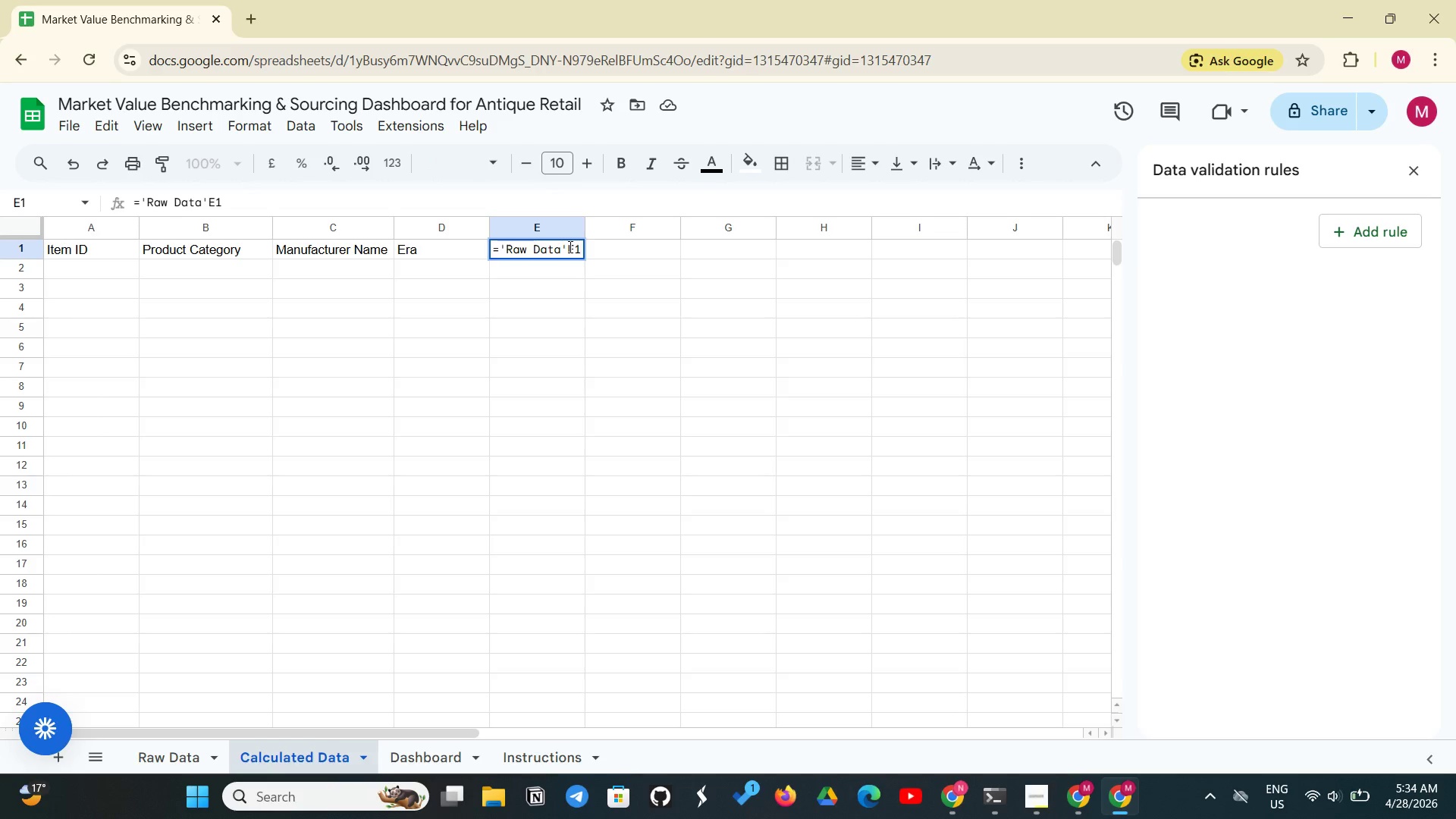 
key(Enter)
 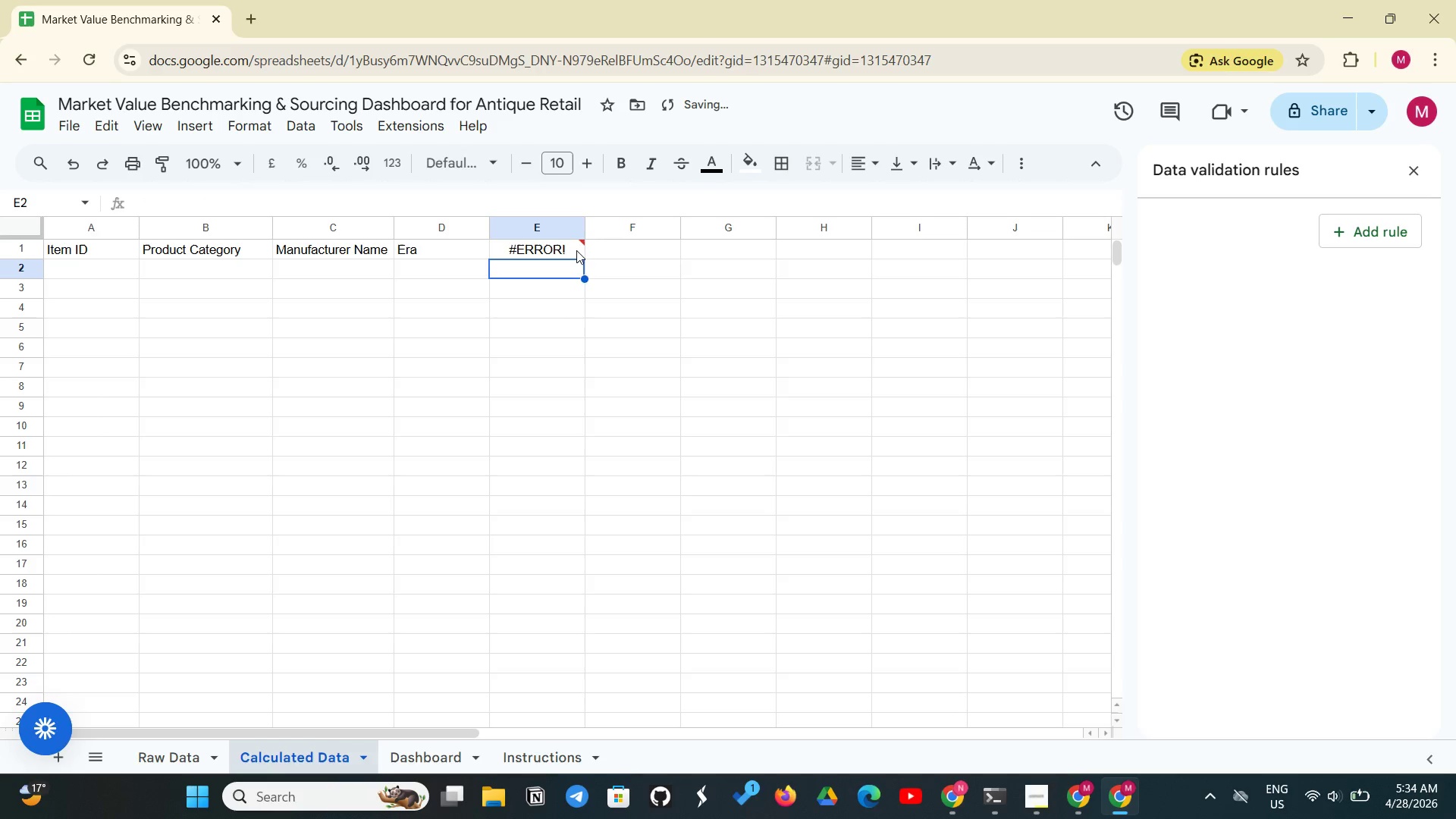 
left_click([573, 250])
 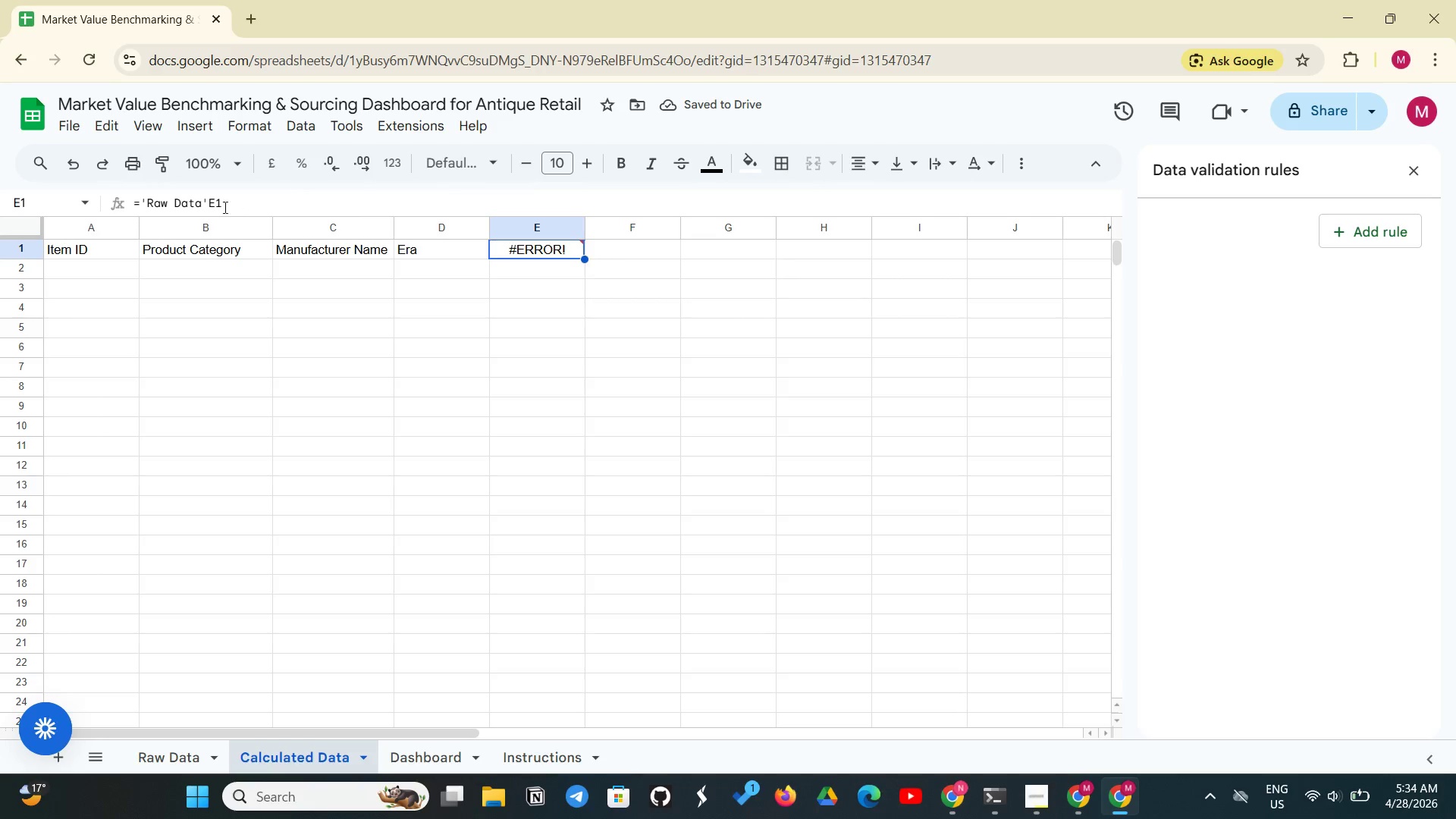 
left_click([206, 209])
 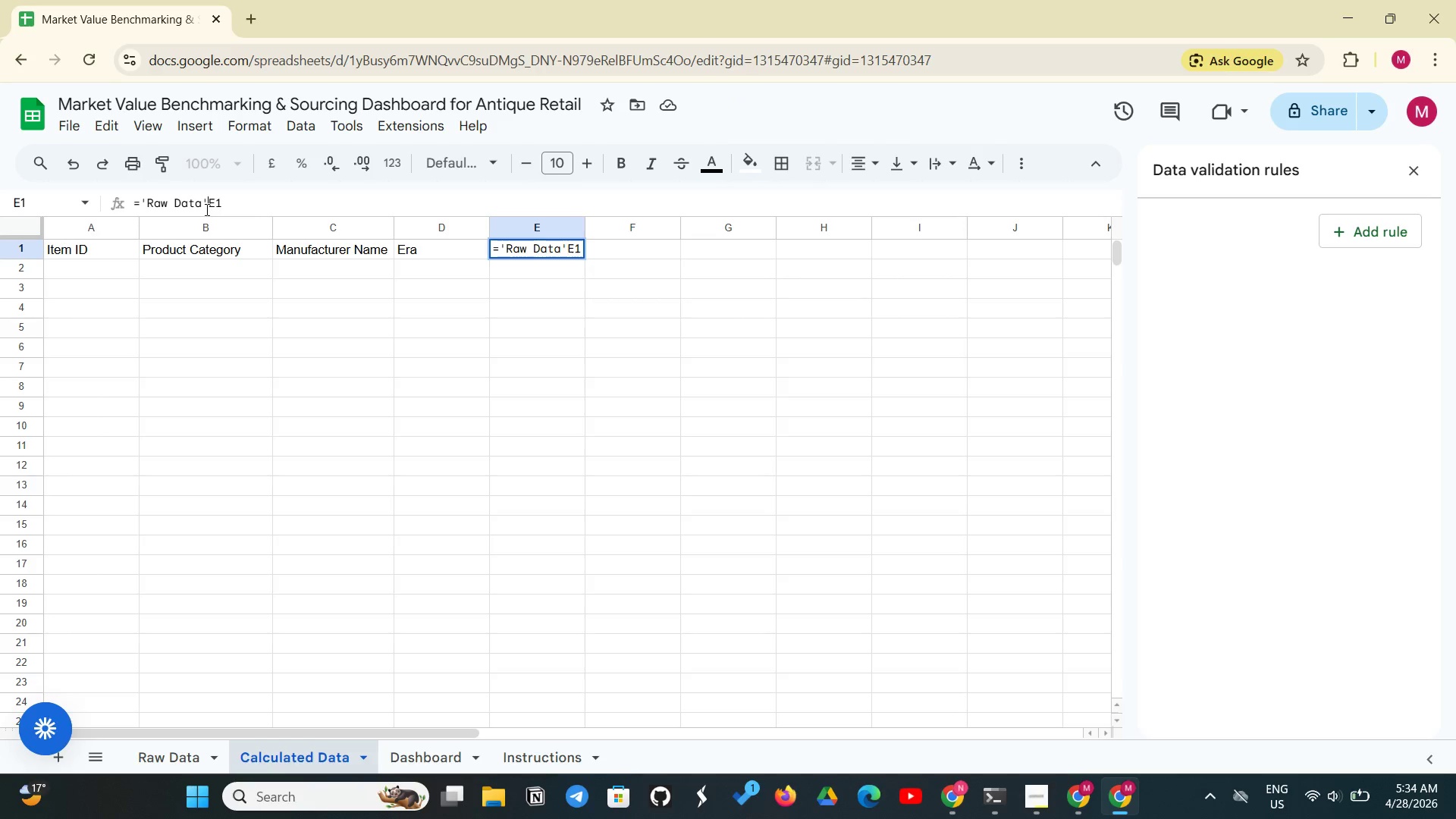 
key(Shift+1)
 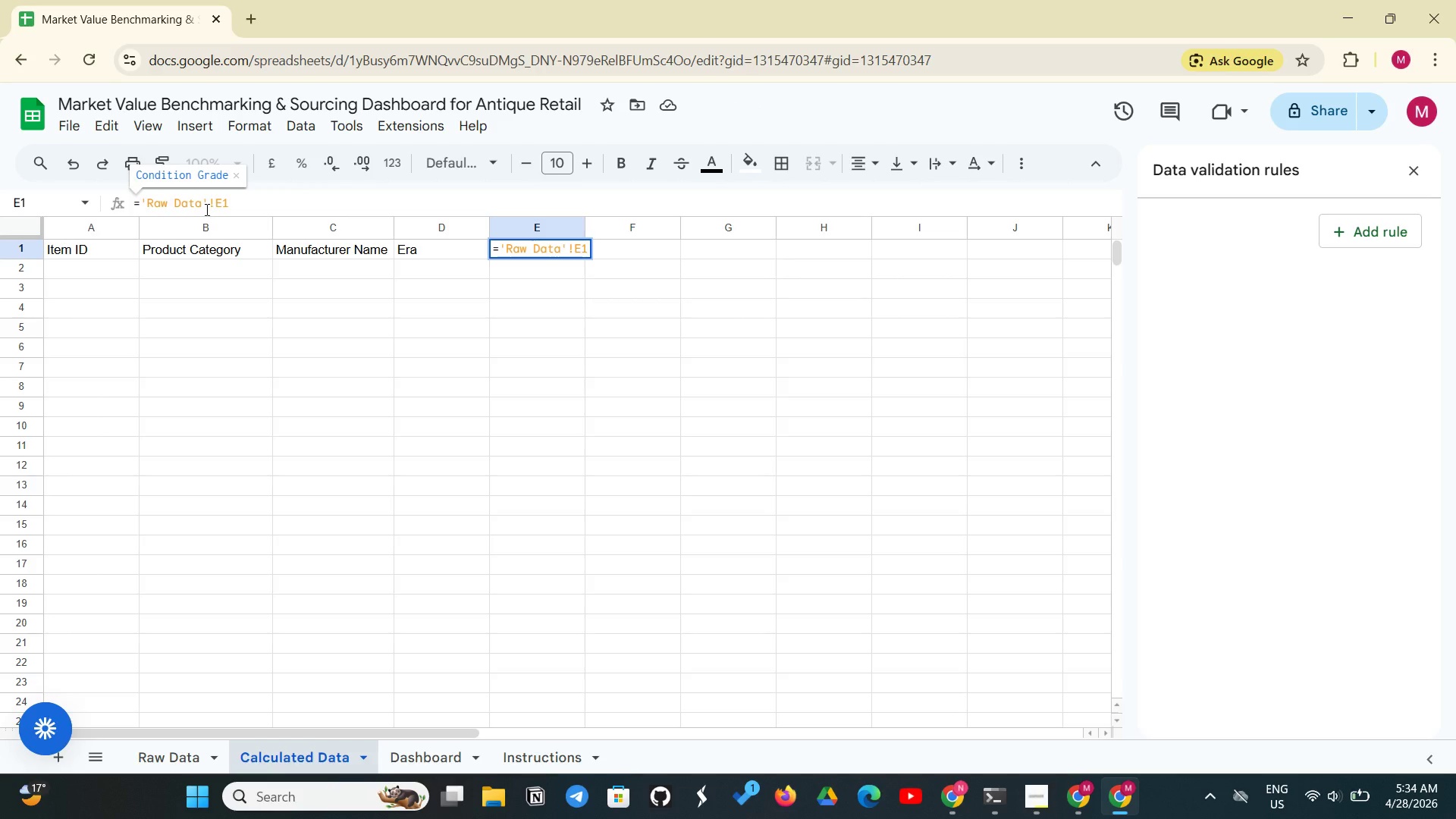 
key(Enter)
 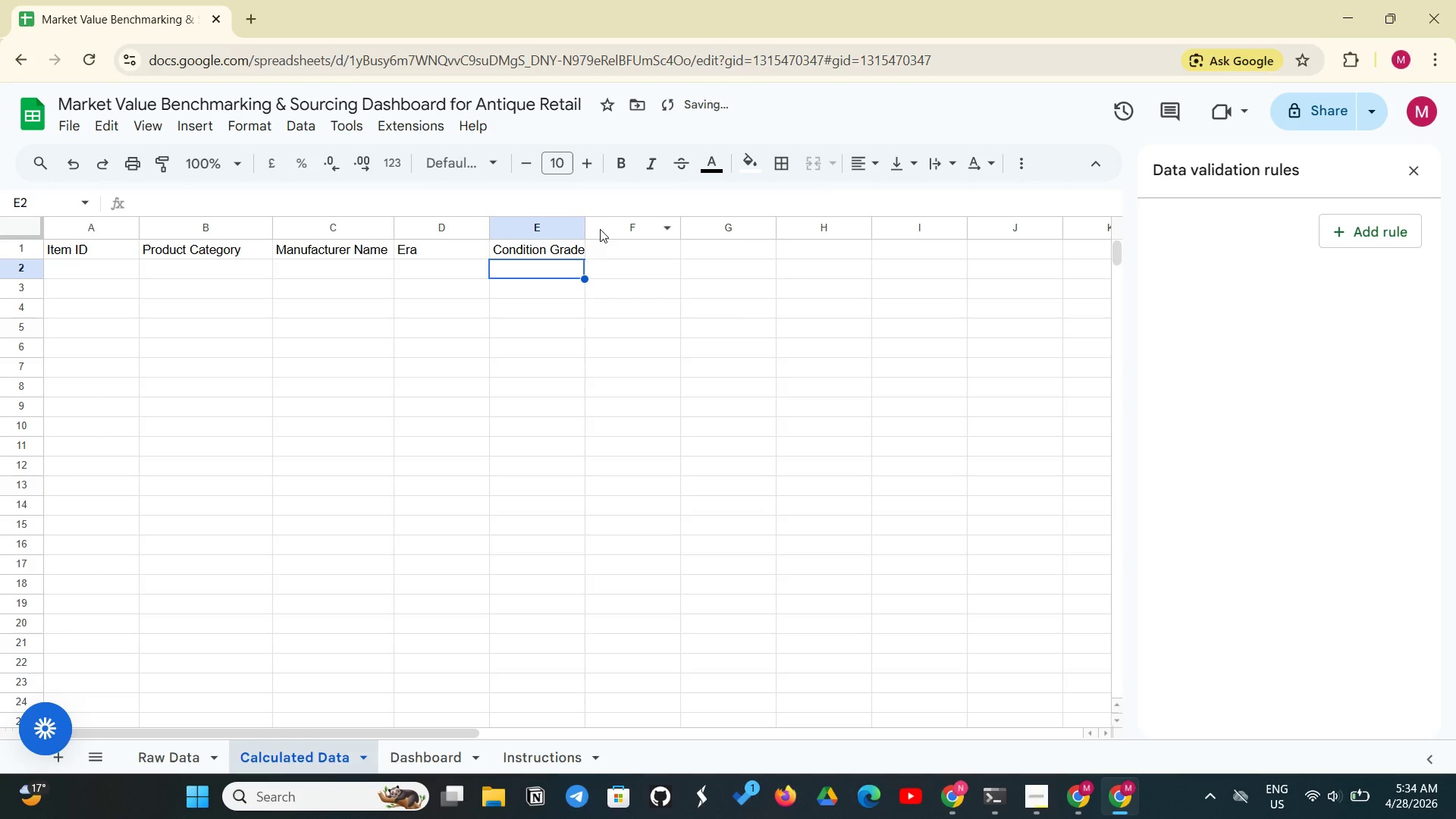 
left_click_drag(start_coordinate=[587, 225], to_coordinate=[592, 224])
 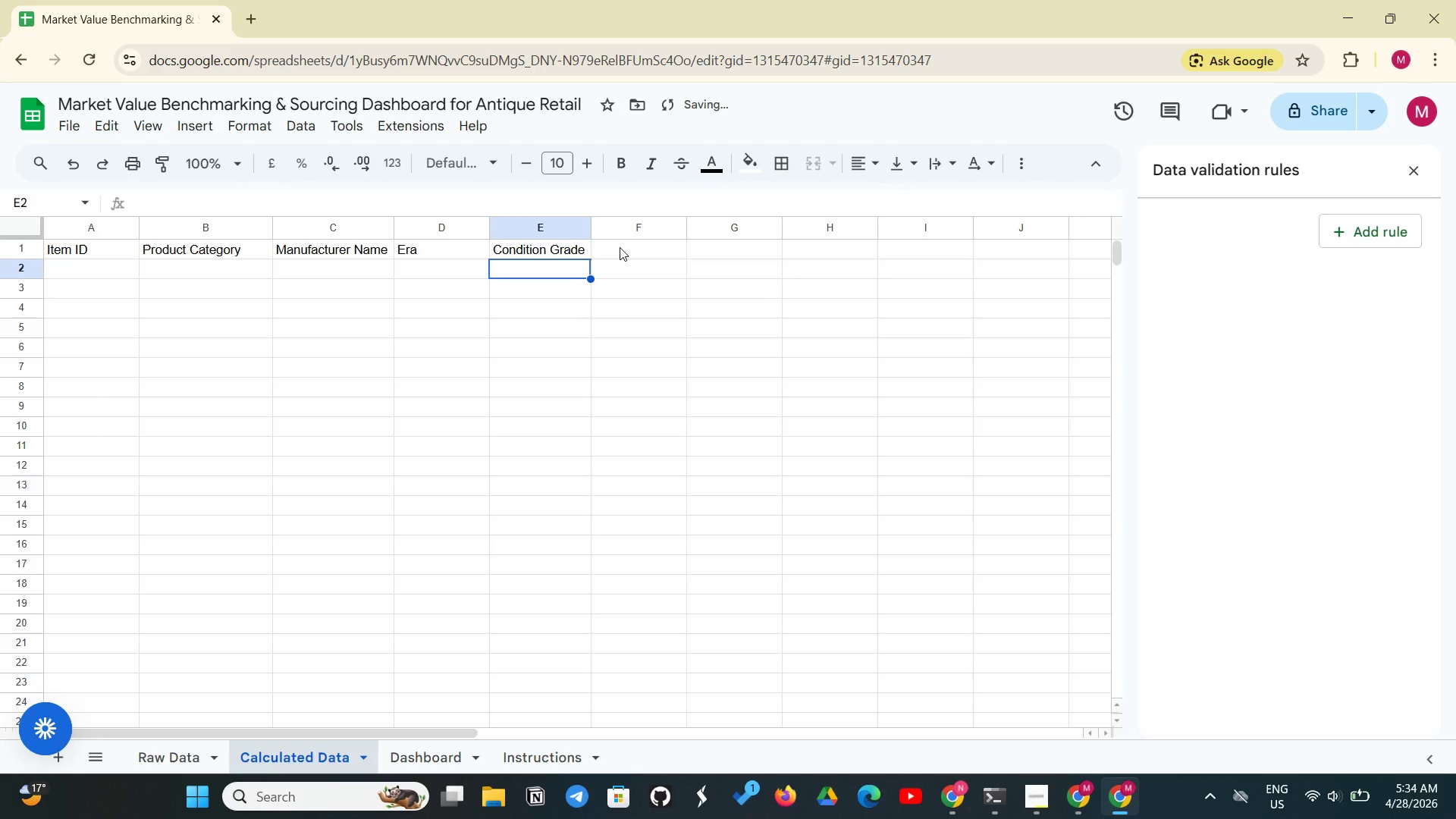 
left_click([620, 247])
 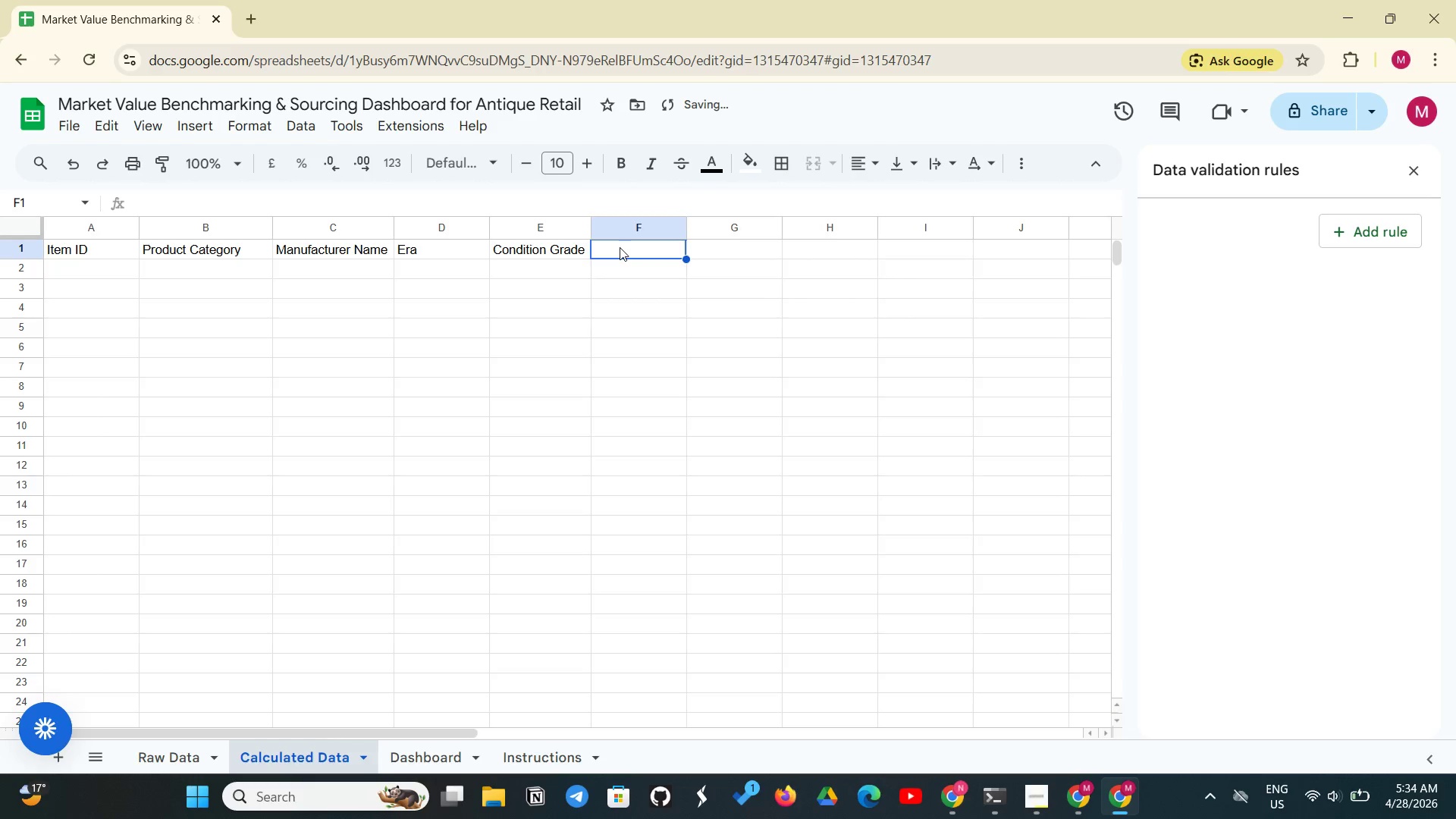 
type(='Raw Daa)
key(Backspace)
type(ta'!E2)
key(Backspace)
key(Backspace)
type(F1)
 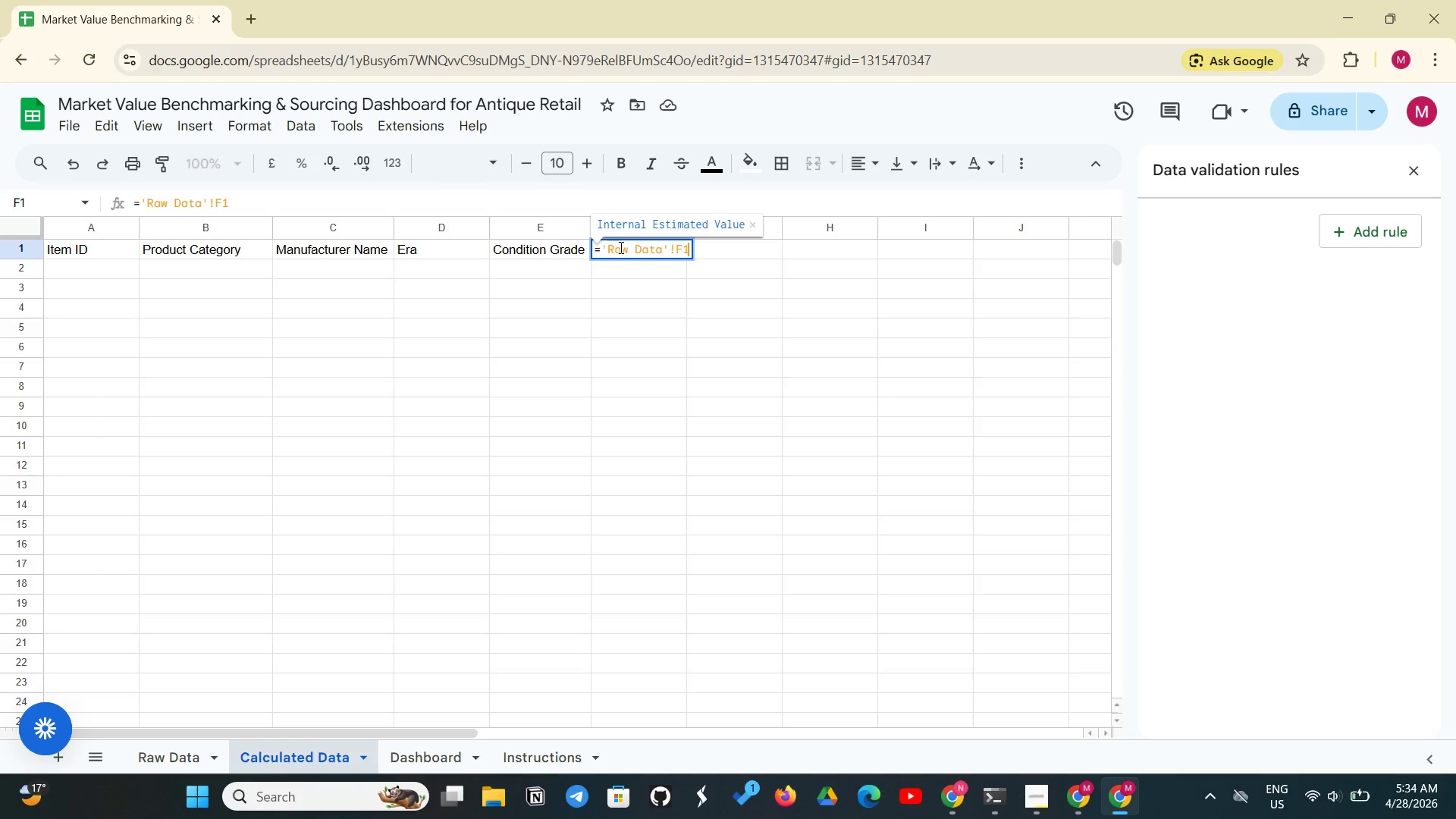 
key(Enter)
 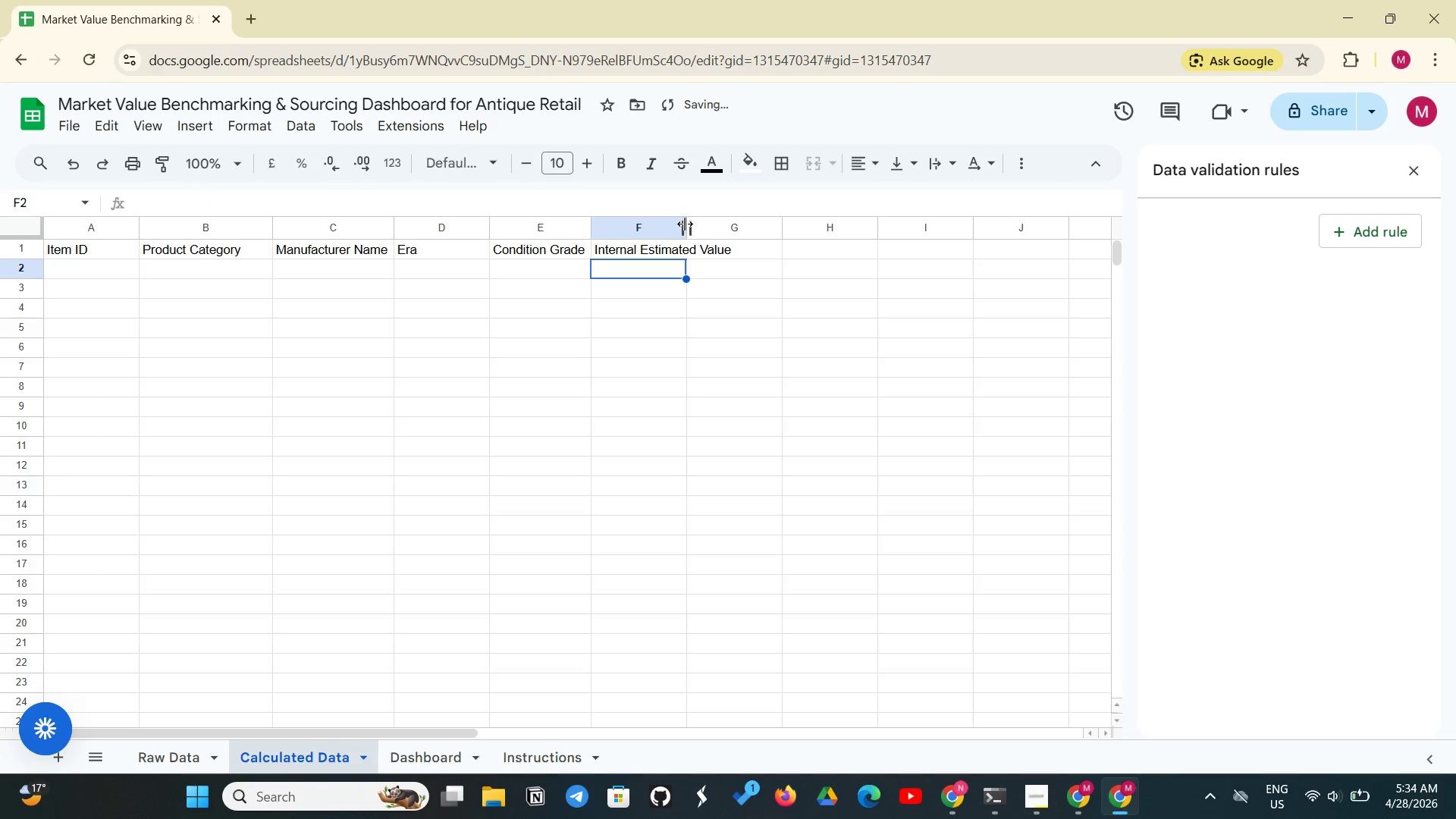 
left_click_drag(start_coordinate=[685, 224], to_coordinate=[736, 218])
 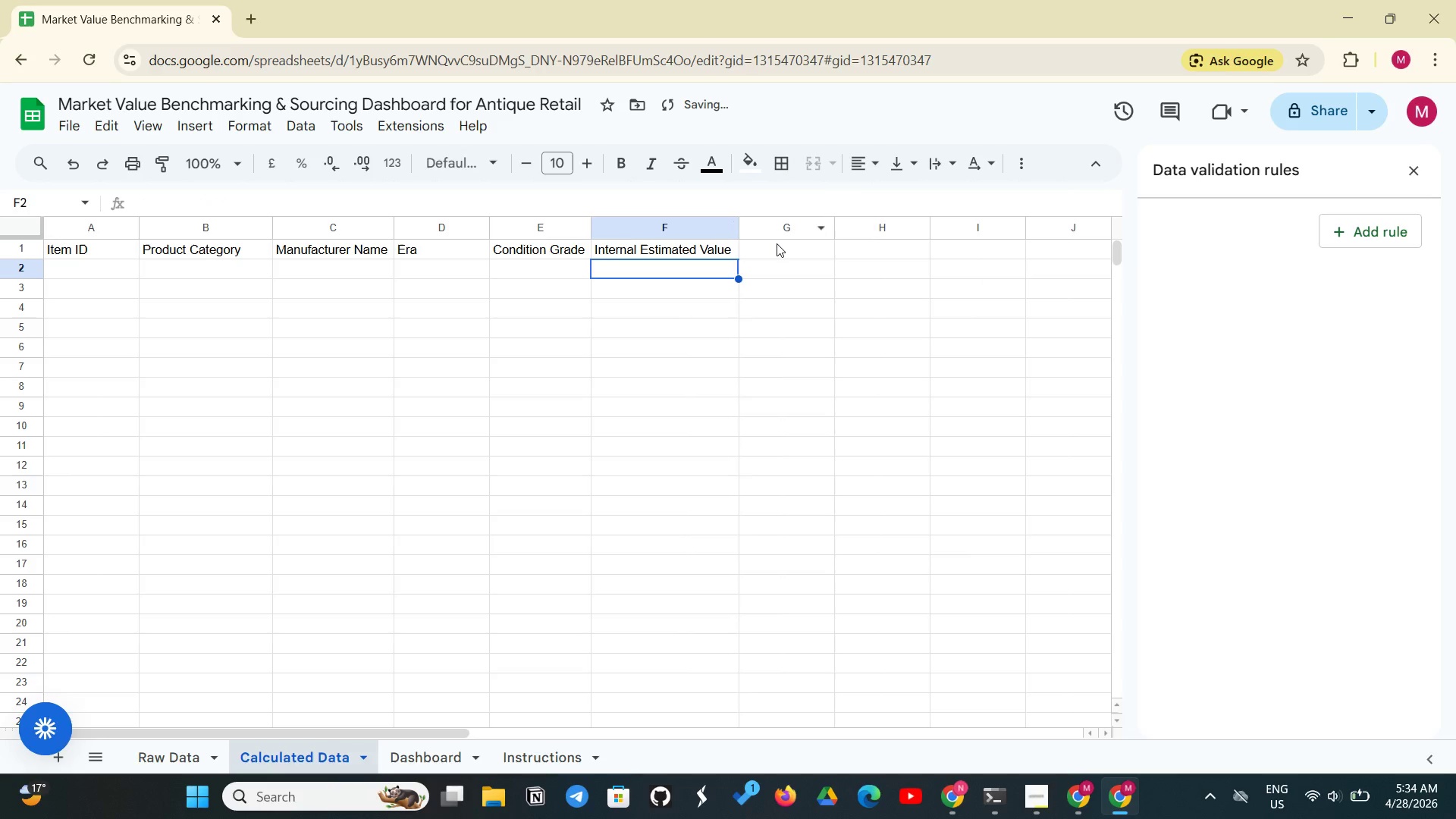 
left_click([777, 243])
 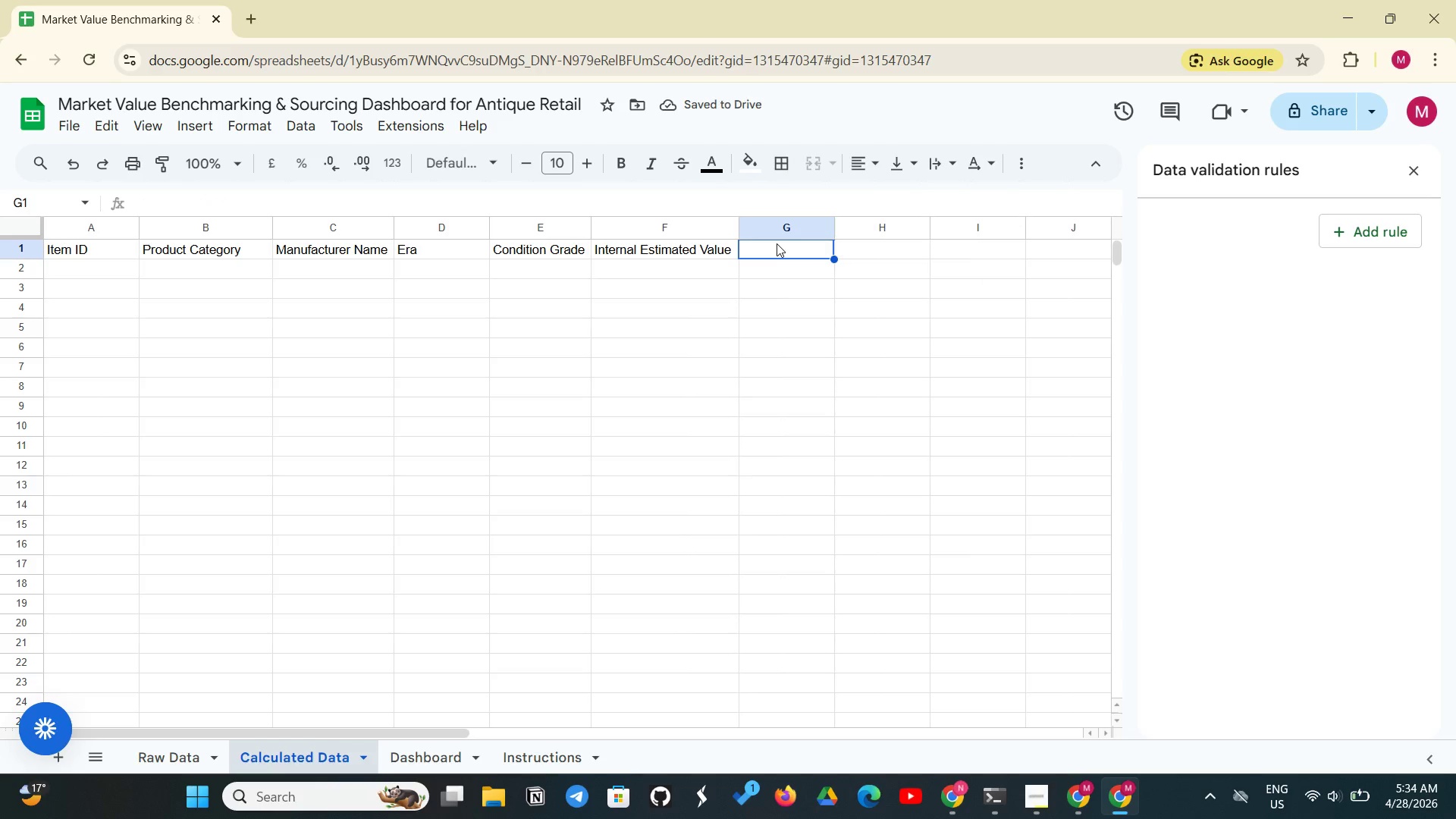 
type(')
key(Backspace)
type(='Raw Data'!G2)
key(Backspace)
type(1)
 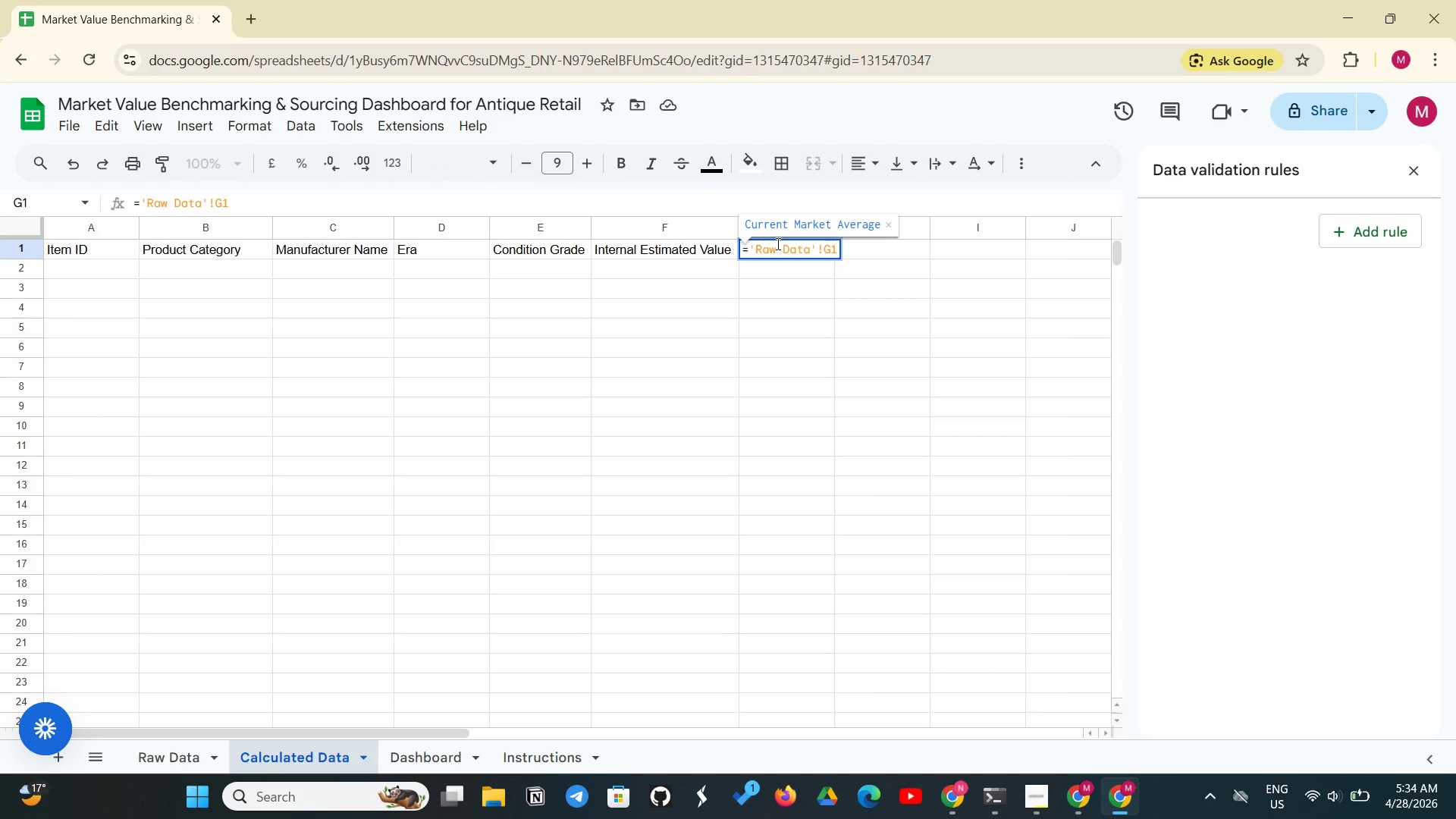 
key(Enter)
 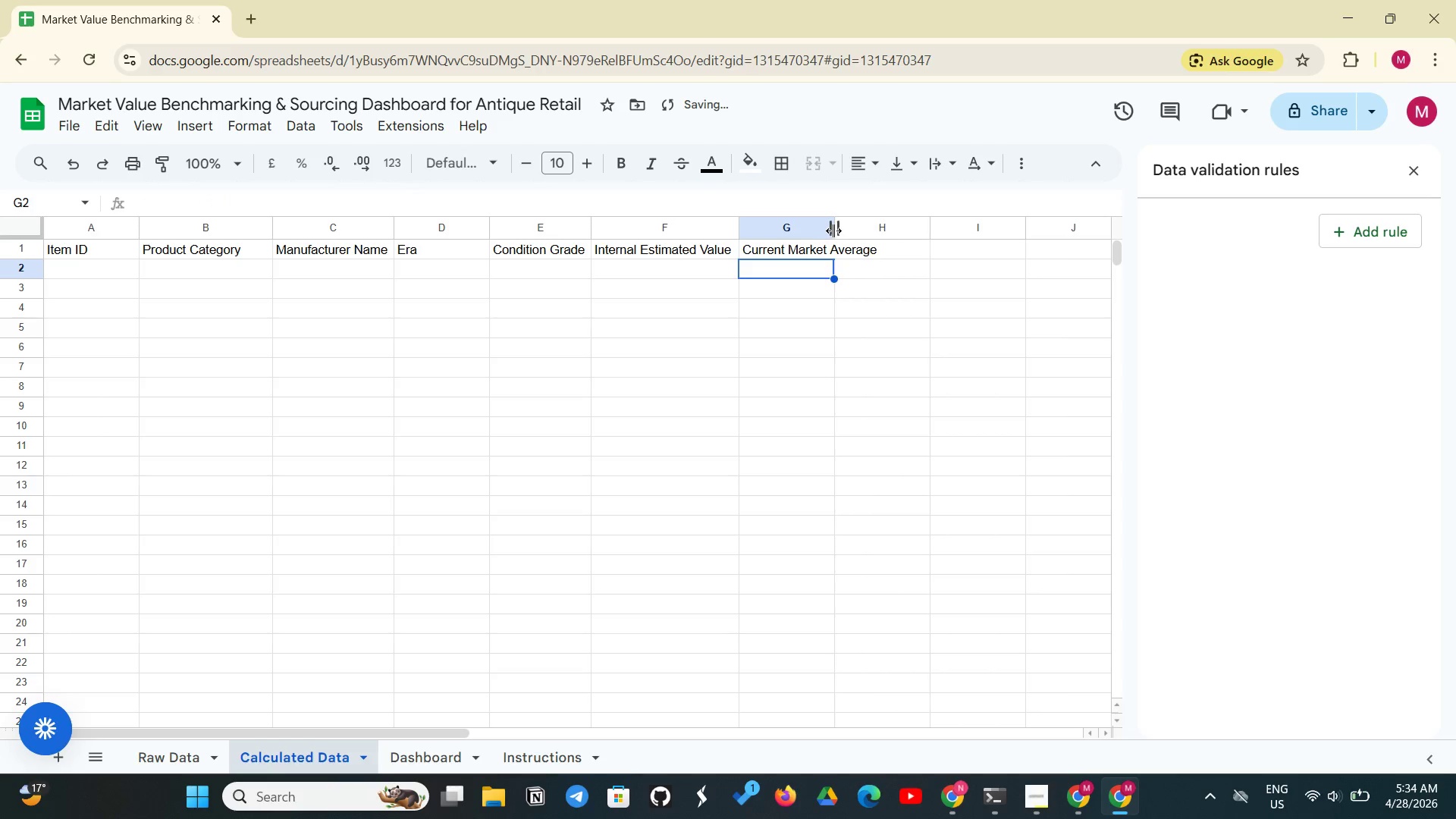 
left_click_drag(start_coordinate=[834, 229], to_coordinate=[889, 219])
 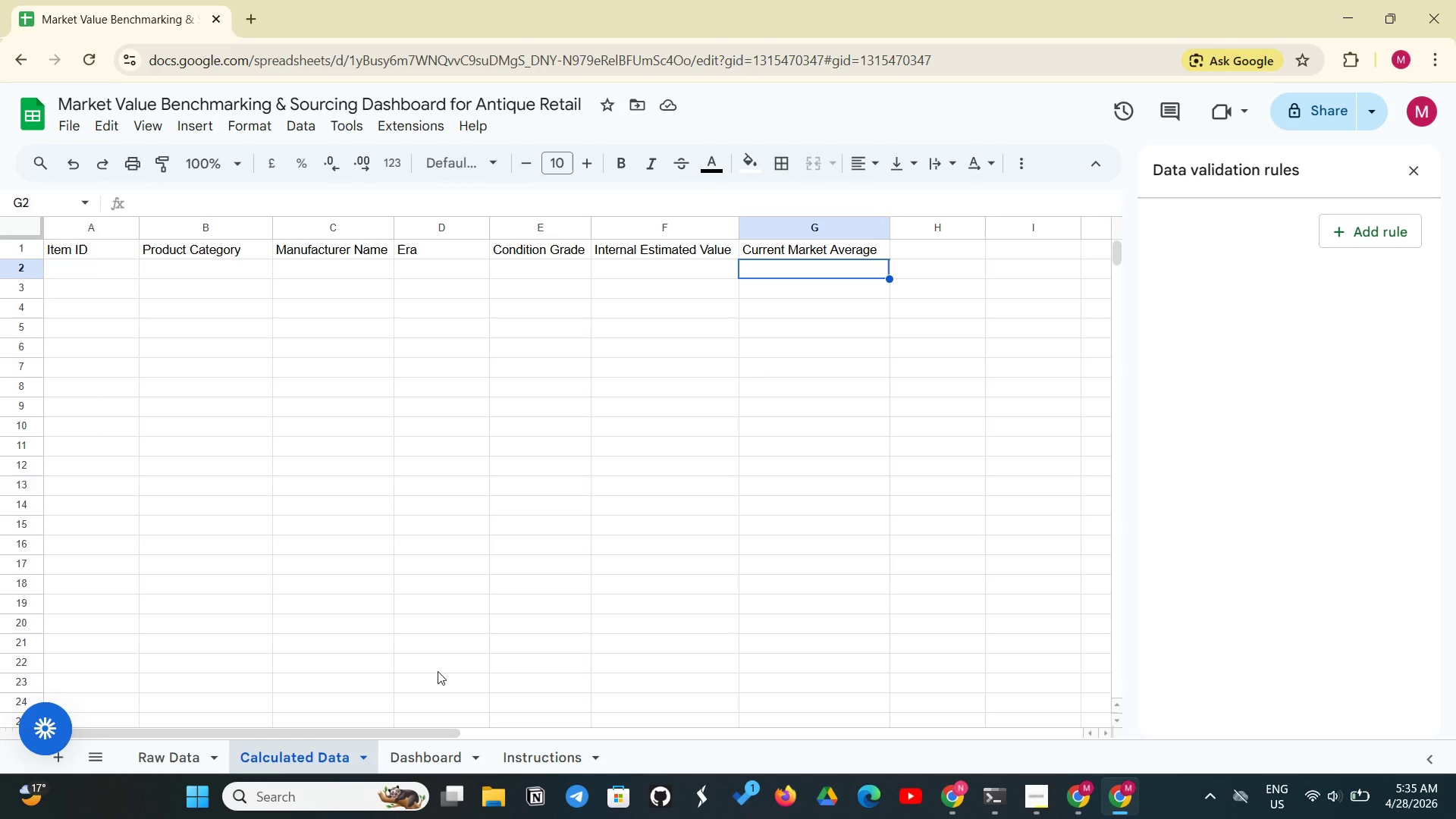 
wait(18.8)
 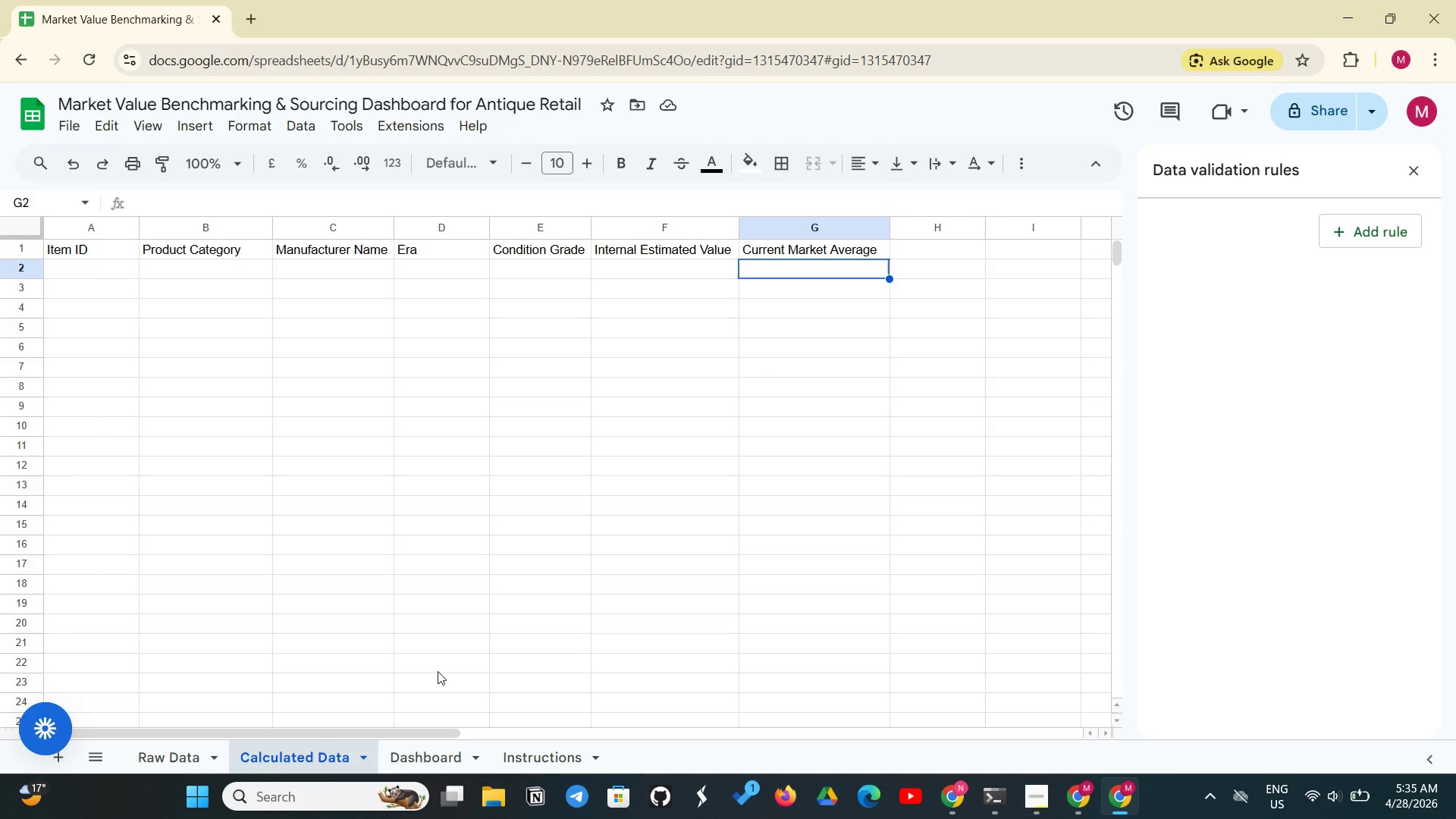 
left_click_drag(start_coordinate=[118, 249], to_coordinate=[805, 252])
 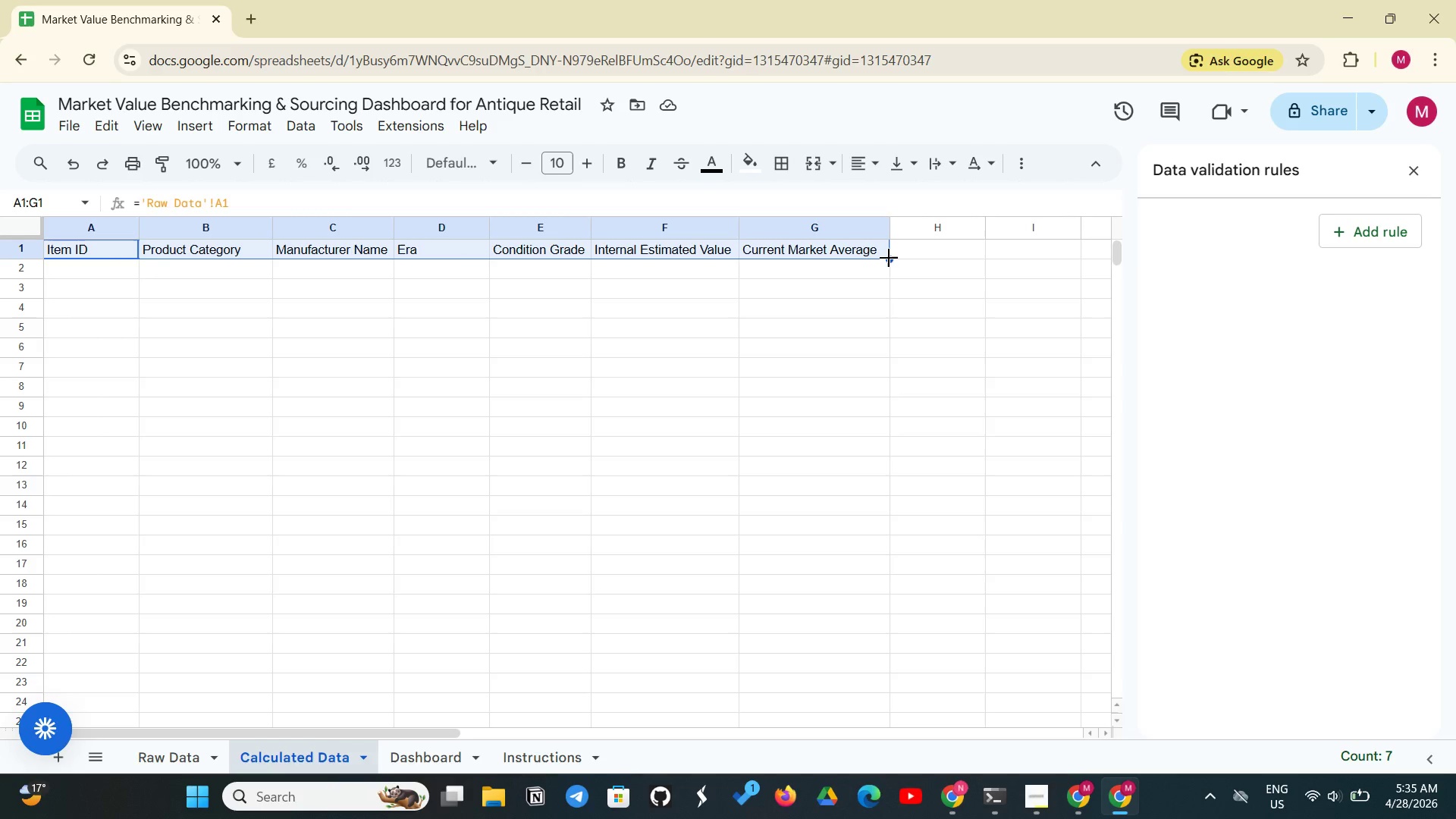 
left_click_drag(start_coordinate=[890, 256], to_coordinate=[871, 602])
 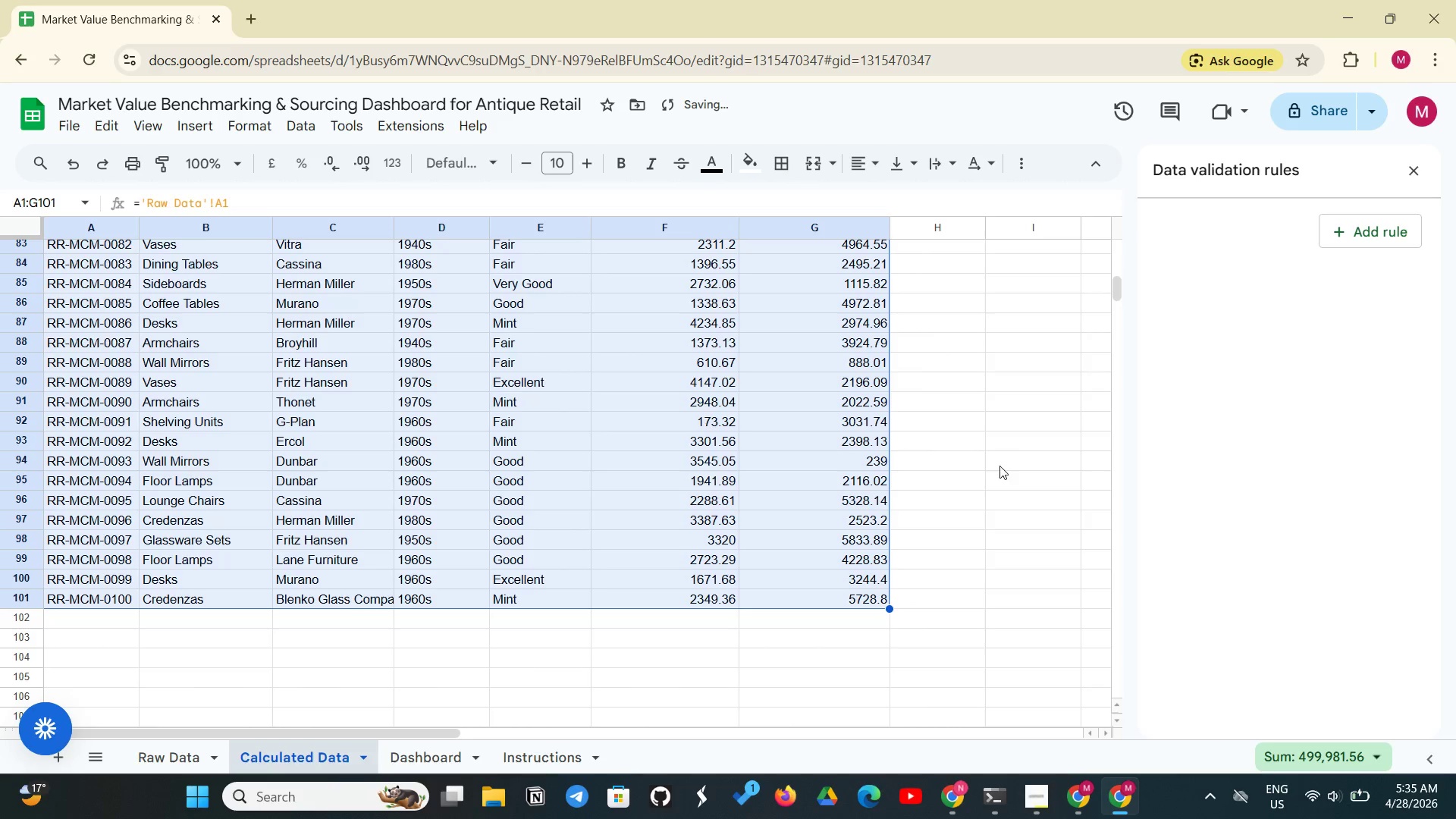 
left_click([1002, 444])
 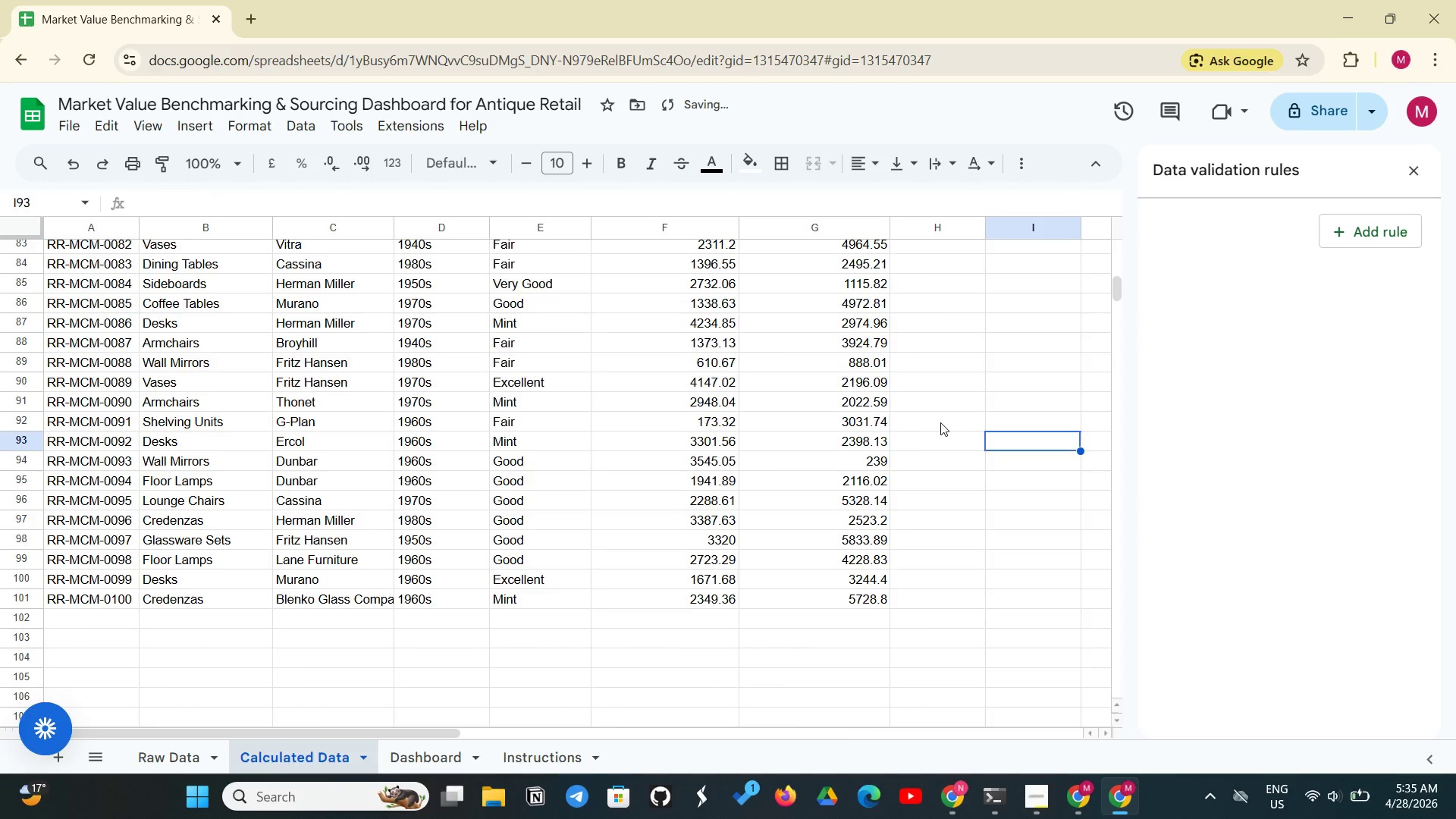 
scroll: coordinate [928, 416], scroll_direction: up, amount: 26.0
 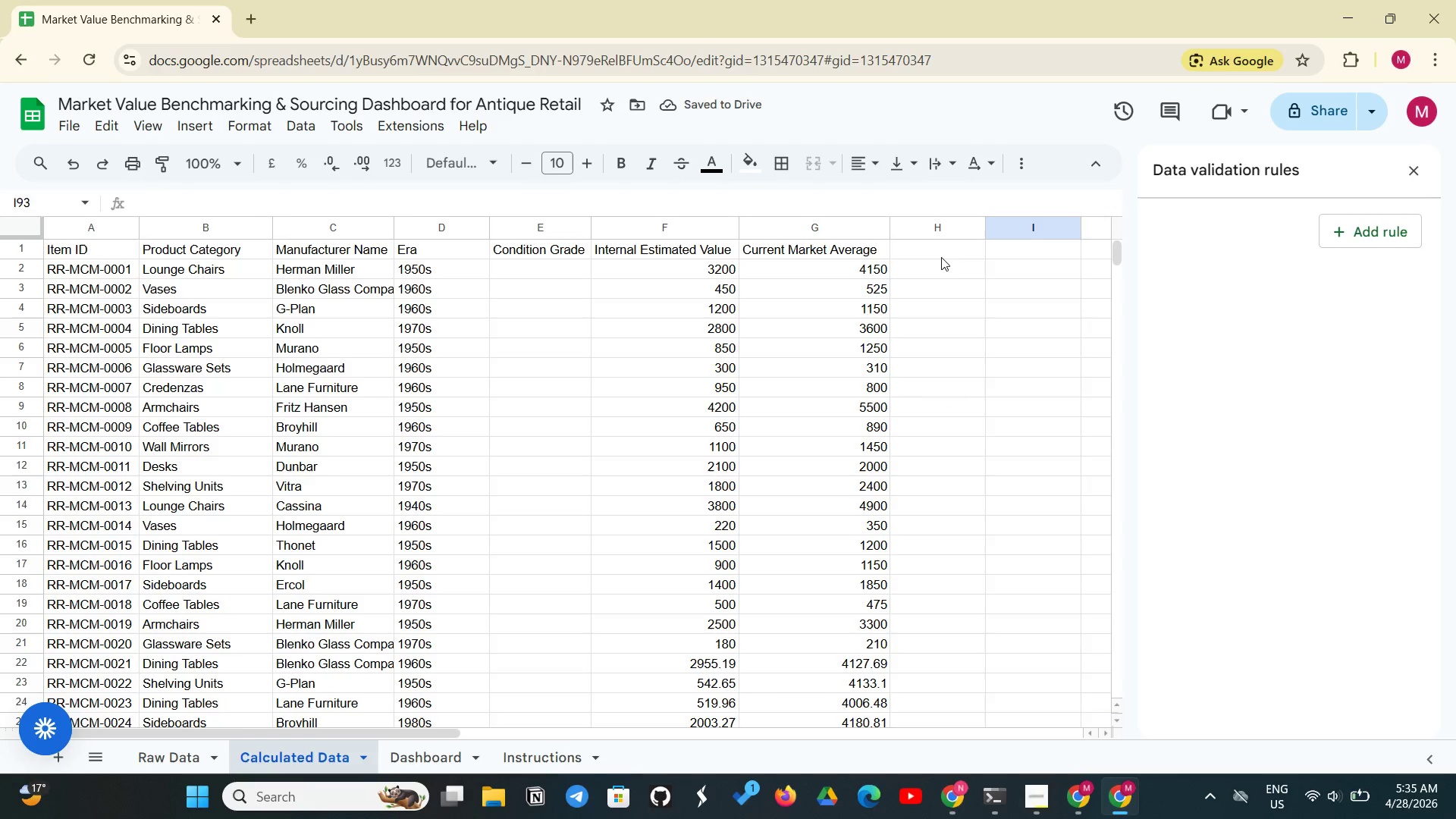 
left_click([937, 257])
 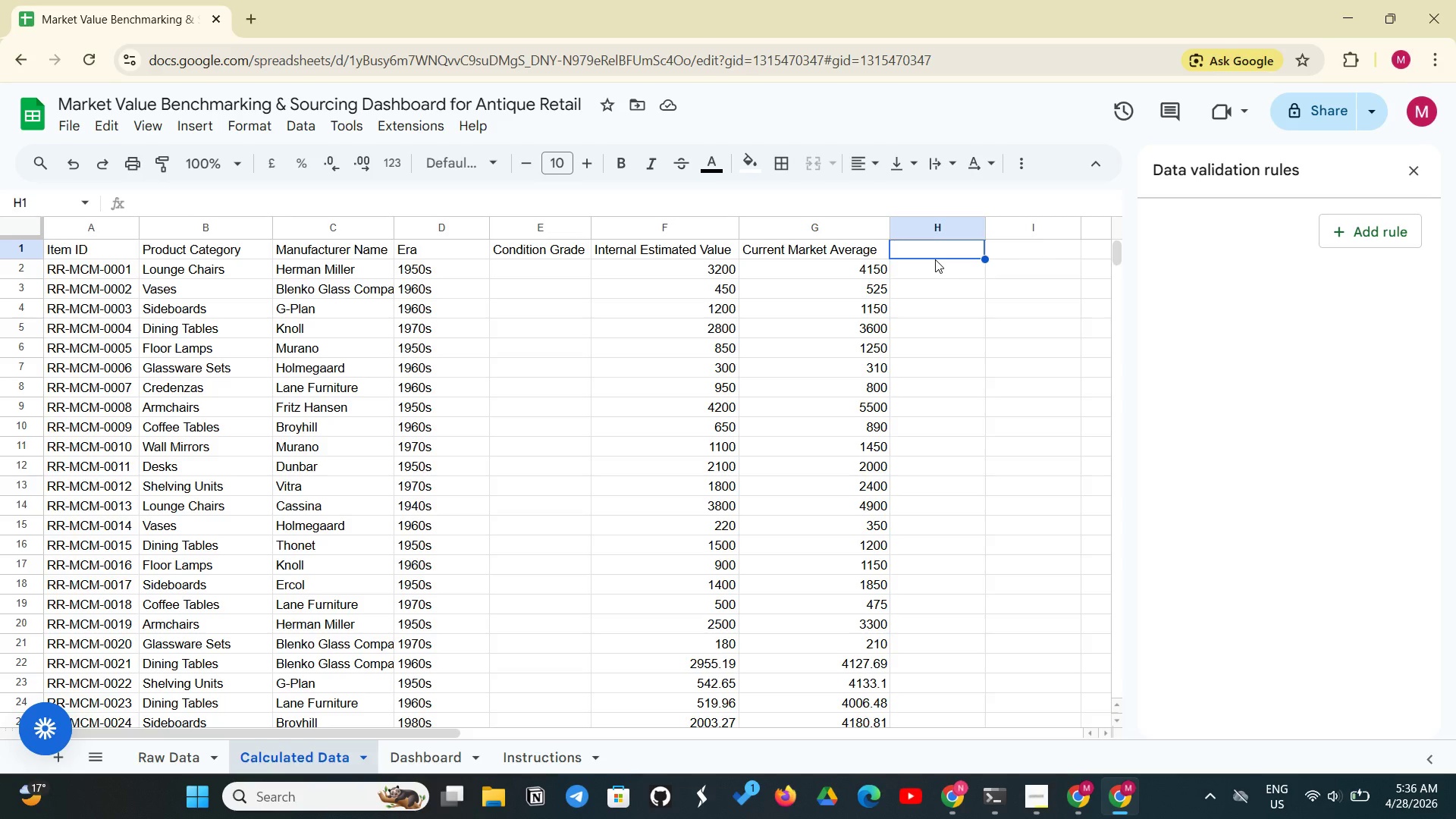 
wait(27.89)
 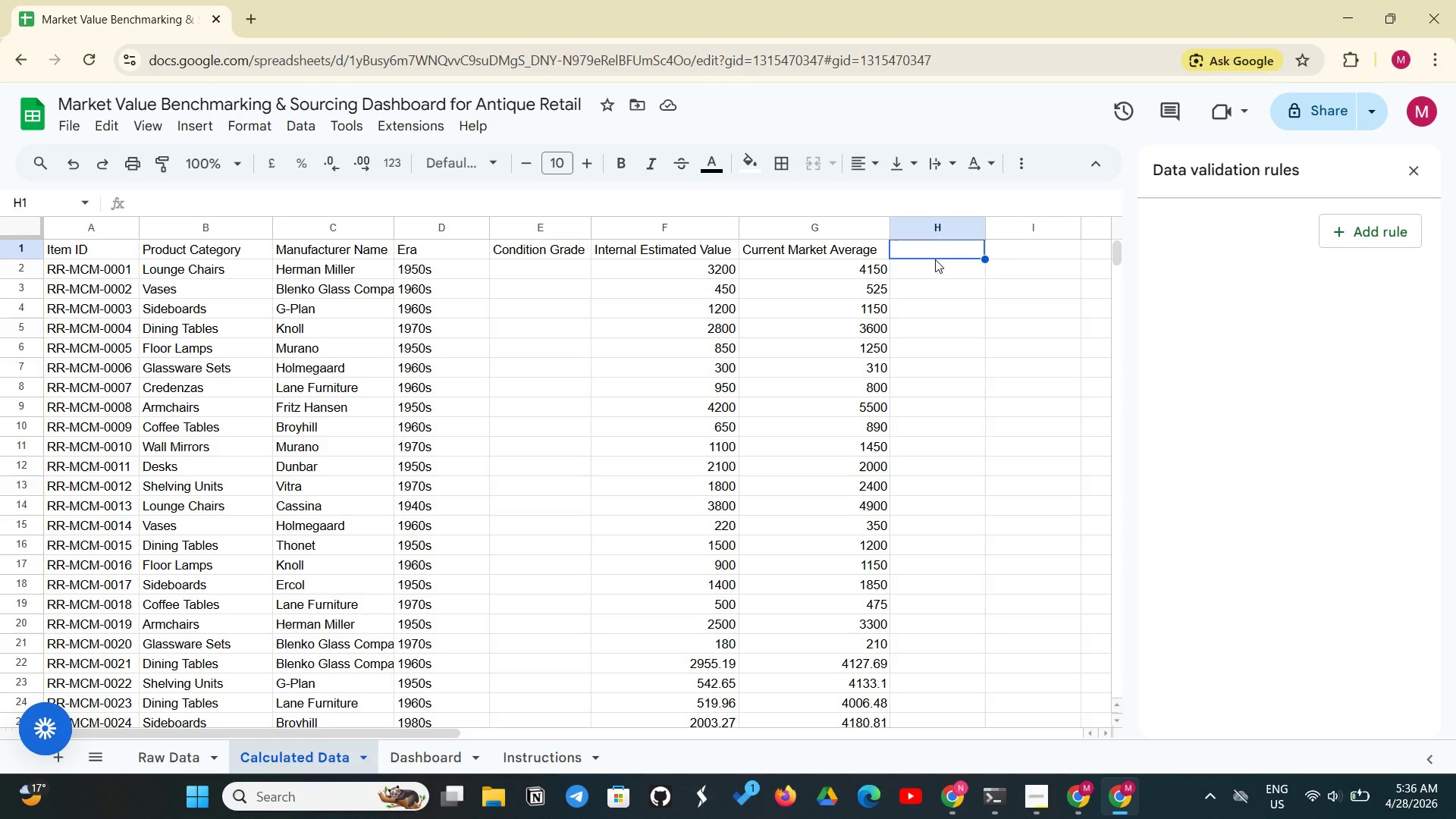 
type(Price Variance %)
 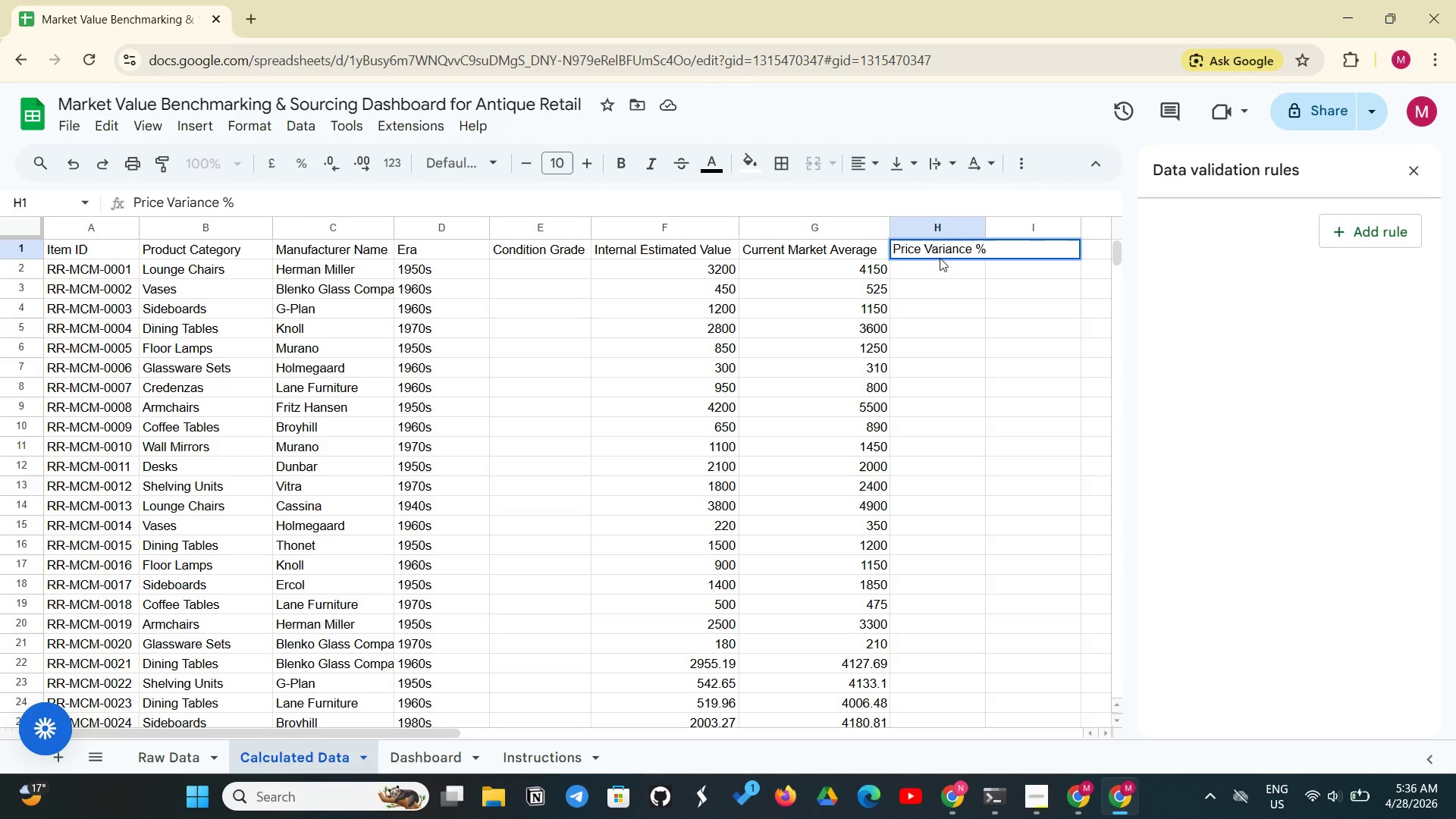 
wait(7.06)
 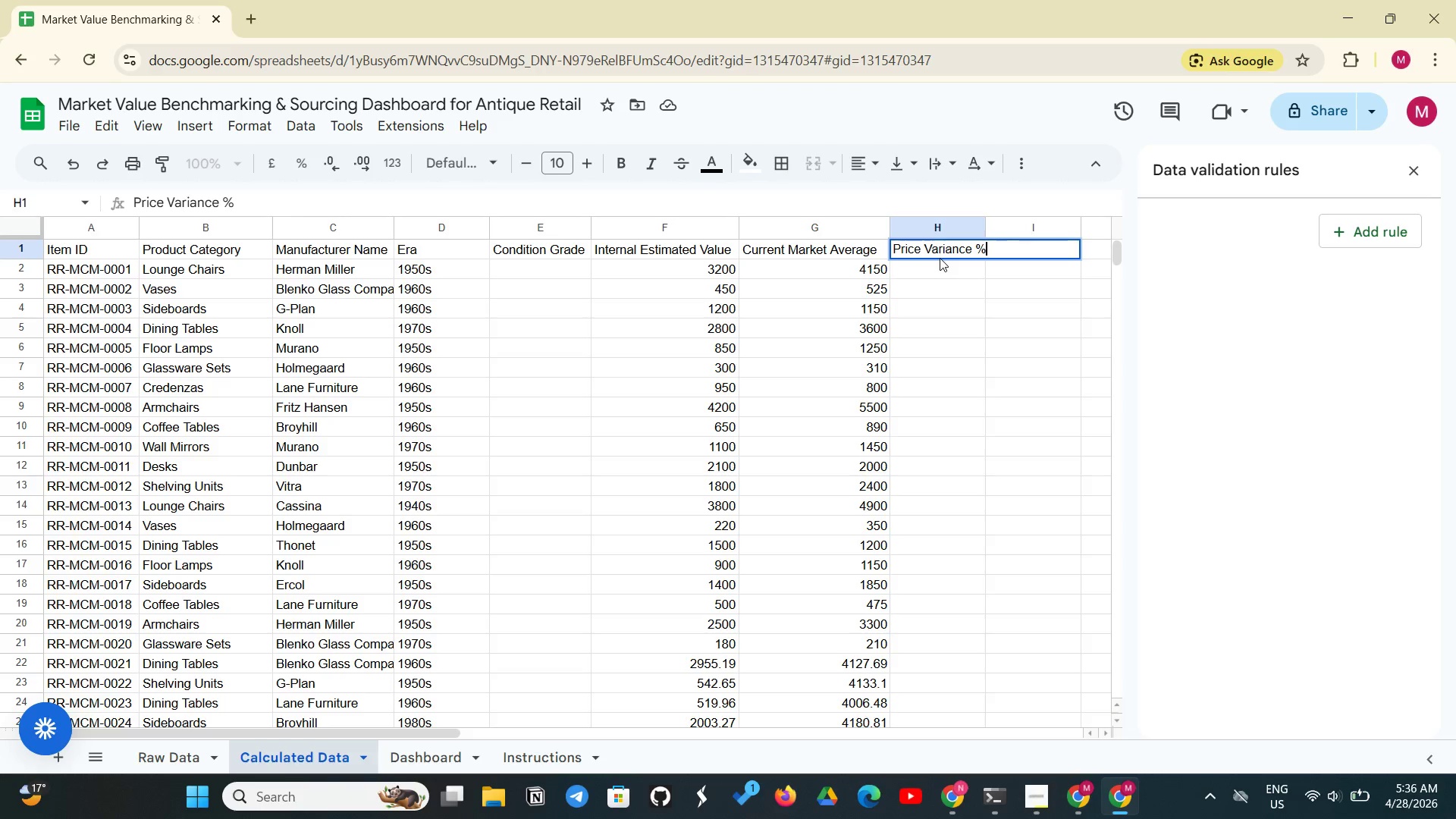 
key(Enter)
 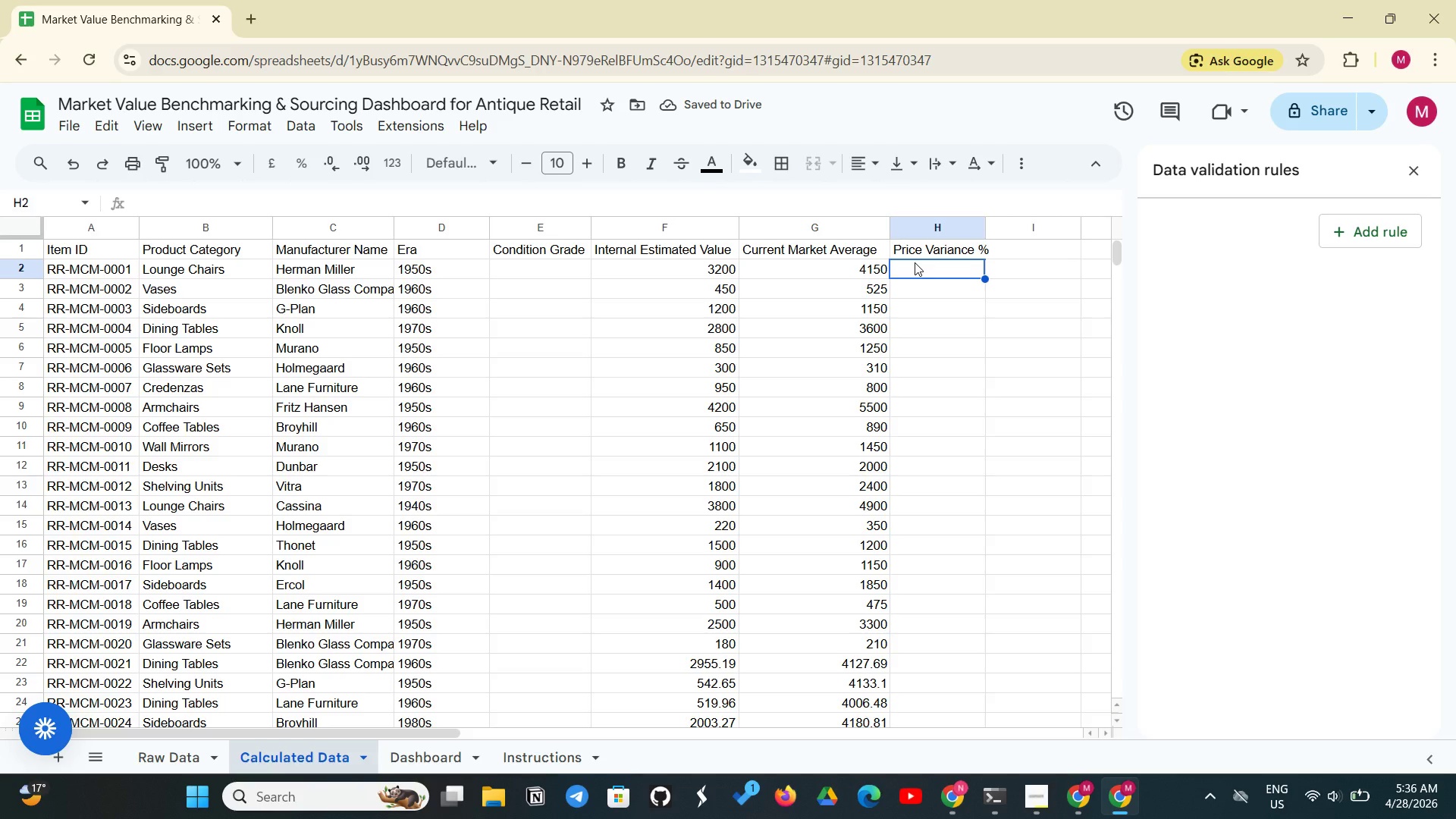 
type(=IF)
 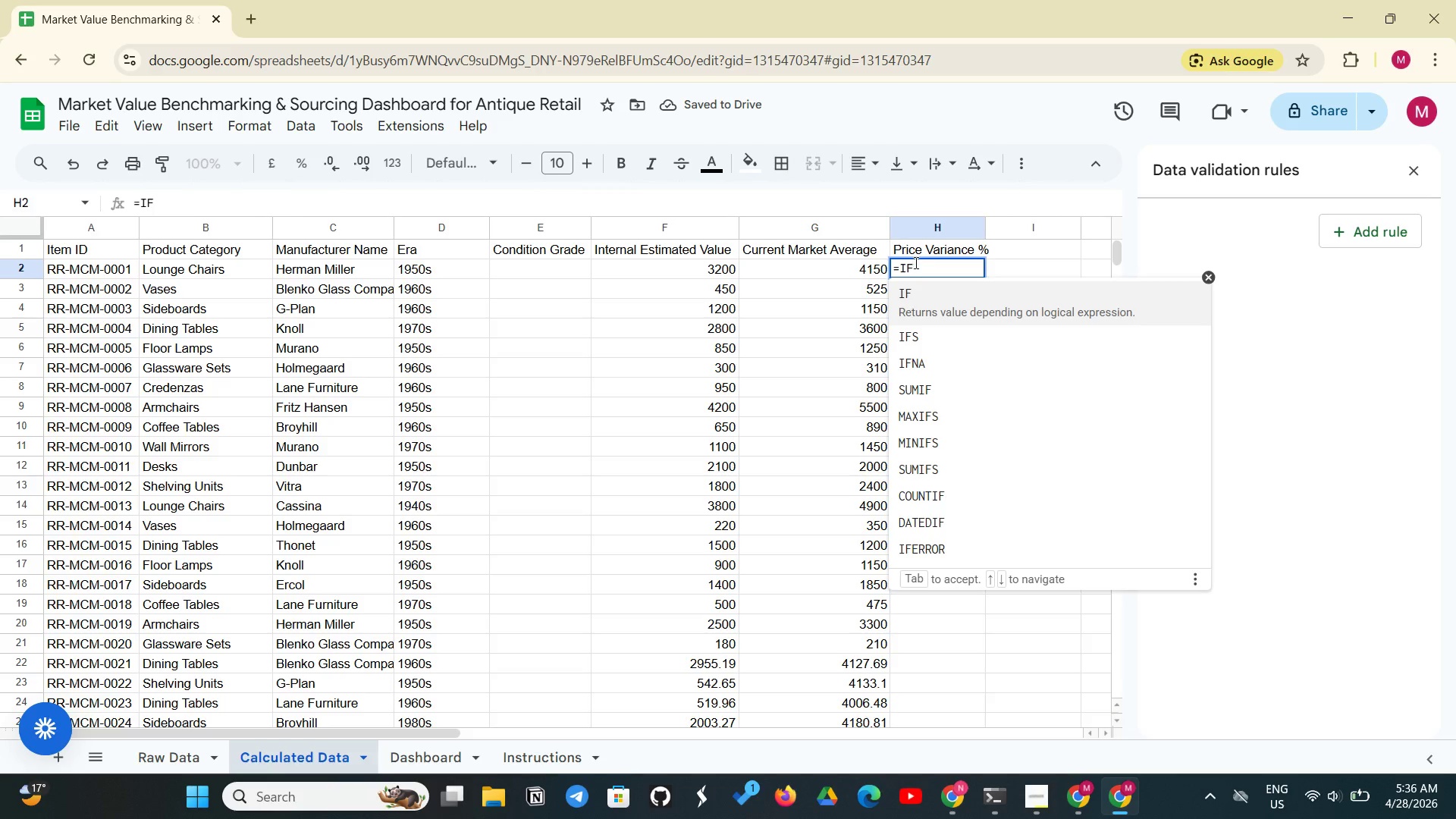 
hold_key(key=ShiftLeft, duration=1.42)
 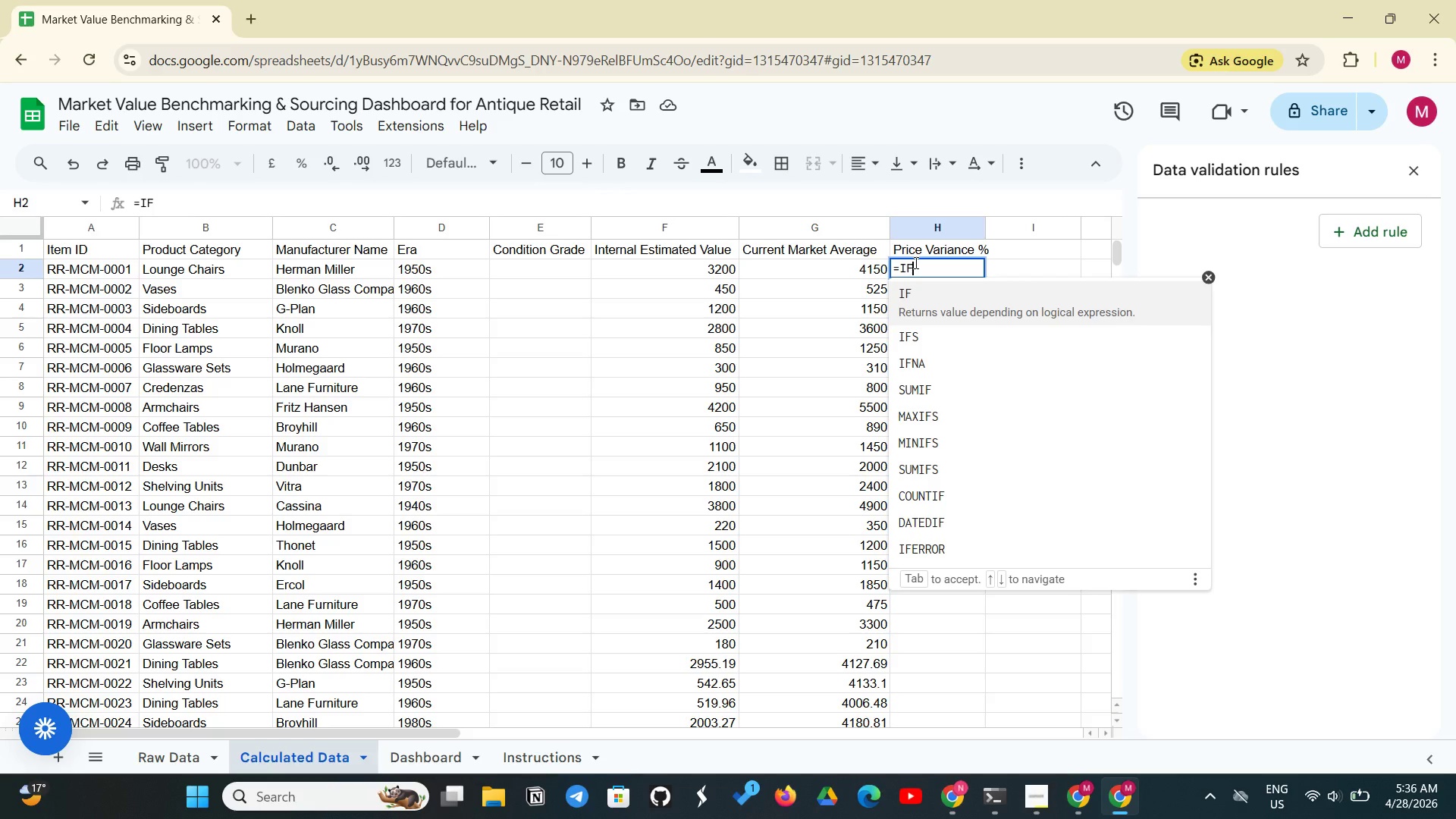 
type(ERROR()
 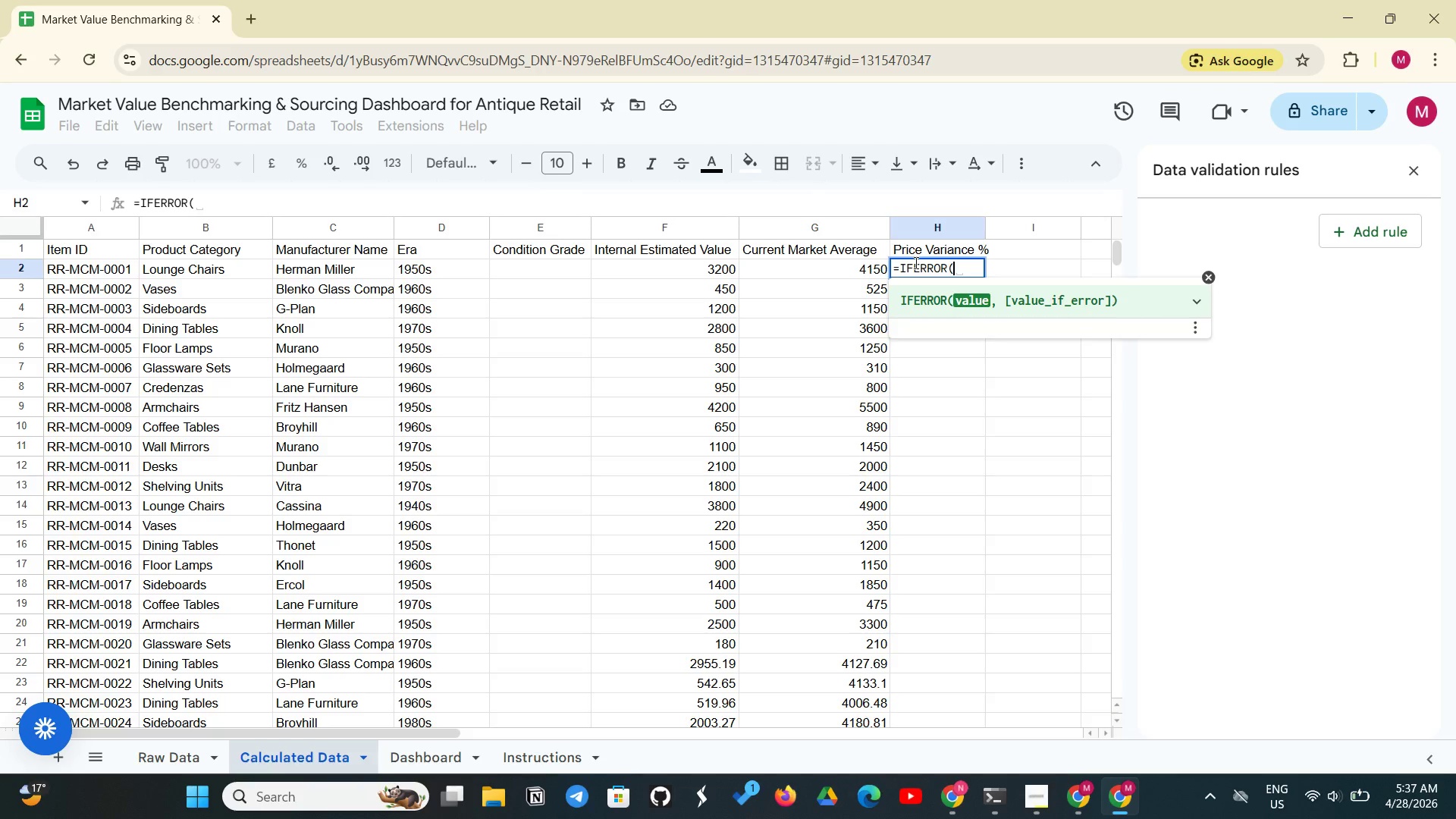 
wait(49.08)
 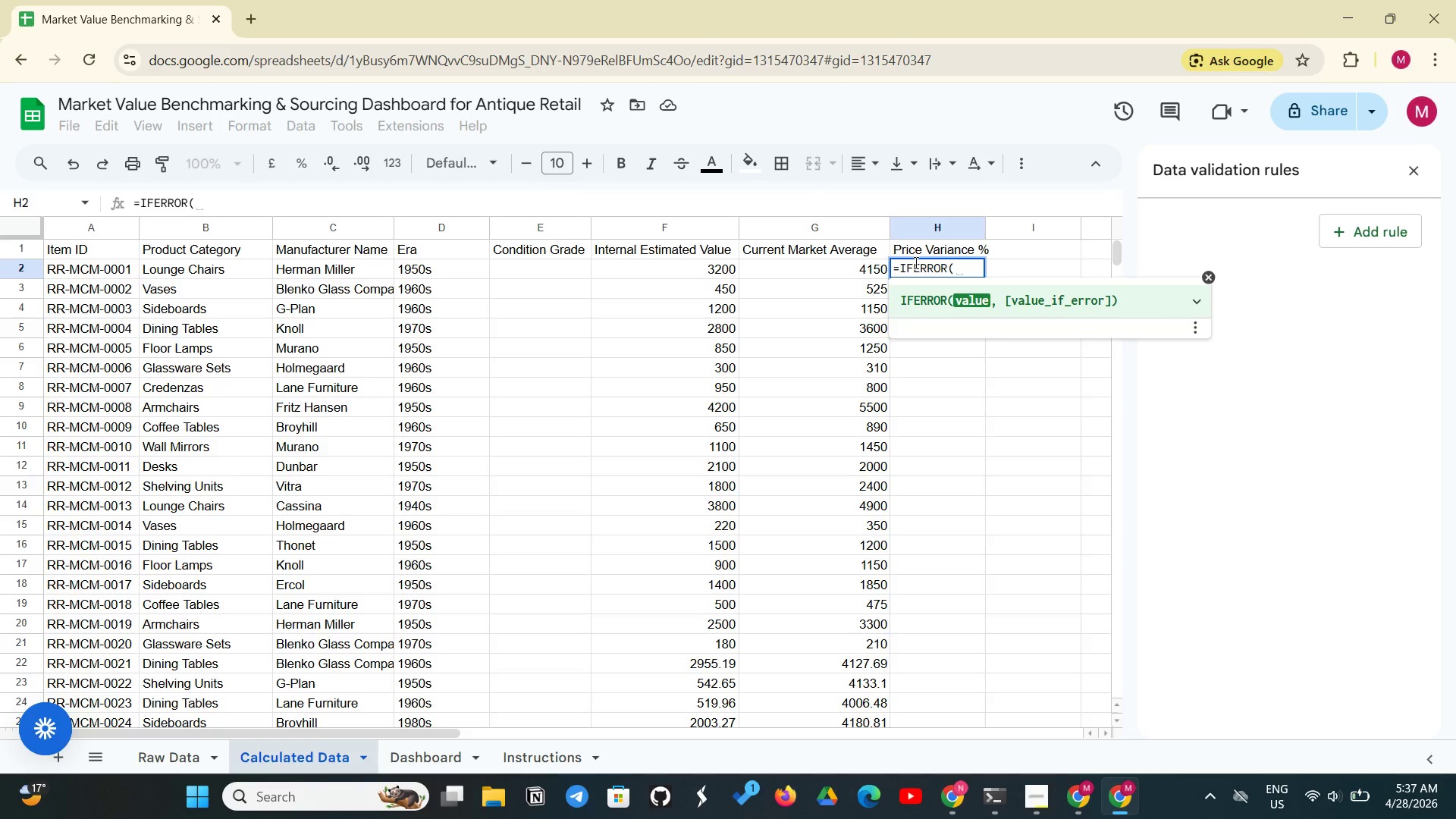 
type(G2 - F2))
 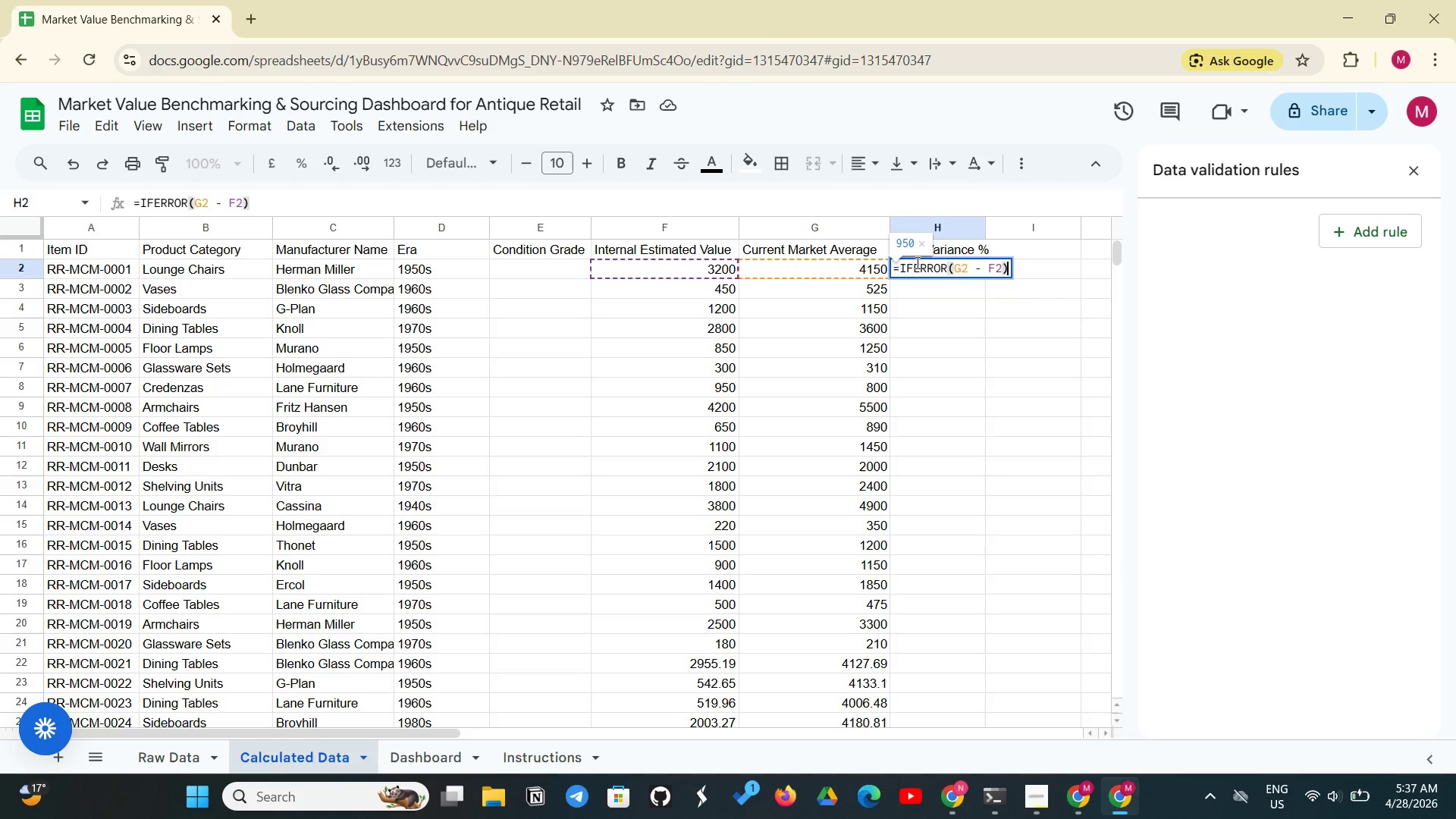 
type(/F2,0))
 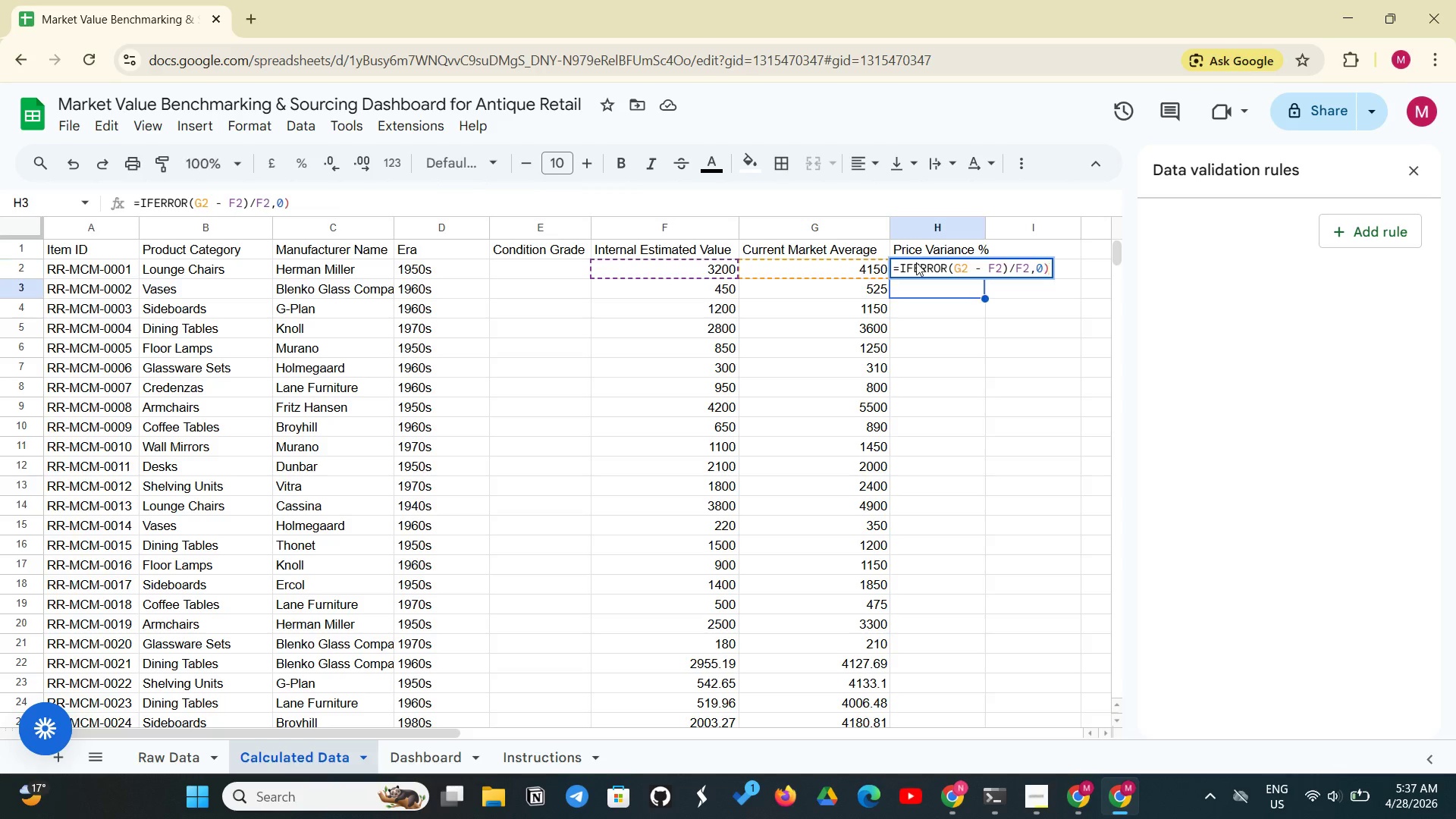 
key(Enter)
 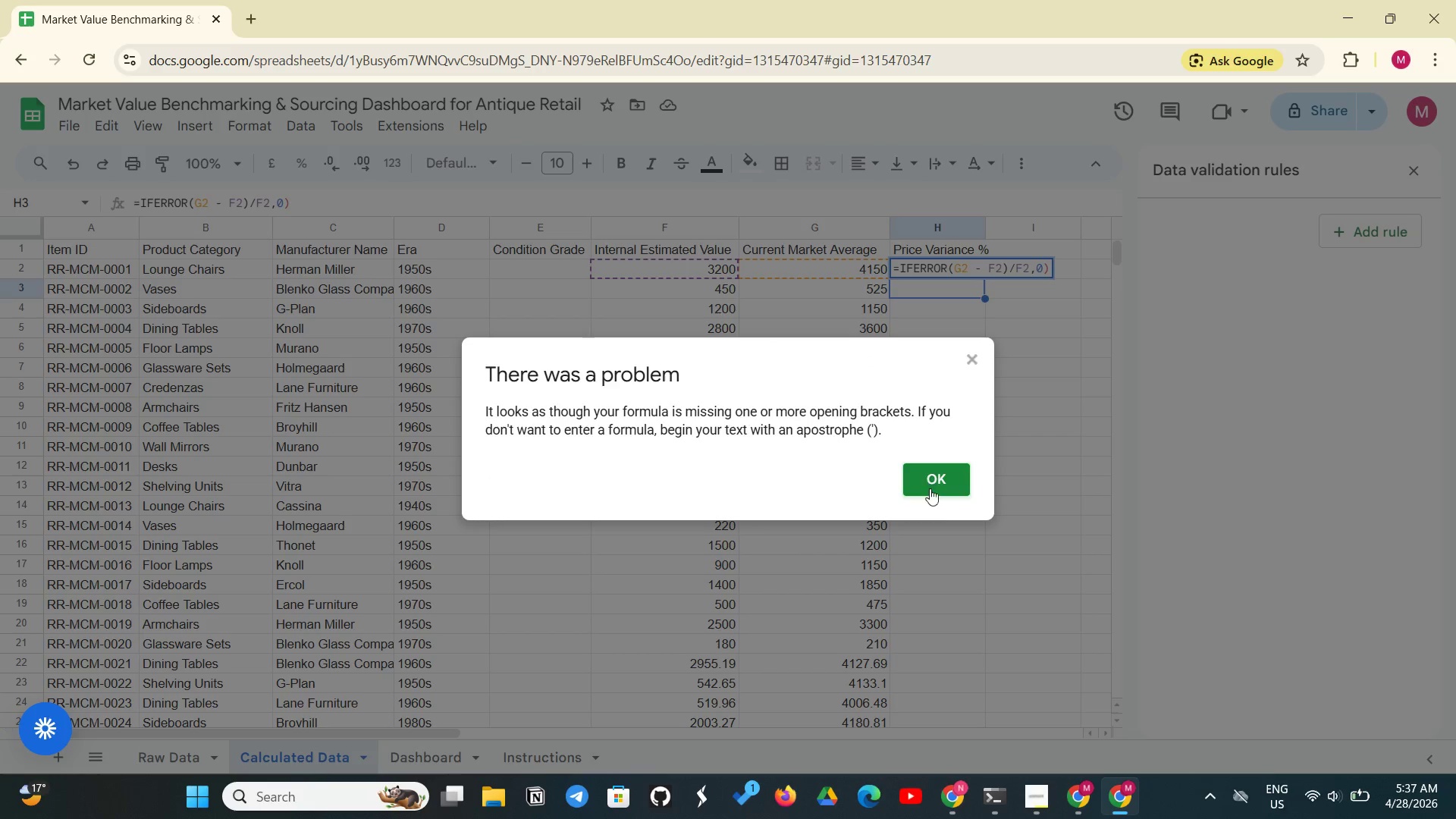 
left_click([937, 482])
 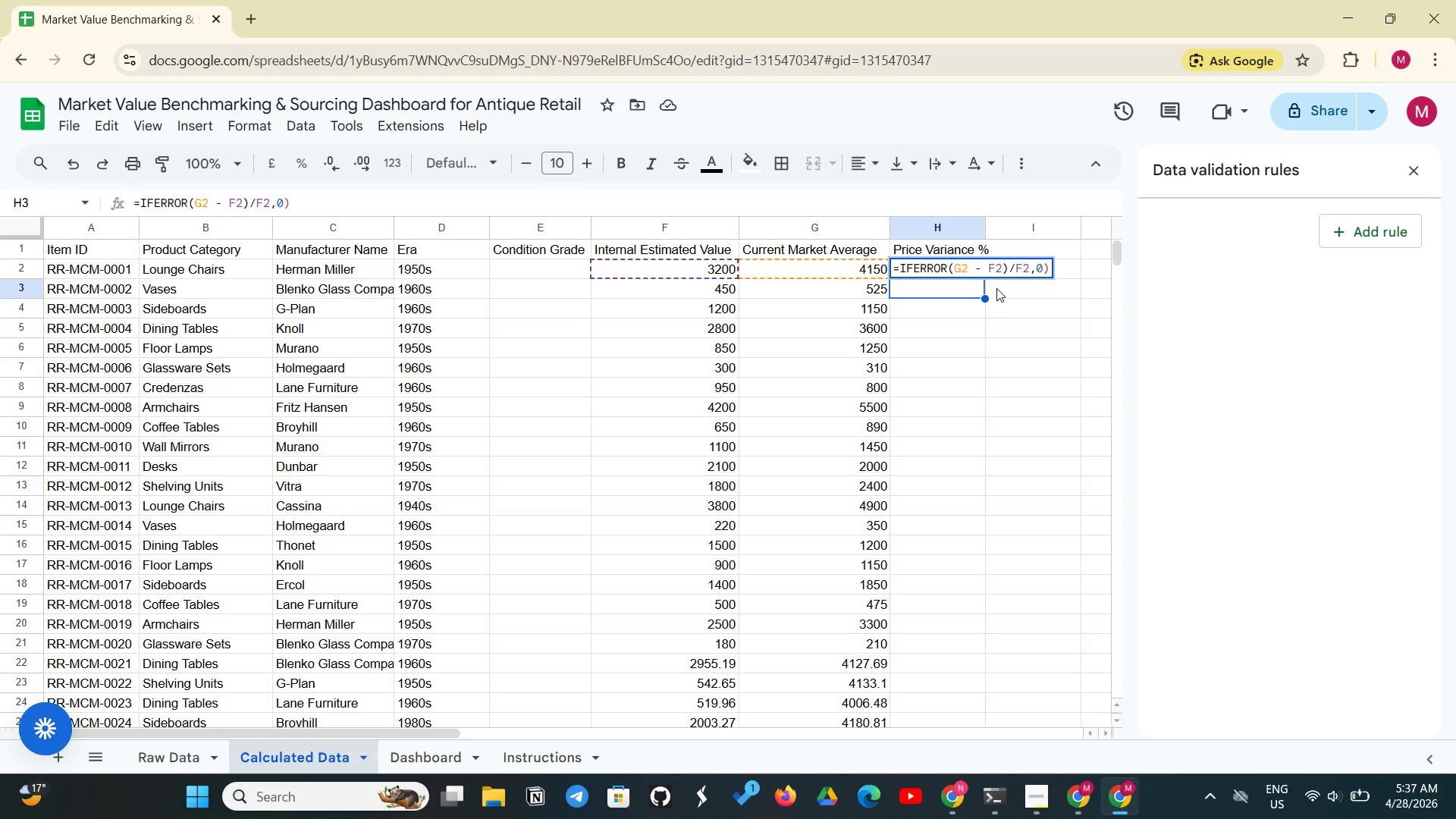 
wait(10.19)
 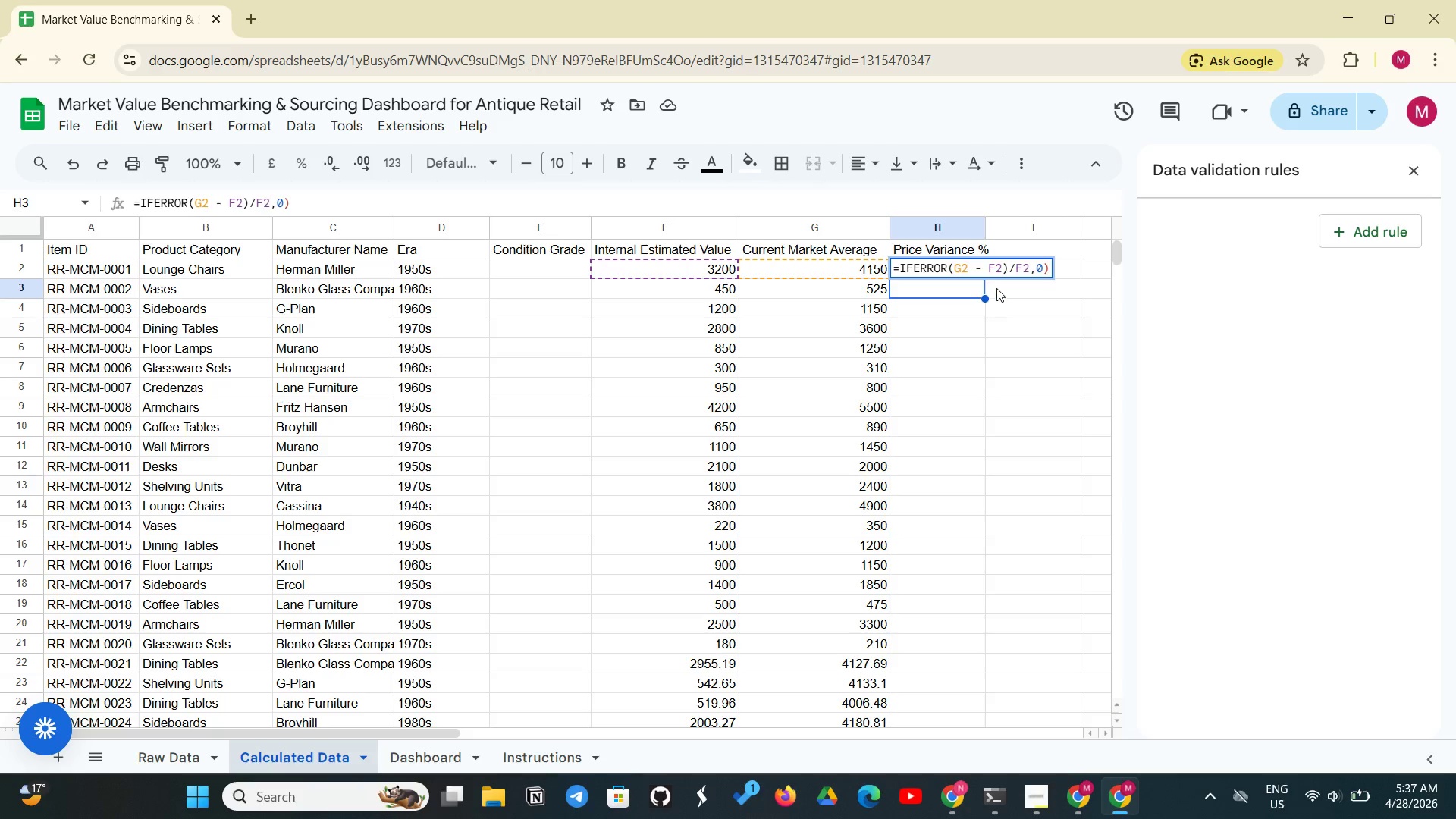 
left_click([1012, 262])
 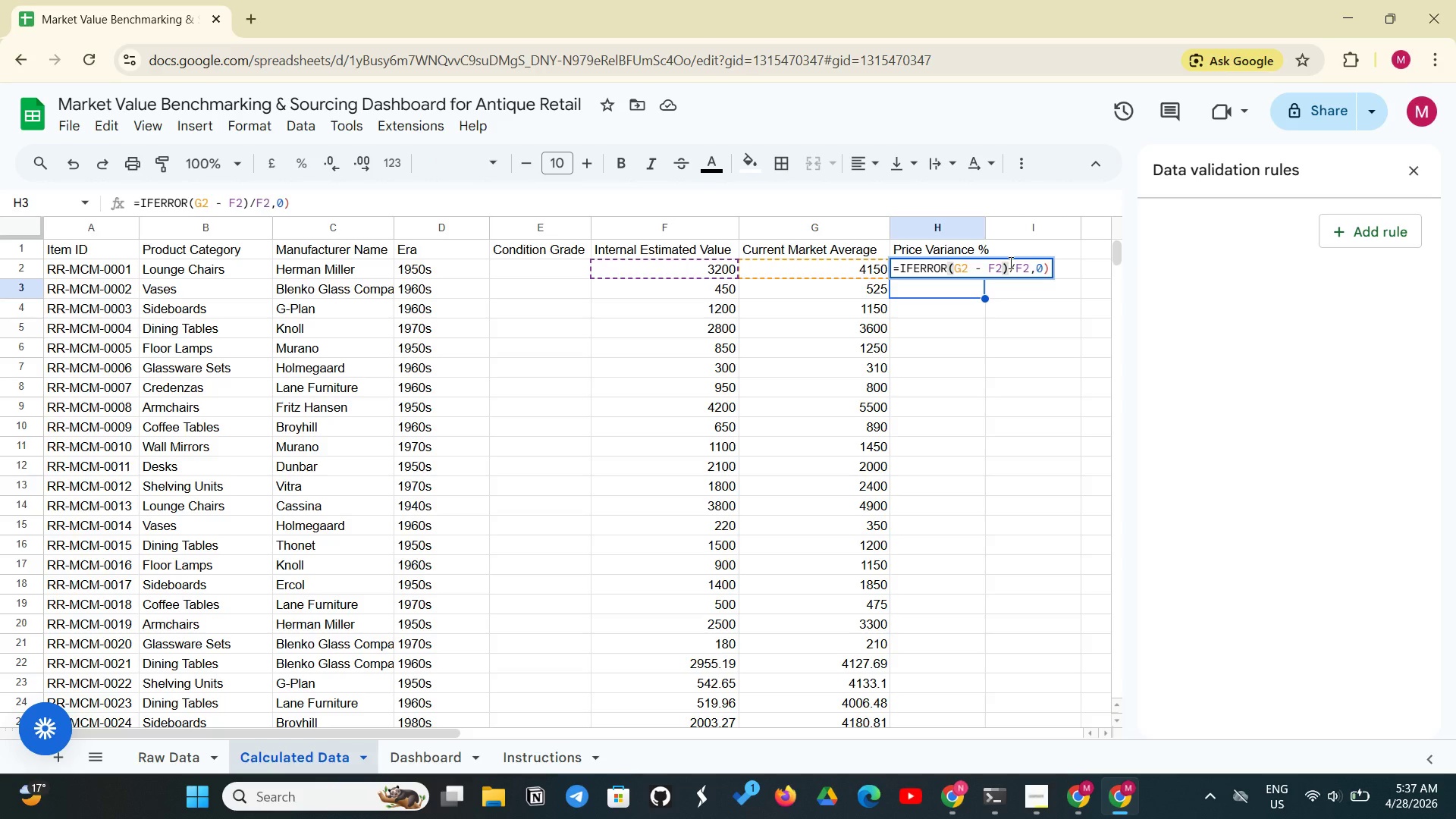 
key(Space)
 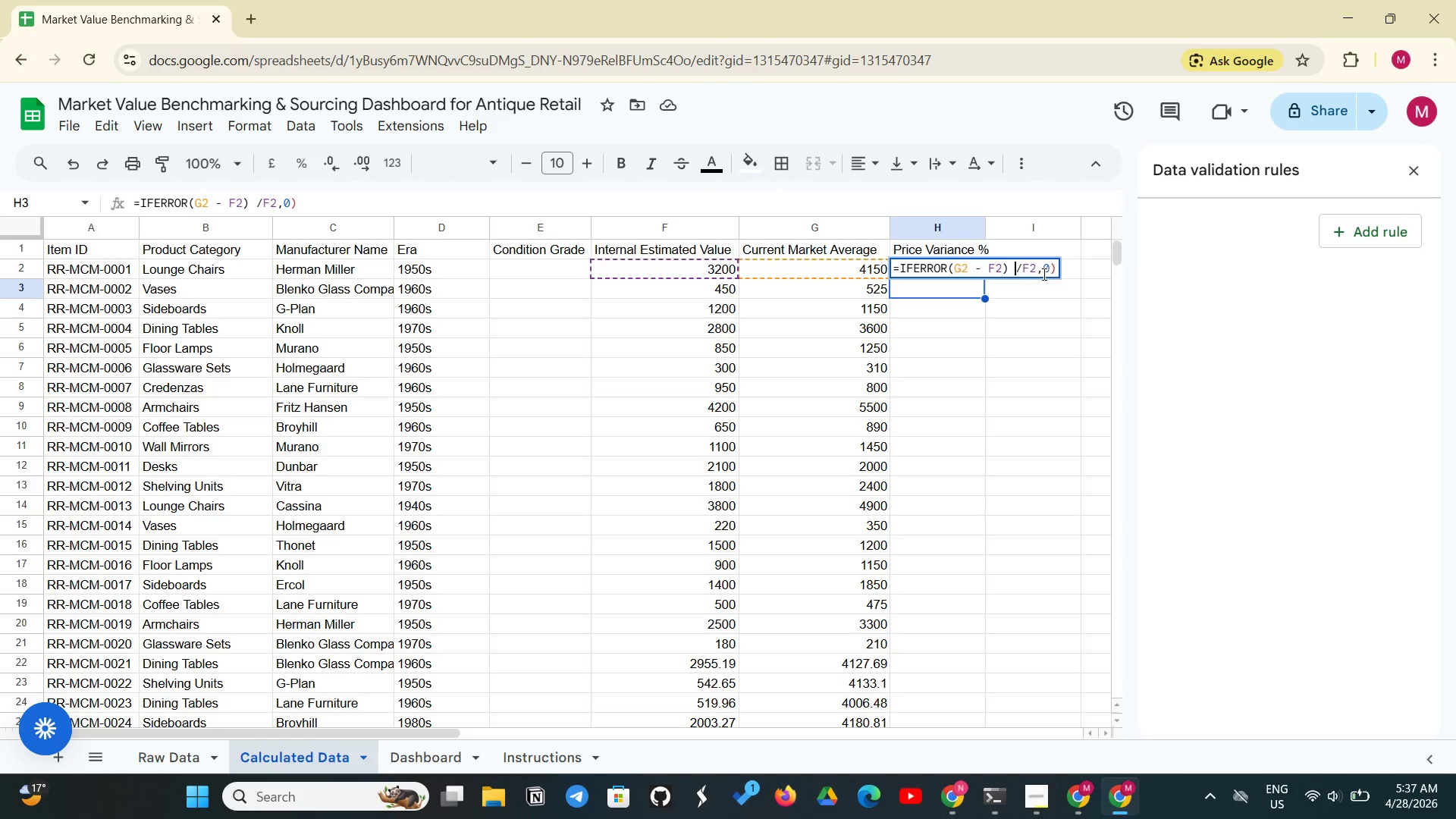 
left_click([1043, 274])
 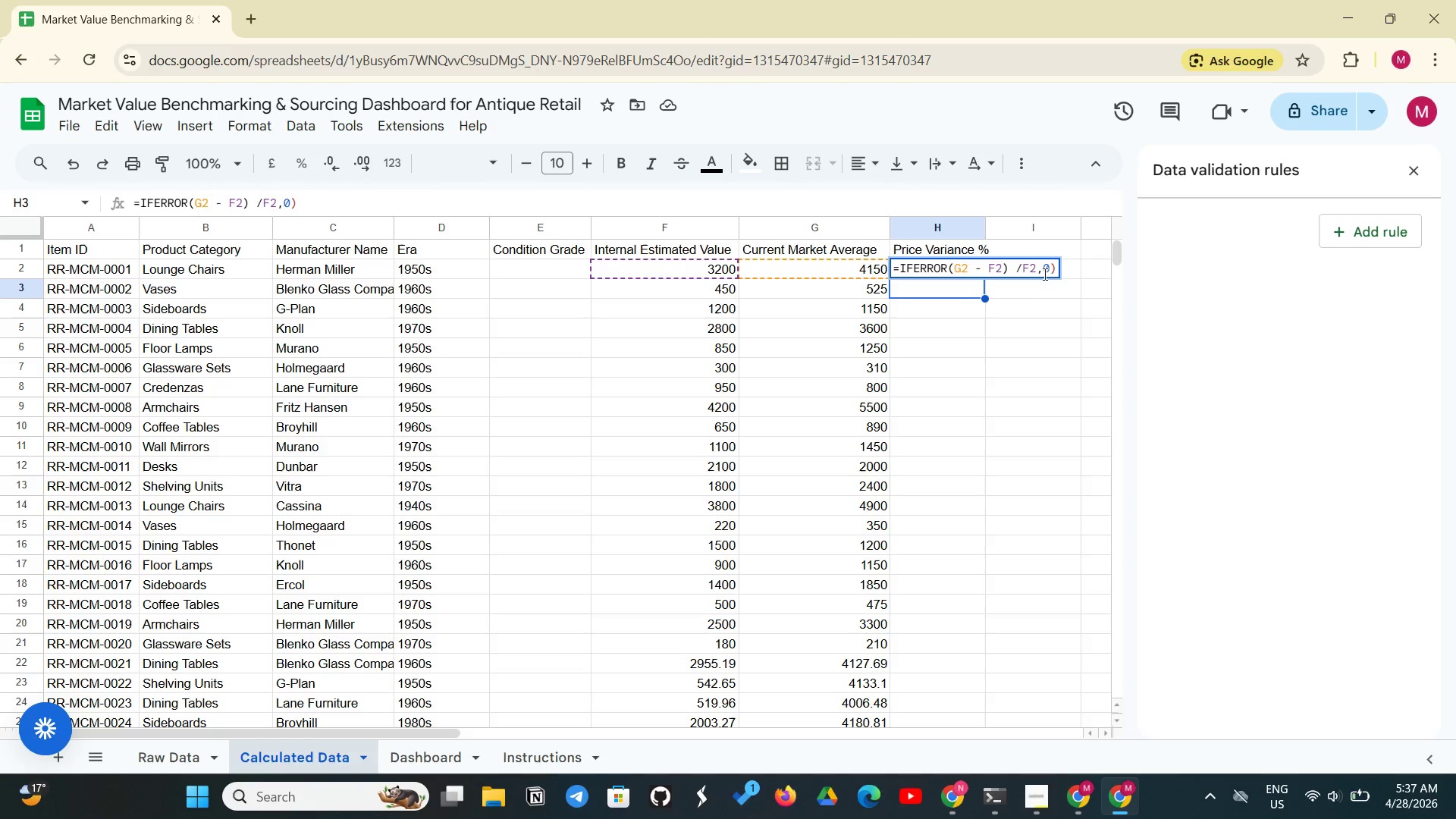 
key(Space)
 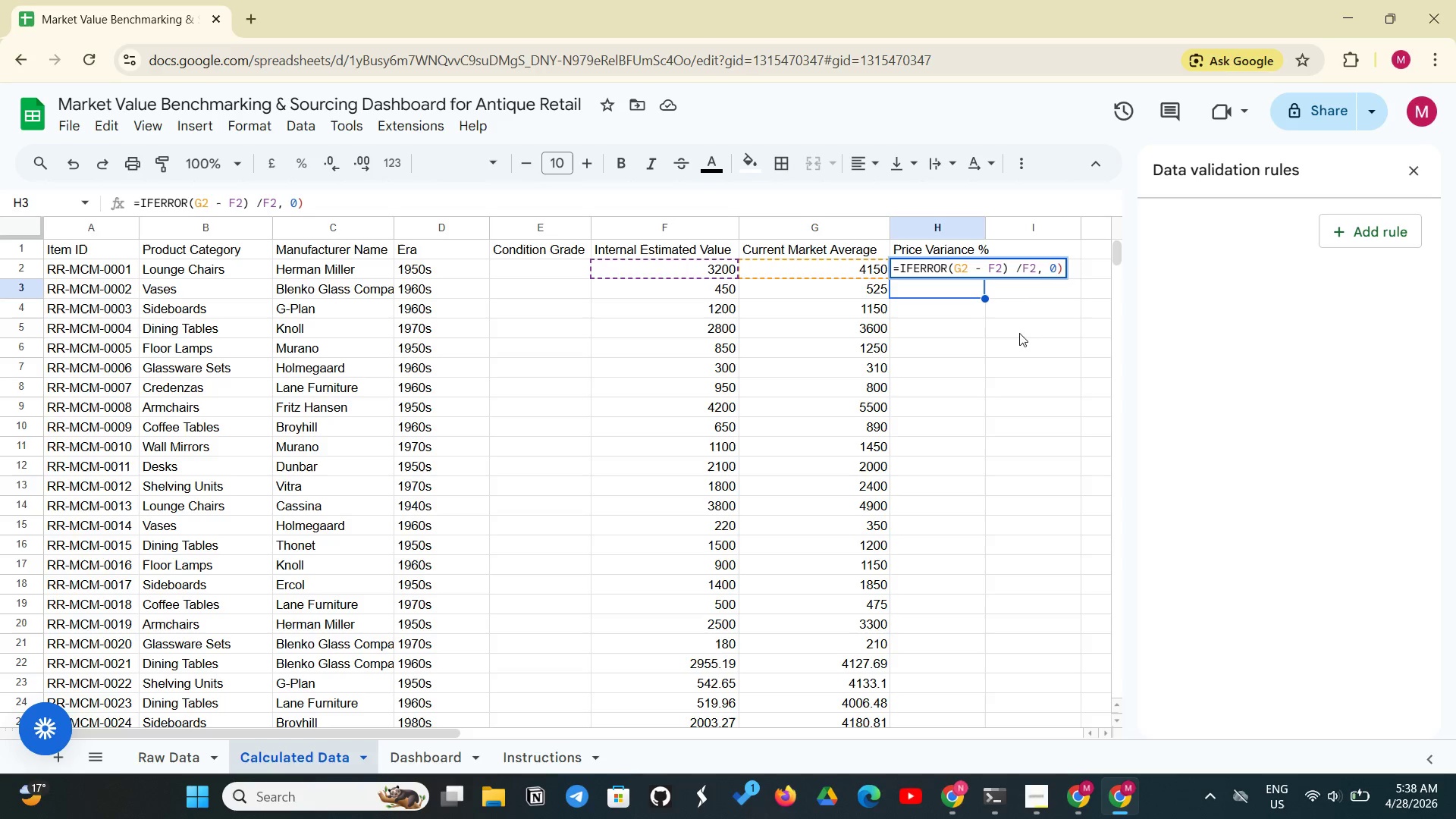 
wait(5.5)
 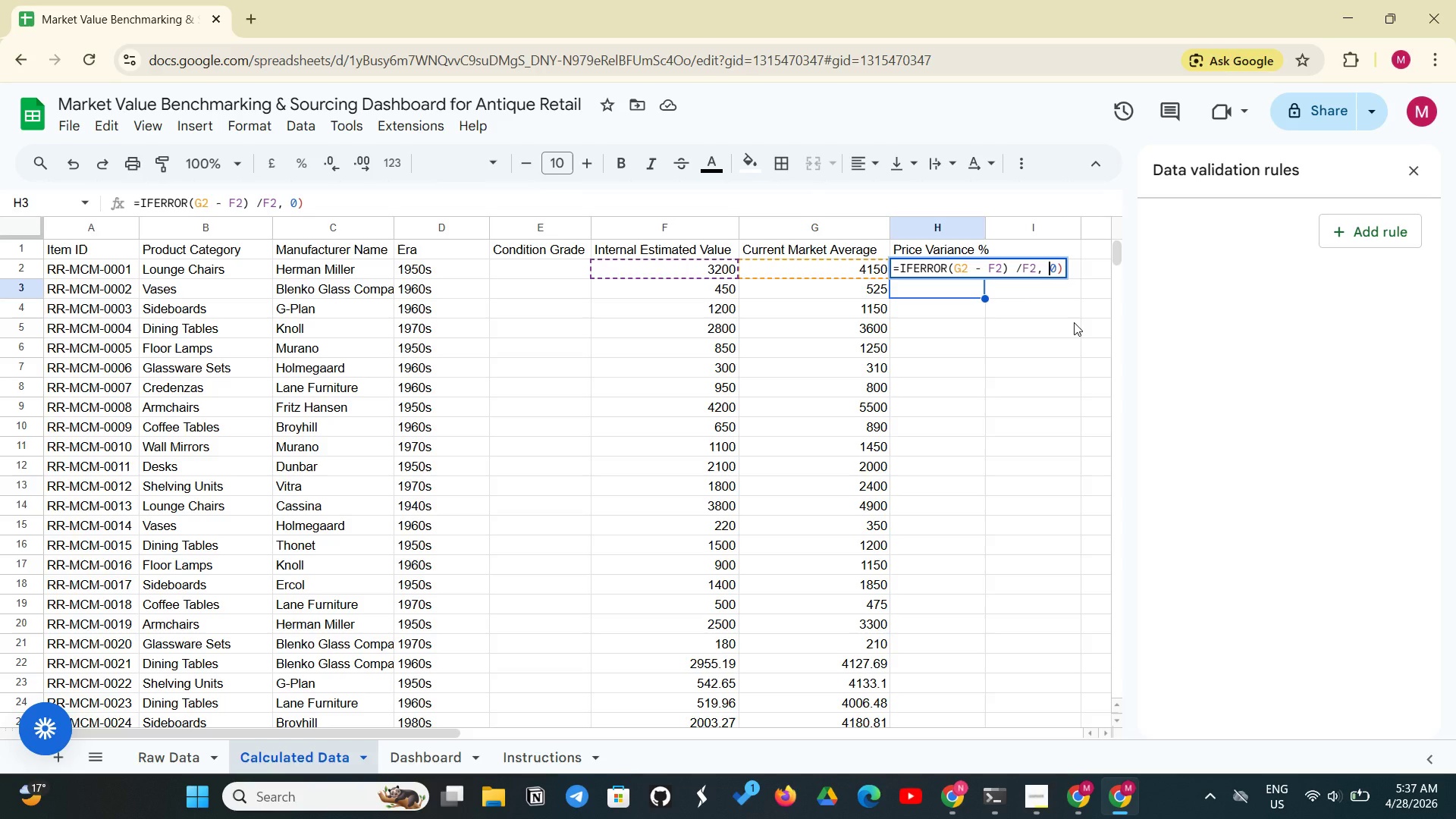 
left_click_drag(start_coordinate=[949, 270], to_coordinate=[949, 299])
 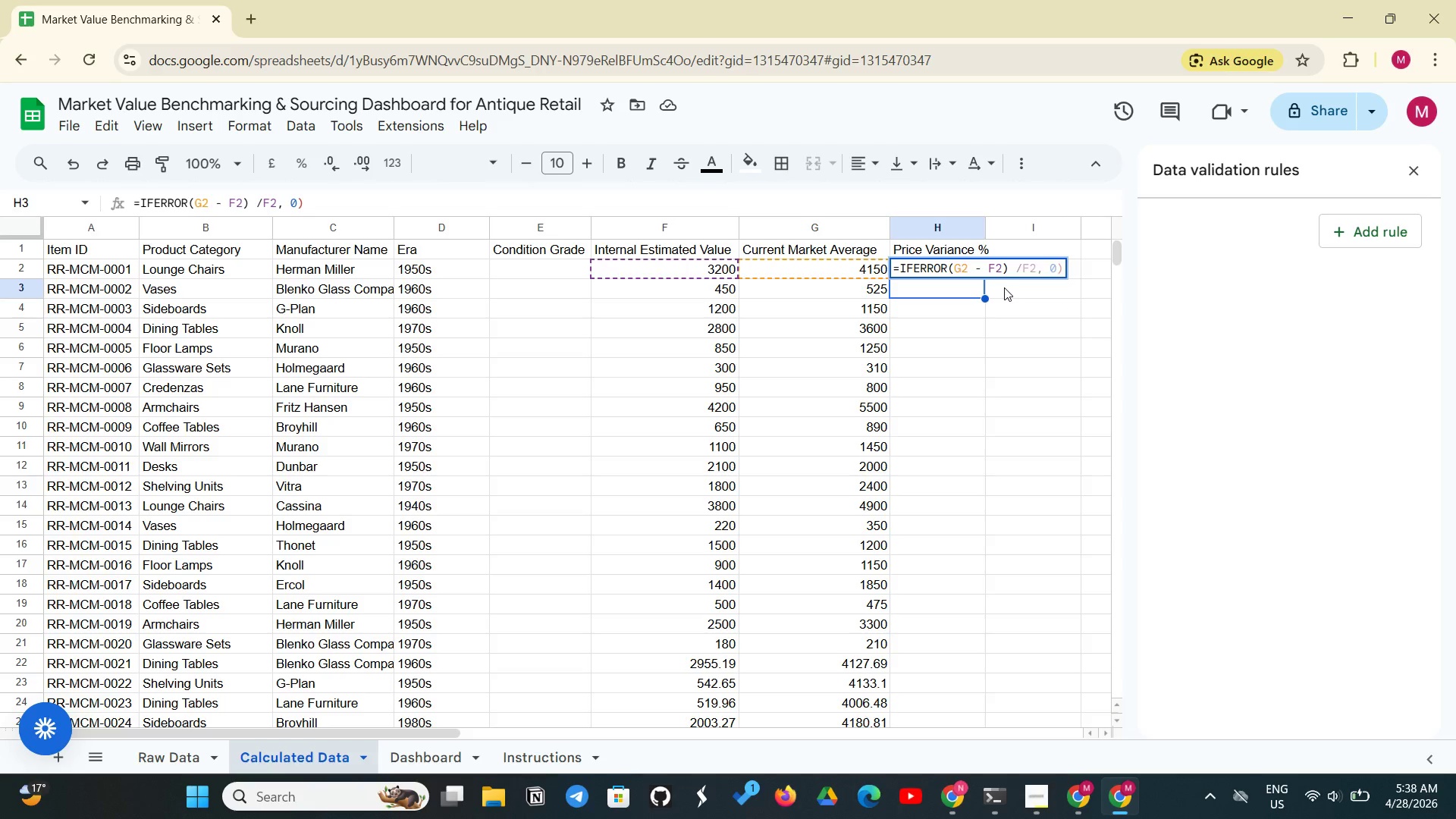 
key(Shift+9)
 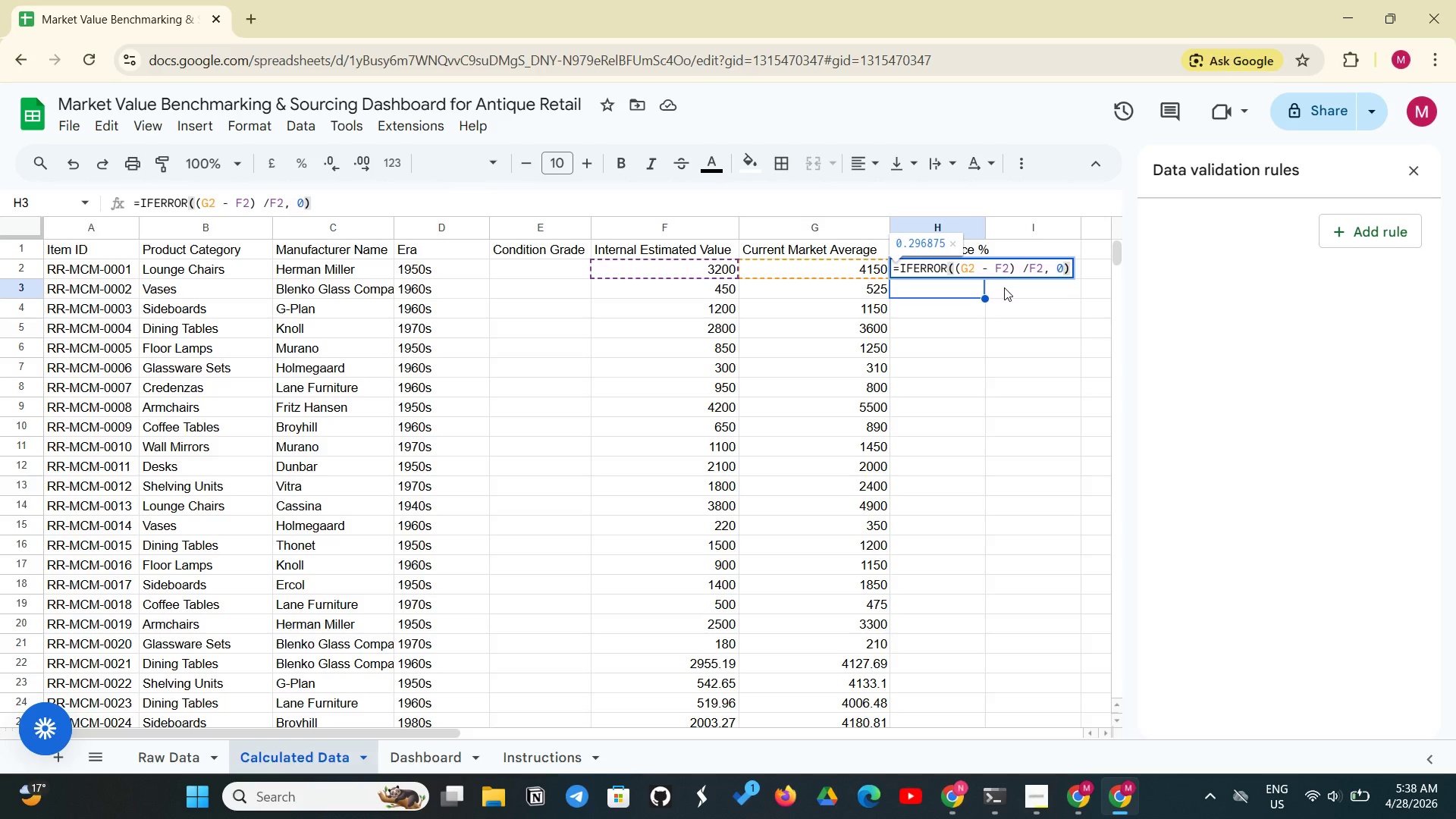 
key(Enter)
 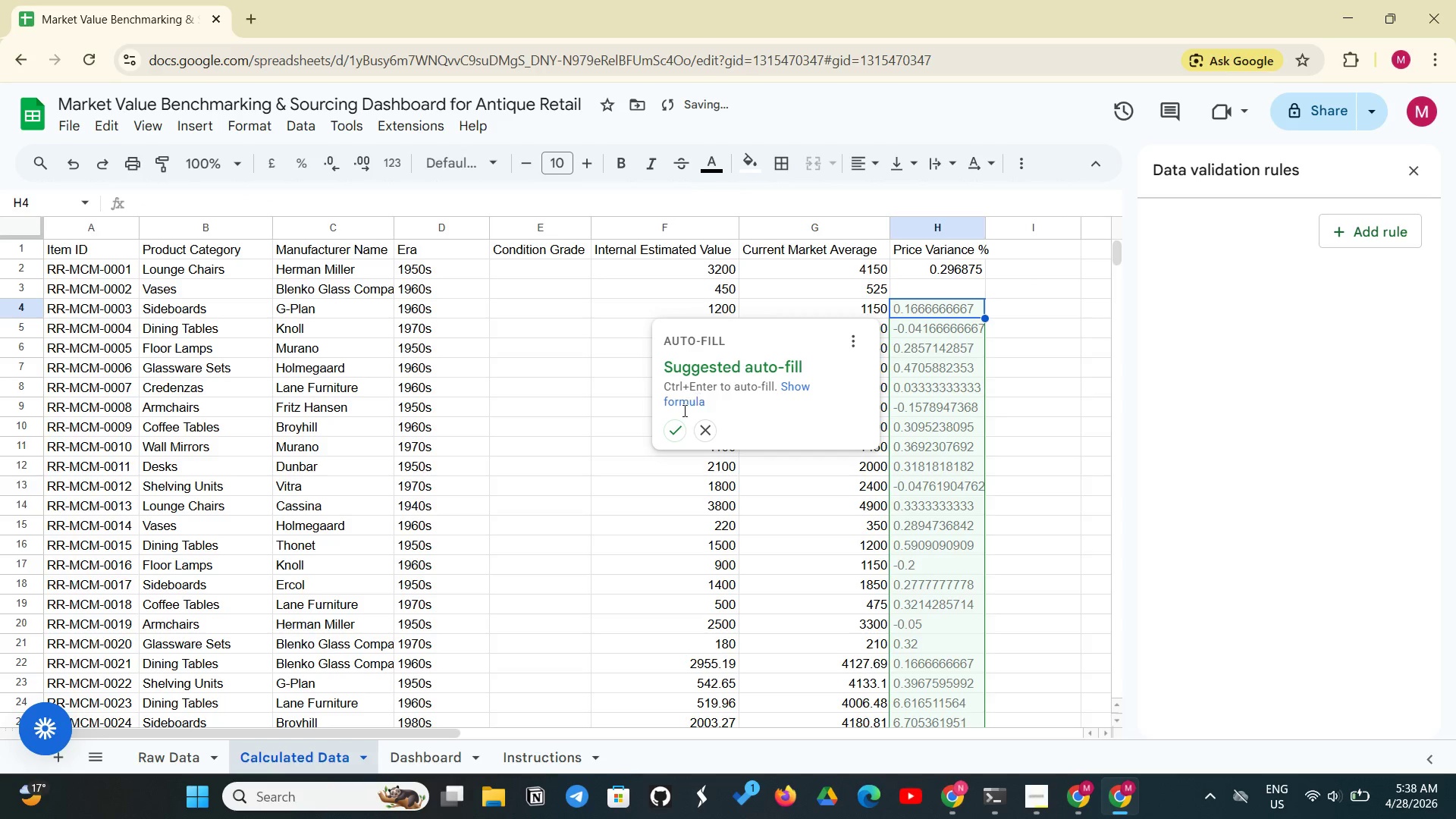 
left_click([671, 434])
 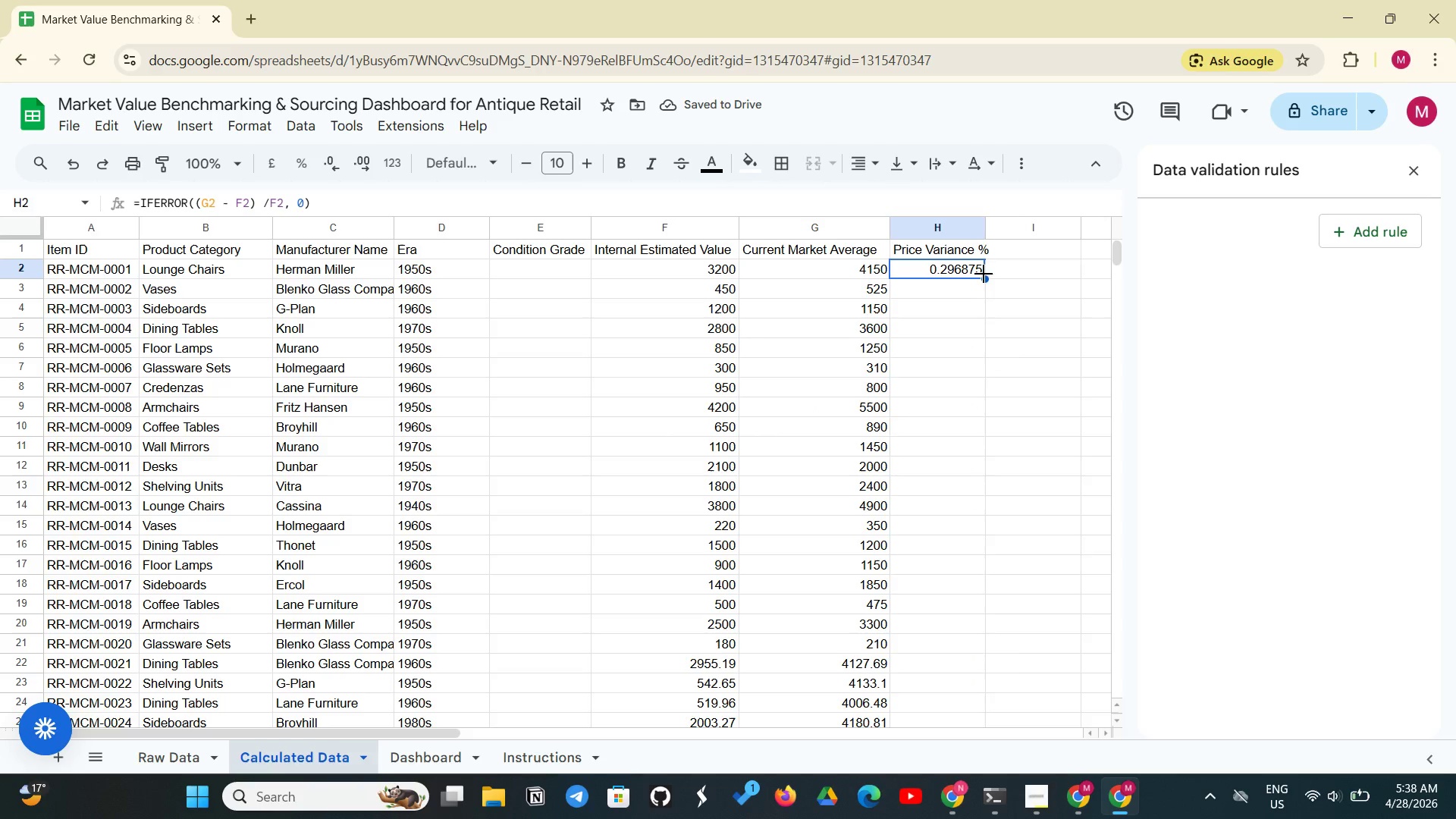 
left_click_drag(start_coordinate=[984, 277], to_coordinate=[934, 463])
 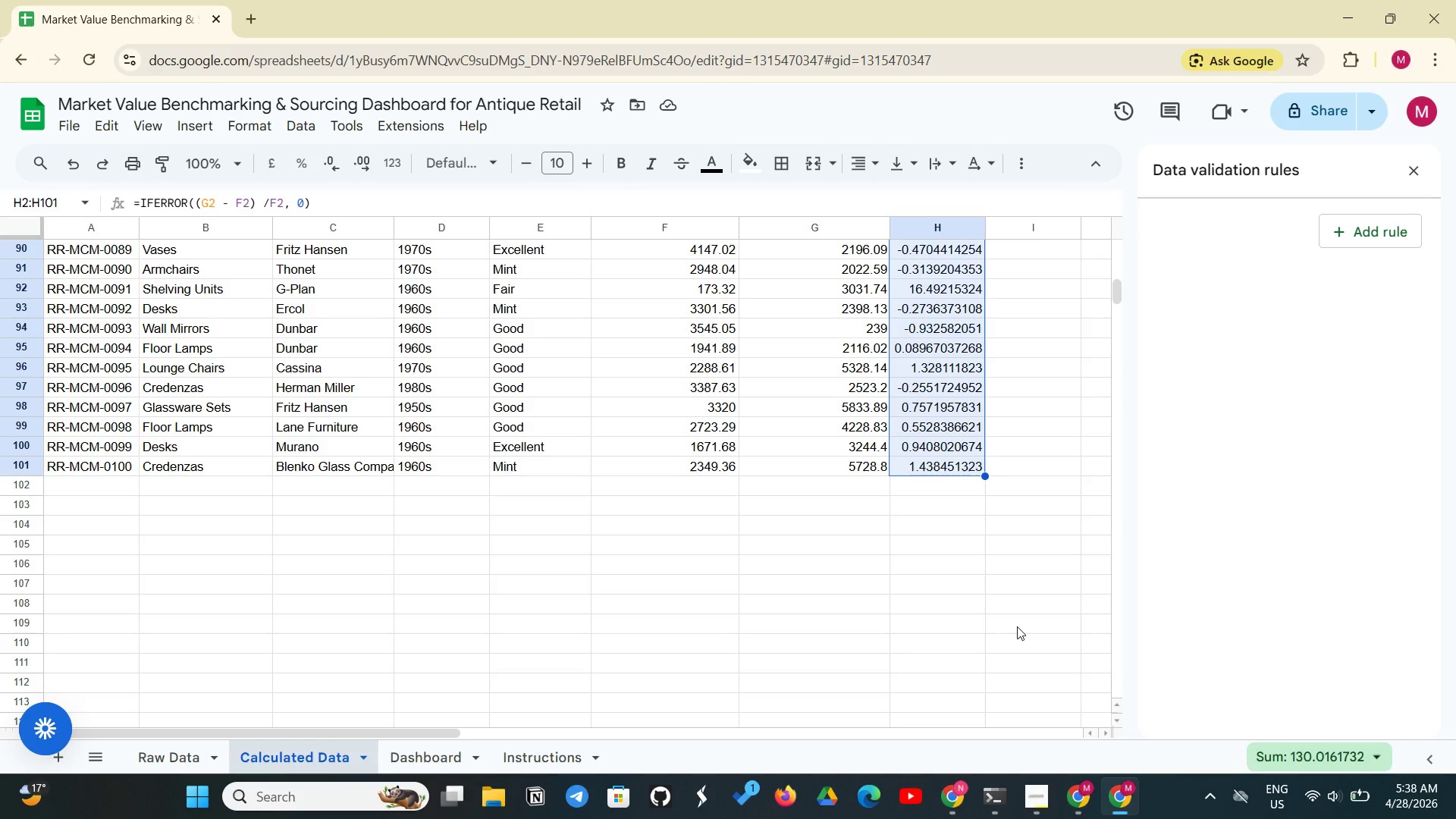 
wait(13.34)
 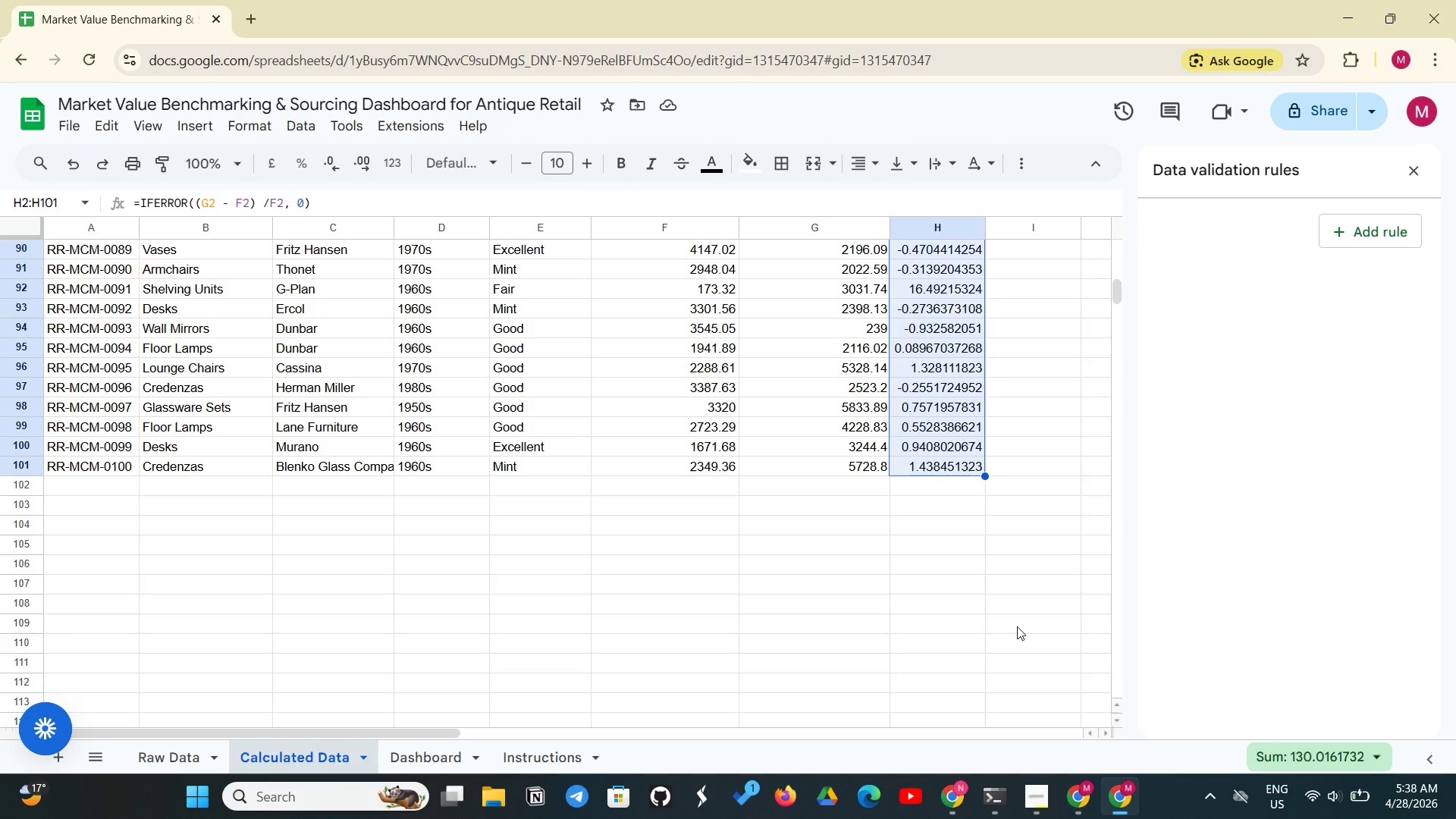 
scroll: coordinate [978, 559], scroll_direction: up, amount: 27.0
 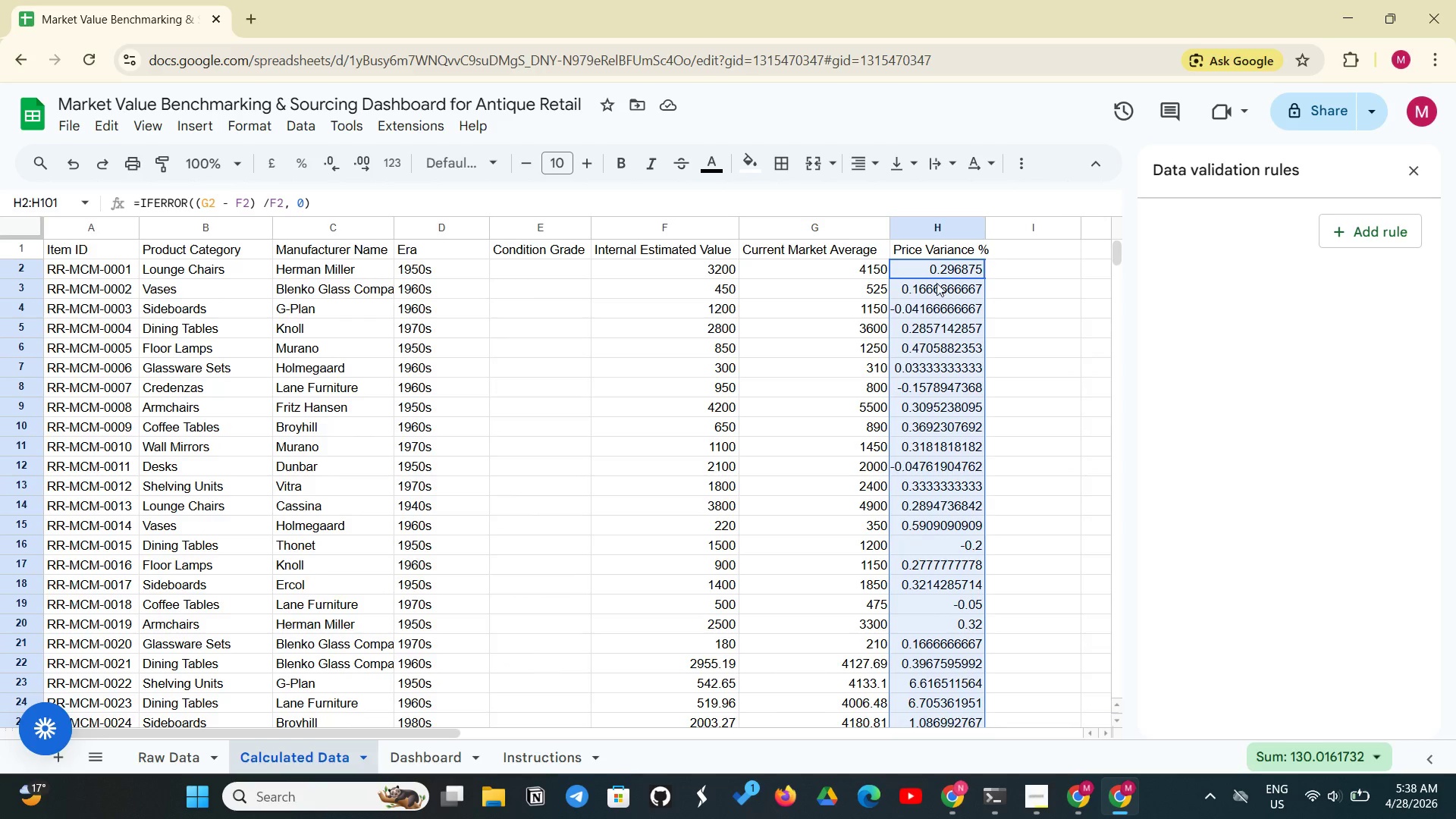 
left_click_drag(start_coordinate=[931, 263], to_coordinate=[945, 450])
 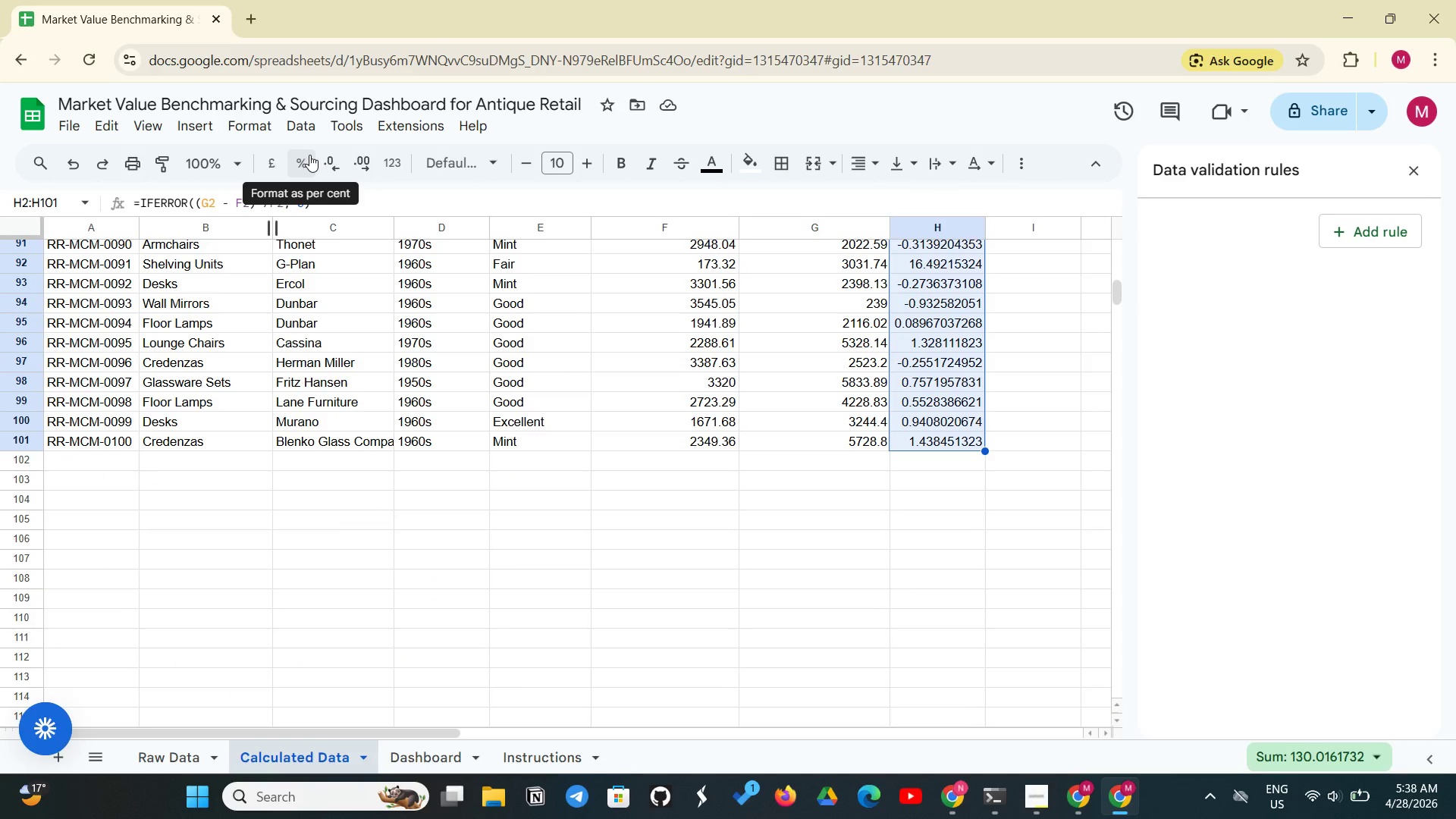 
left_click([309, 155])
 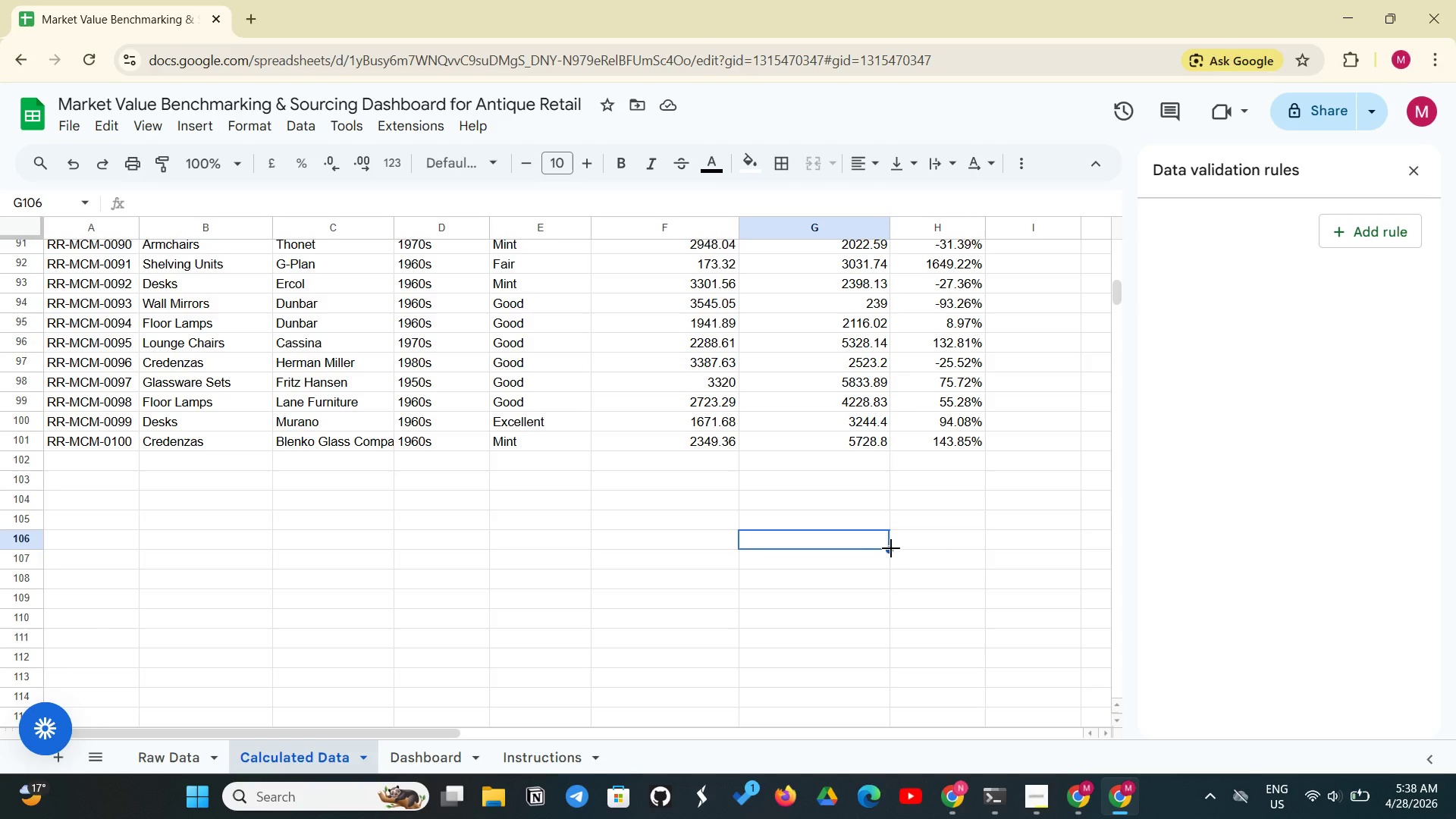 
wait(7.78)
 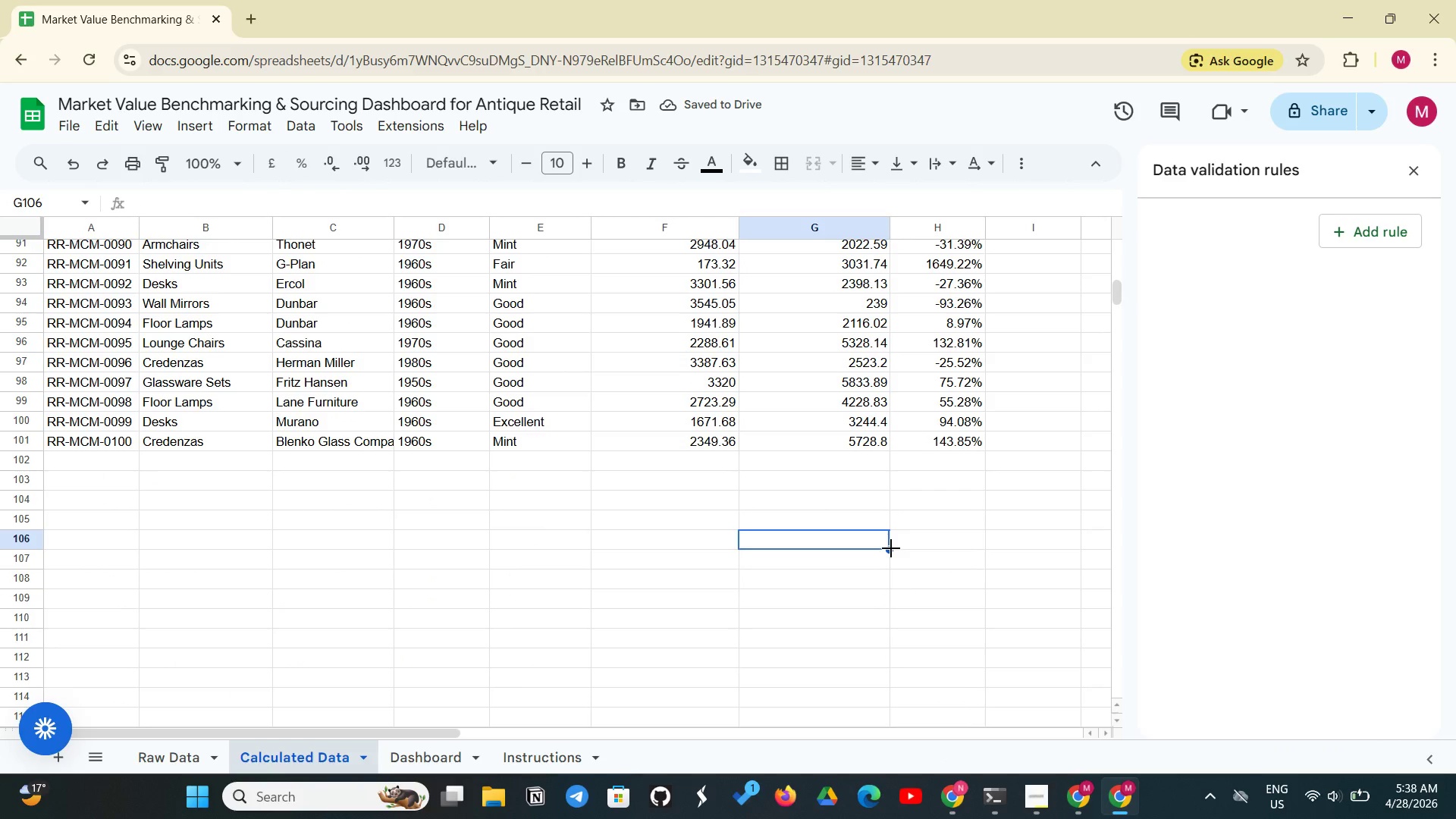 
scroll: coordinate [1053, 539], scroll_direction: up, amount: 23.0
 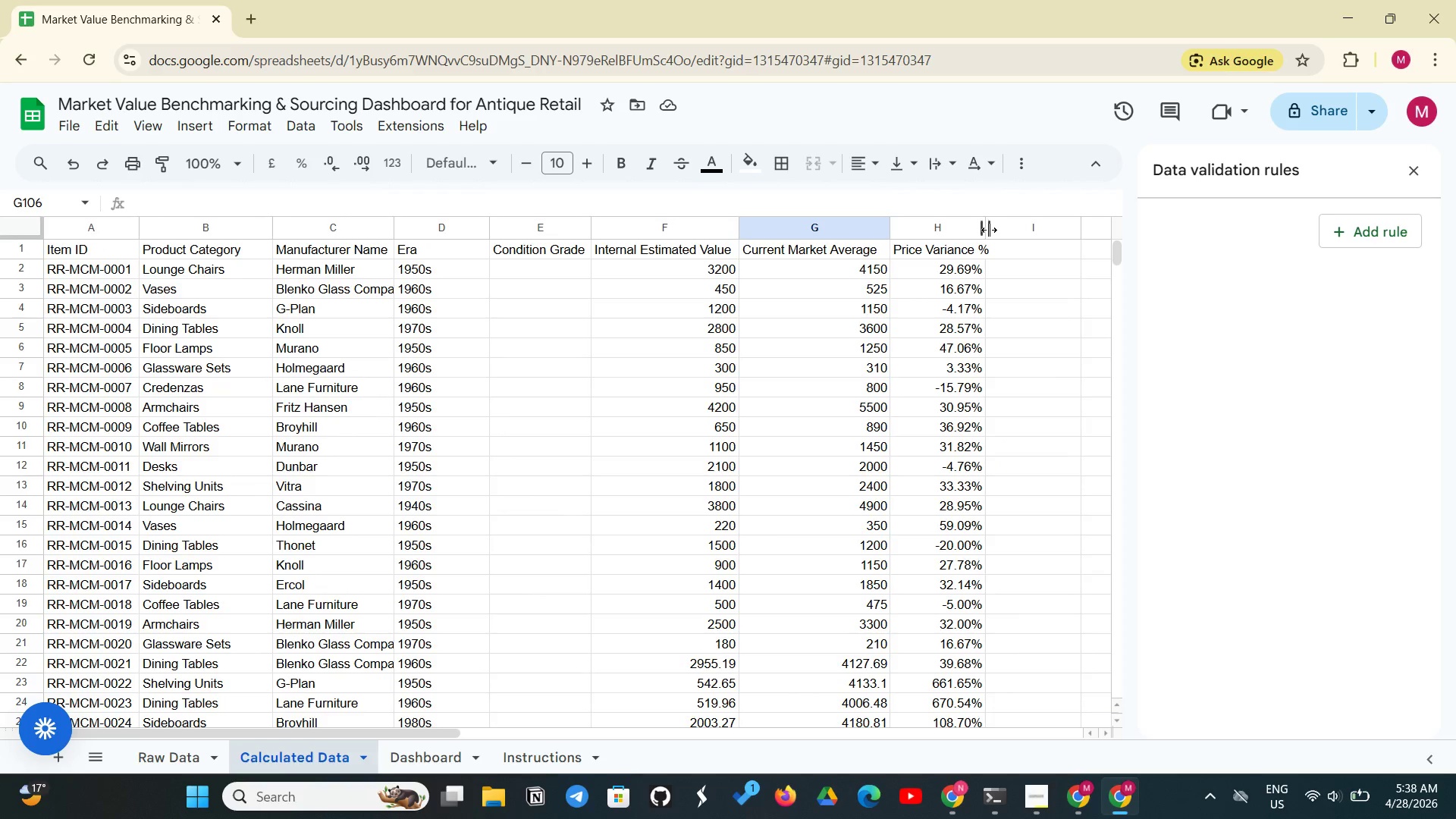 
left_click_drag(start_coordinate=[987, 228], to_coordinate=[996, 224])
 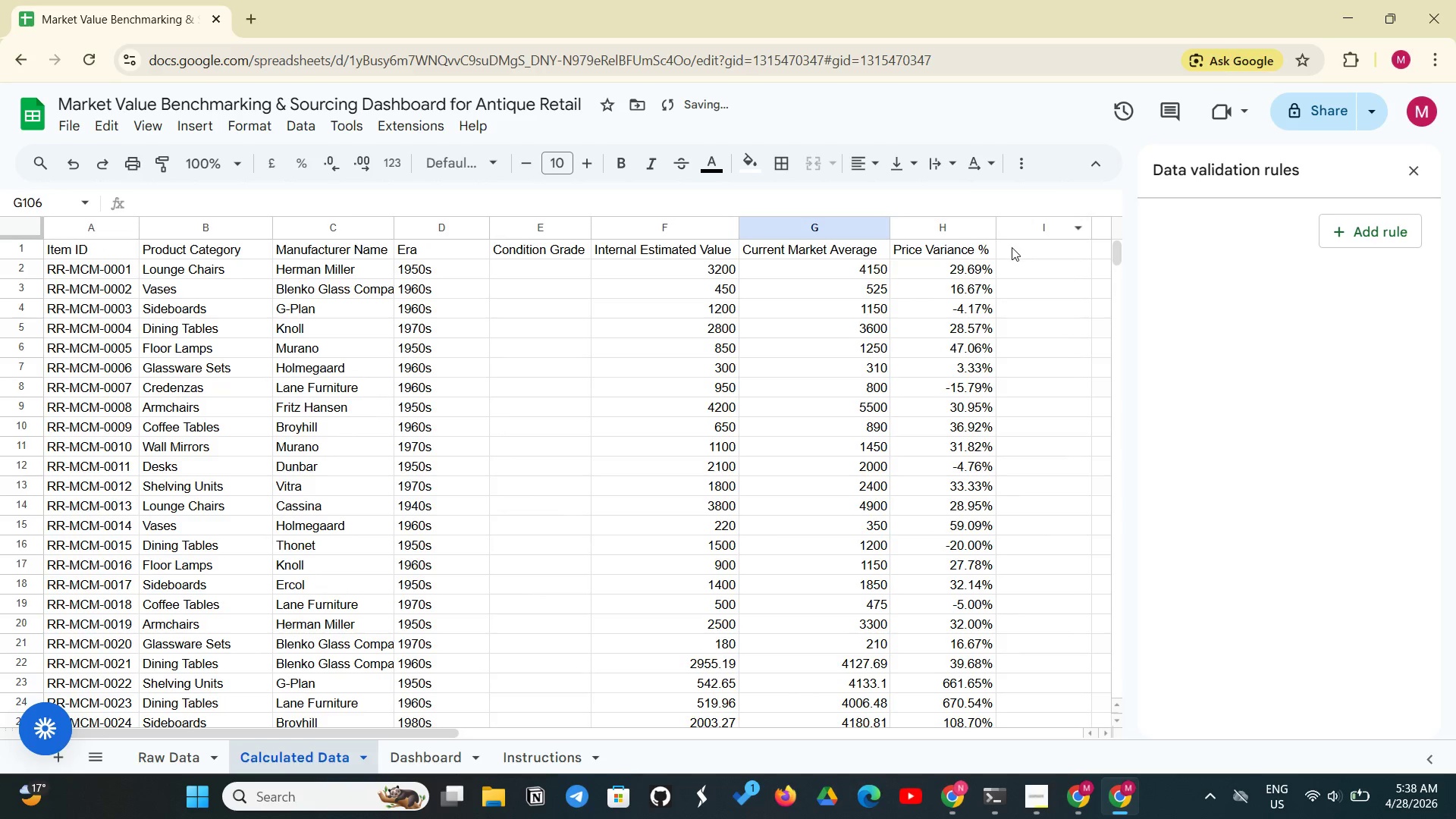 
left_click([1012, 247])
 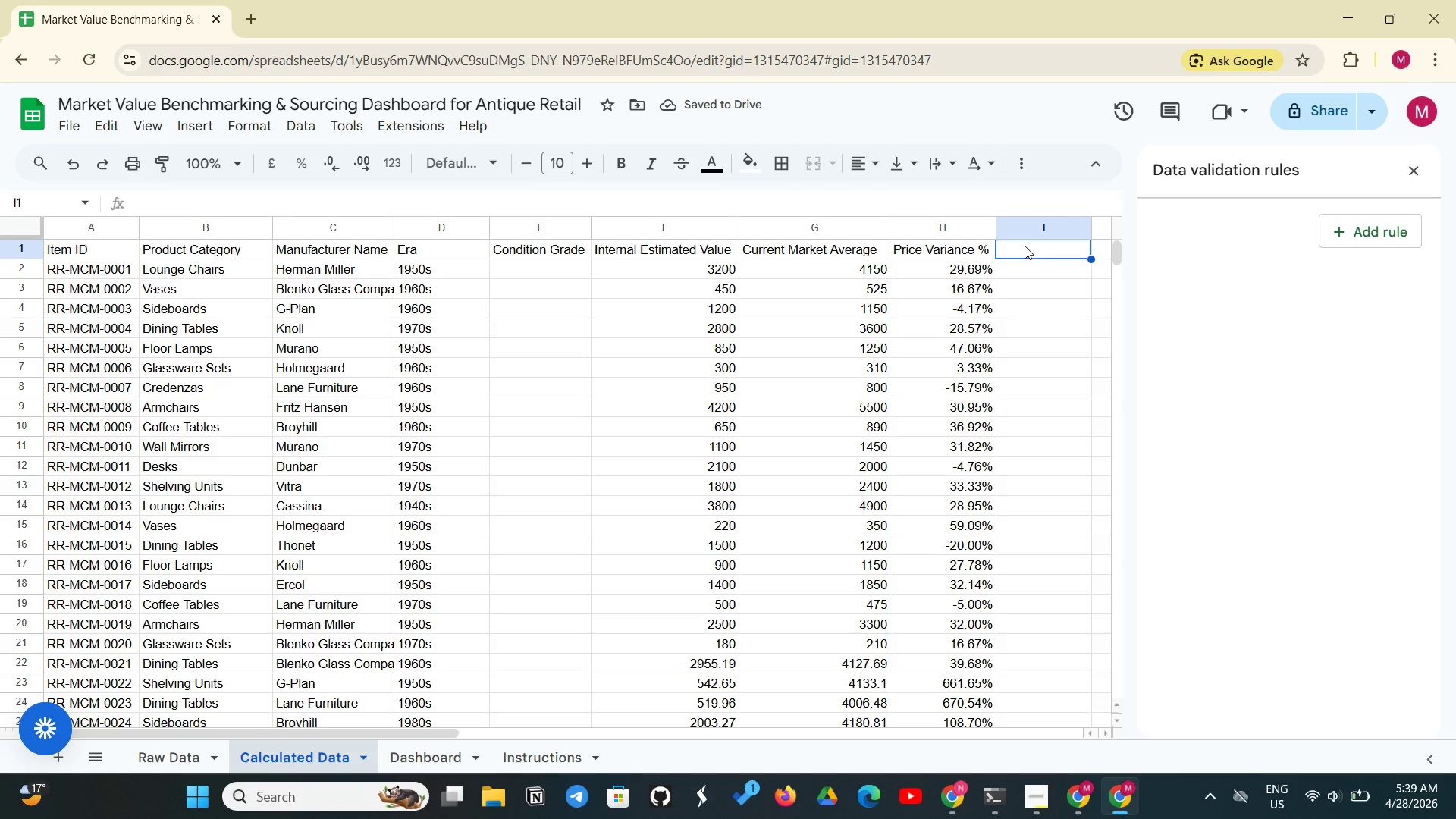 
type(Source)
 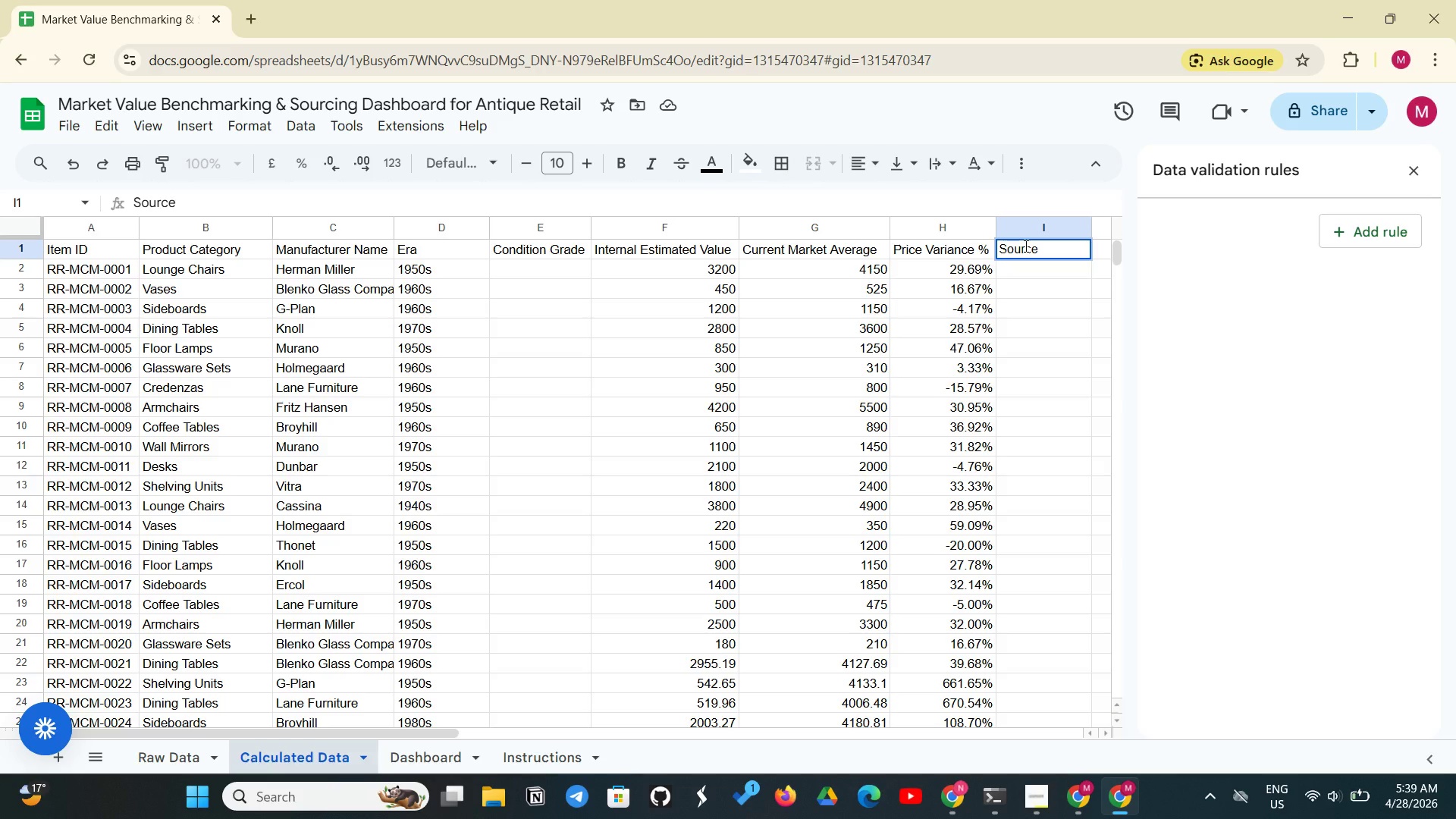 
wait(6.53)
 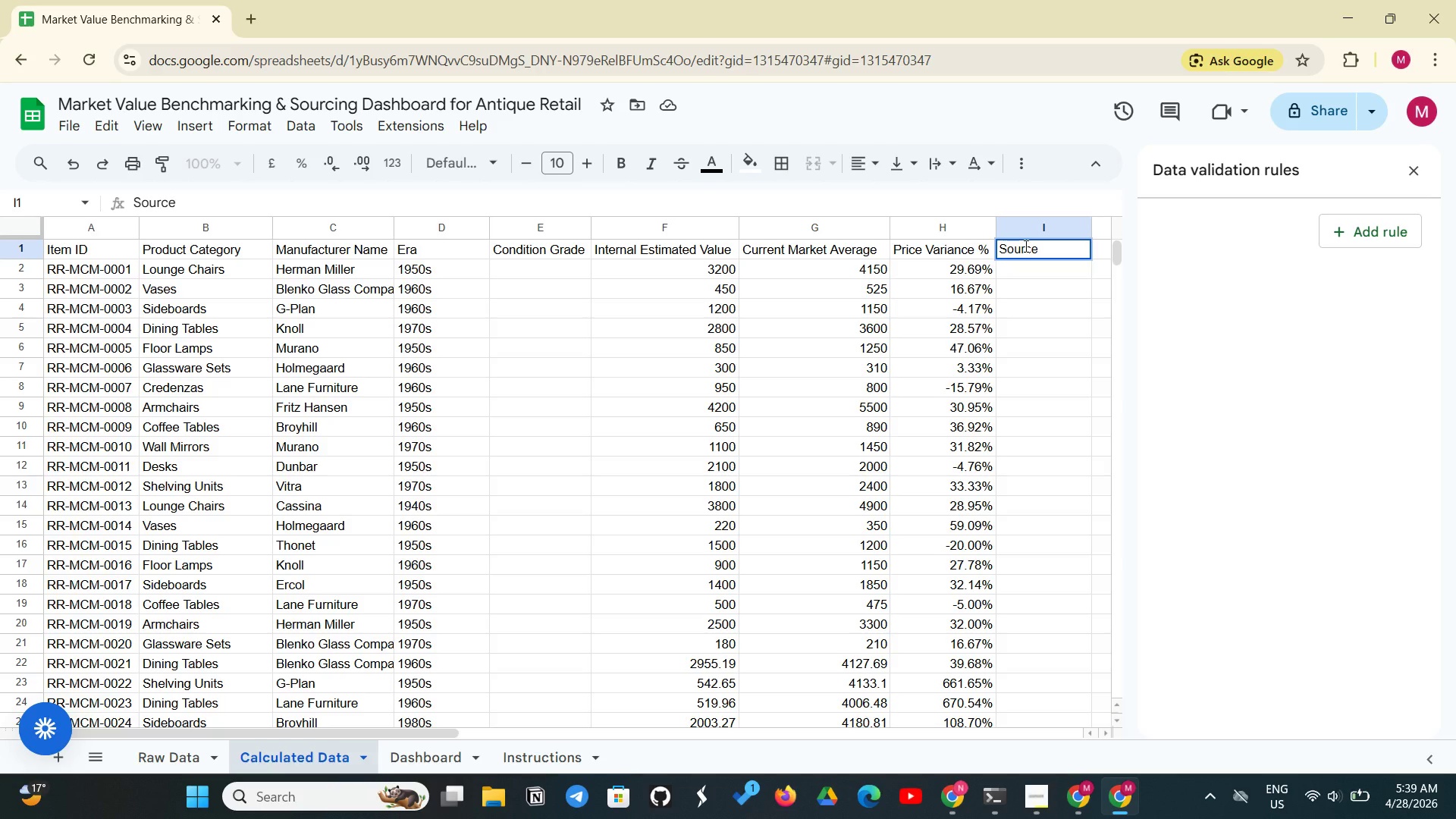 
key(Backspace)
type(ing Priority)
 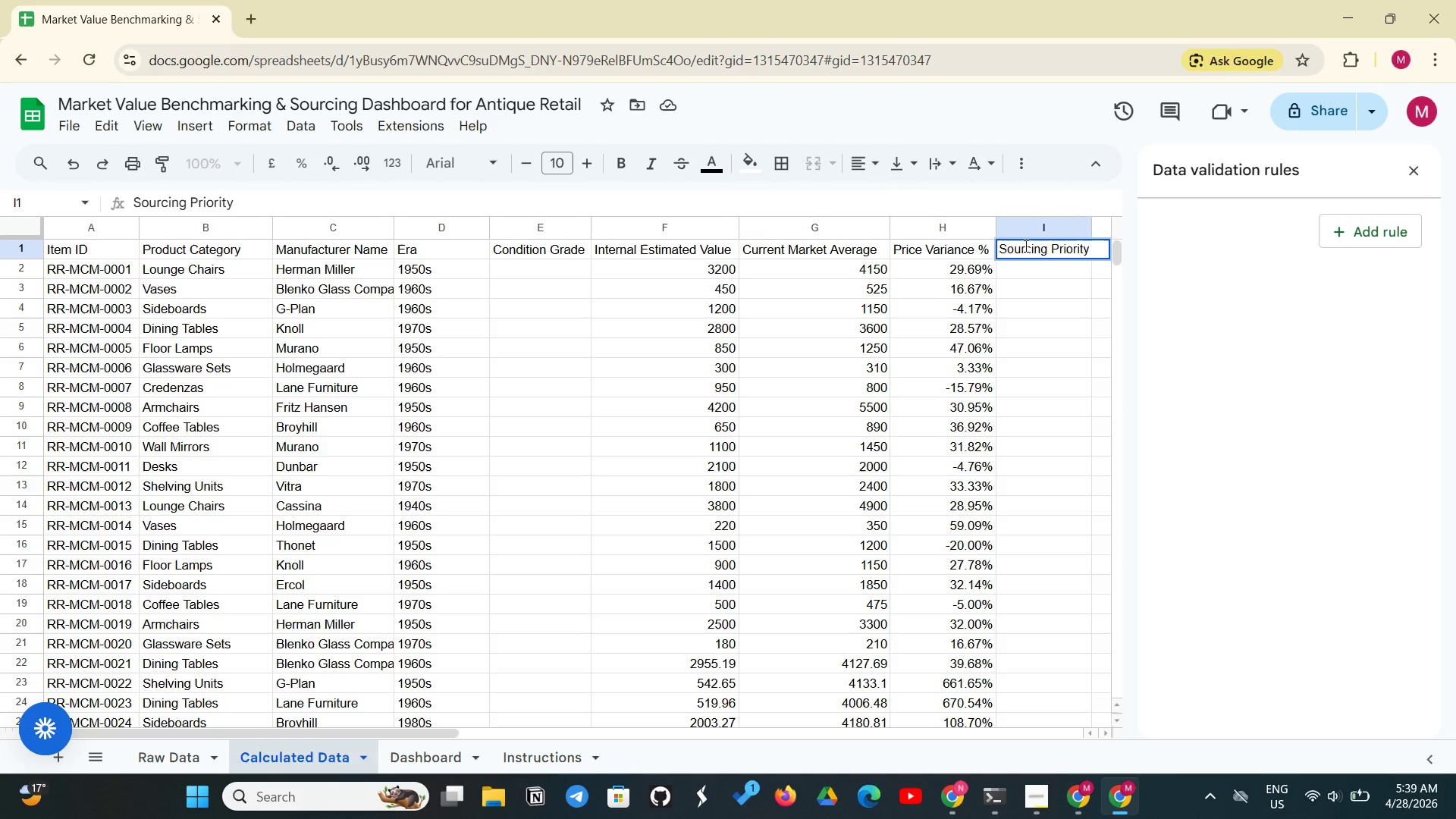 
key(Enter)
 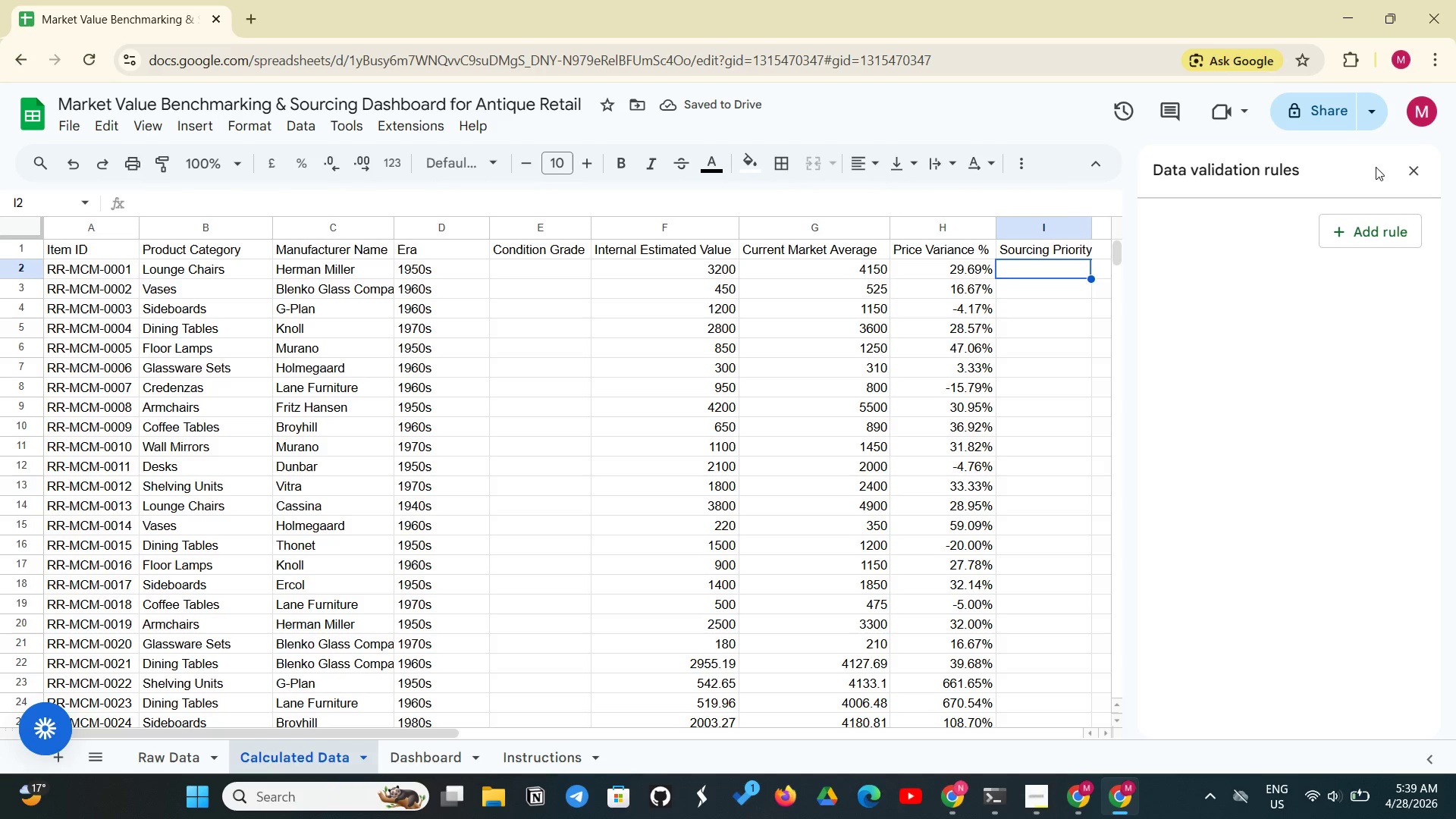 
left_click([1429, 168])
 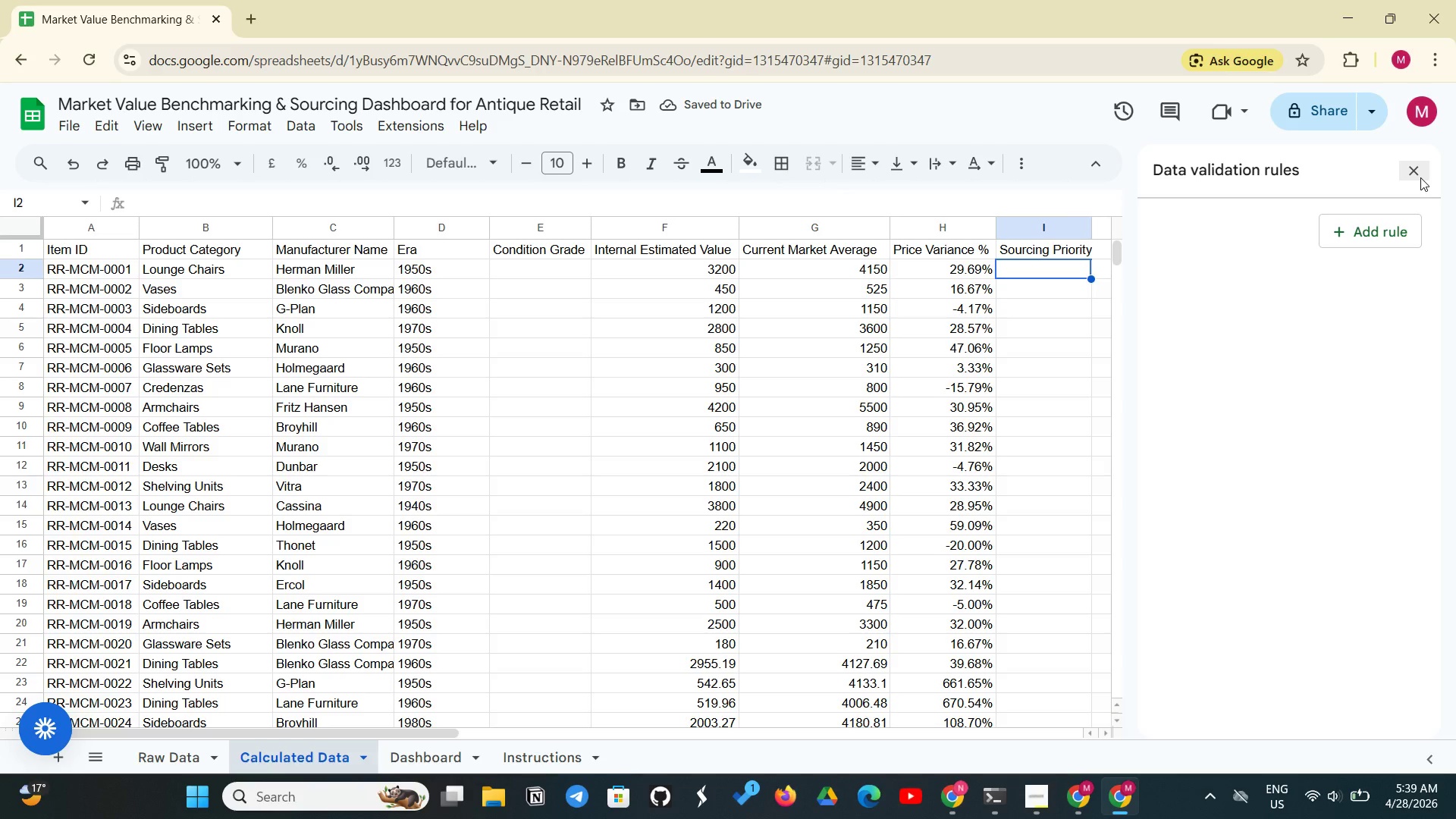 
left_click([1420, 177])
 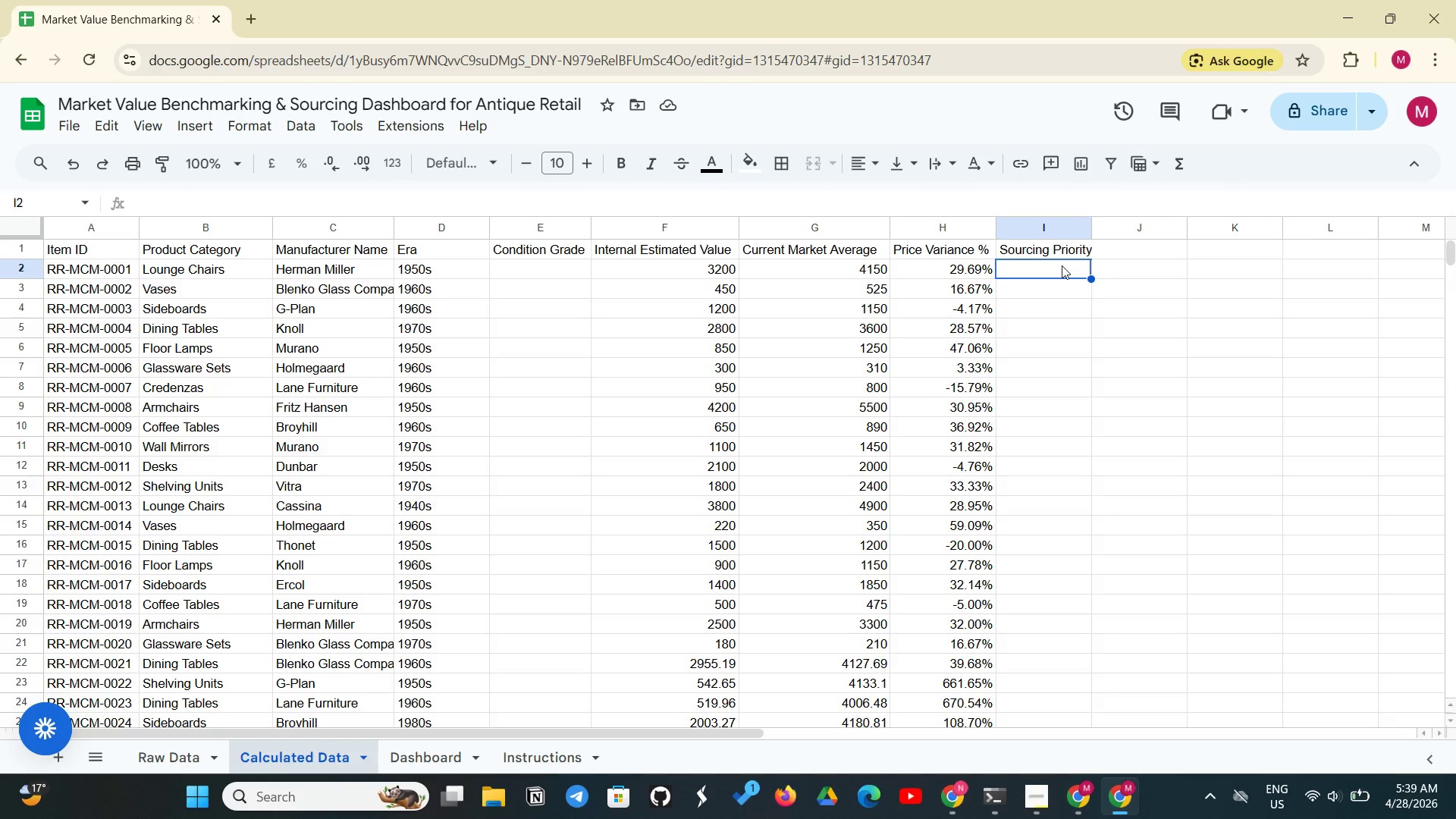 
left_click([1062, 265])
 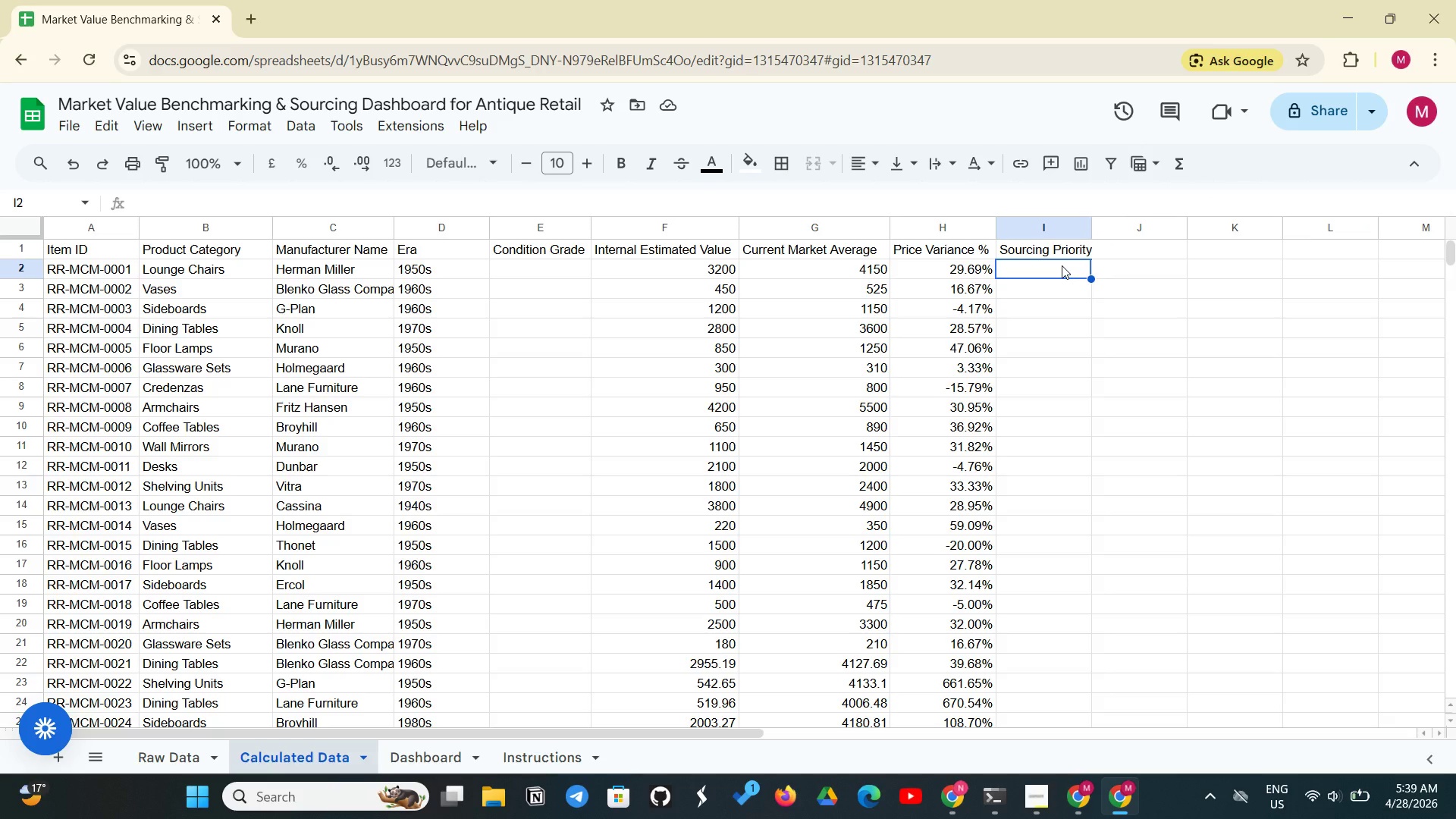 
left_click([1062, 265])
 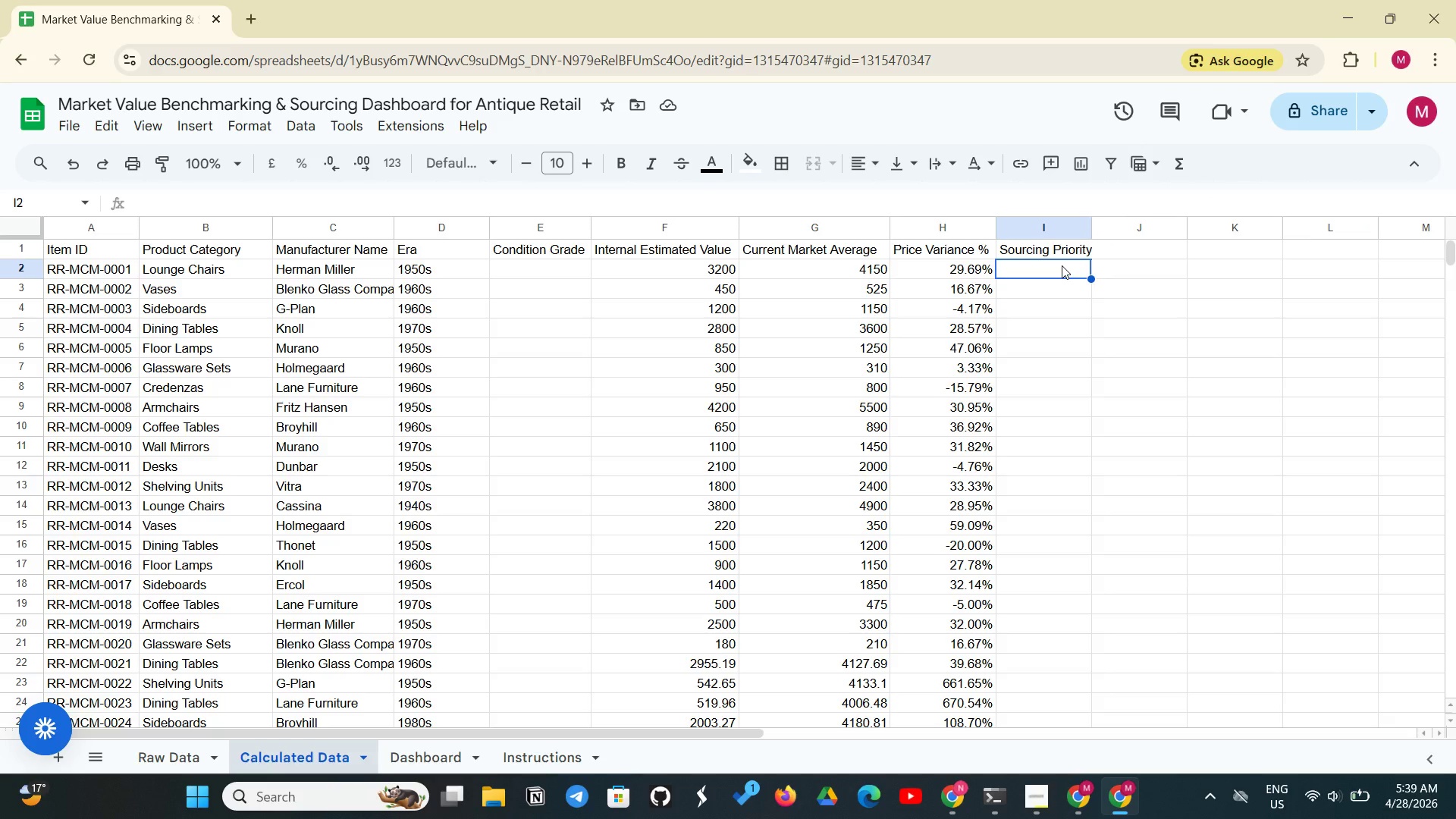 
type(=IFS(H2 > 0.25, "Aggresive Buy", H2)
 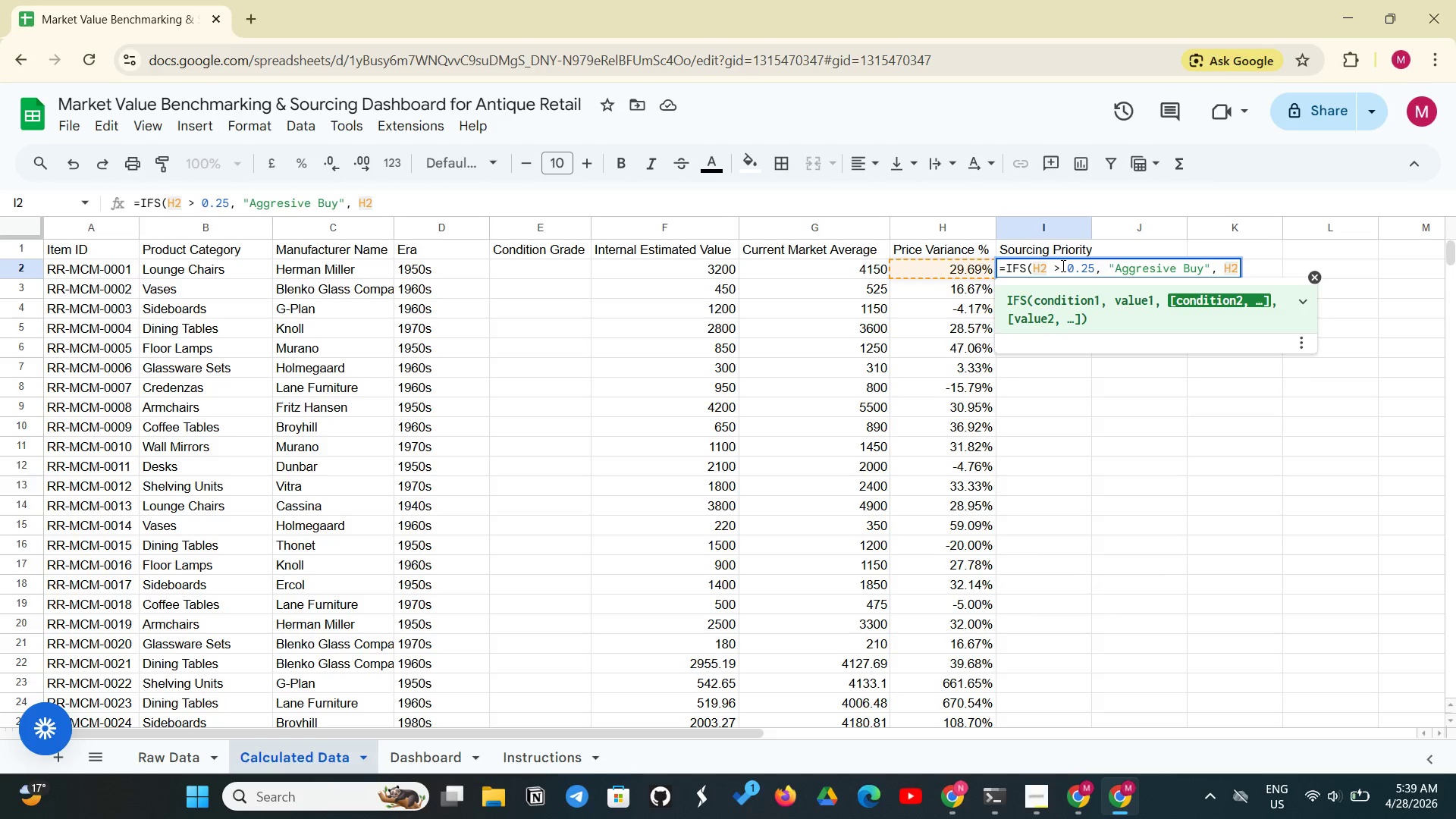 
wait(5.39)
 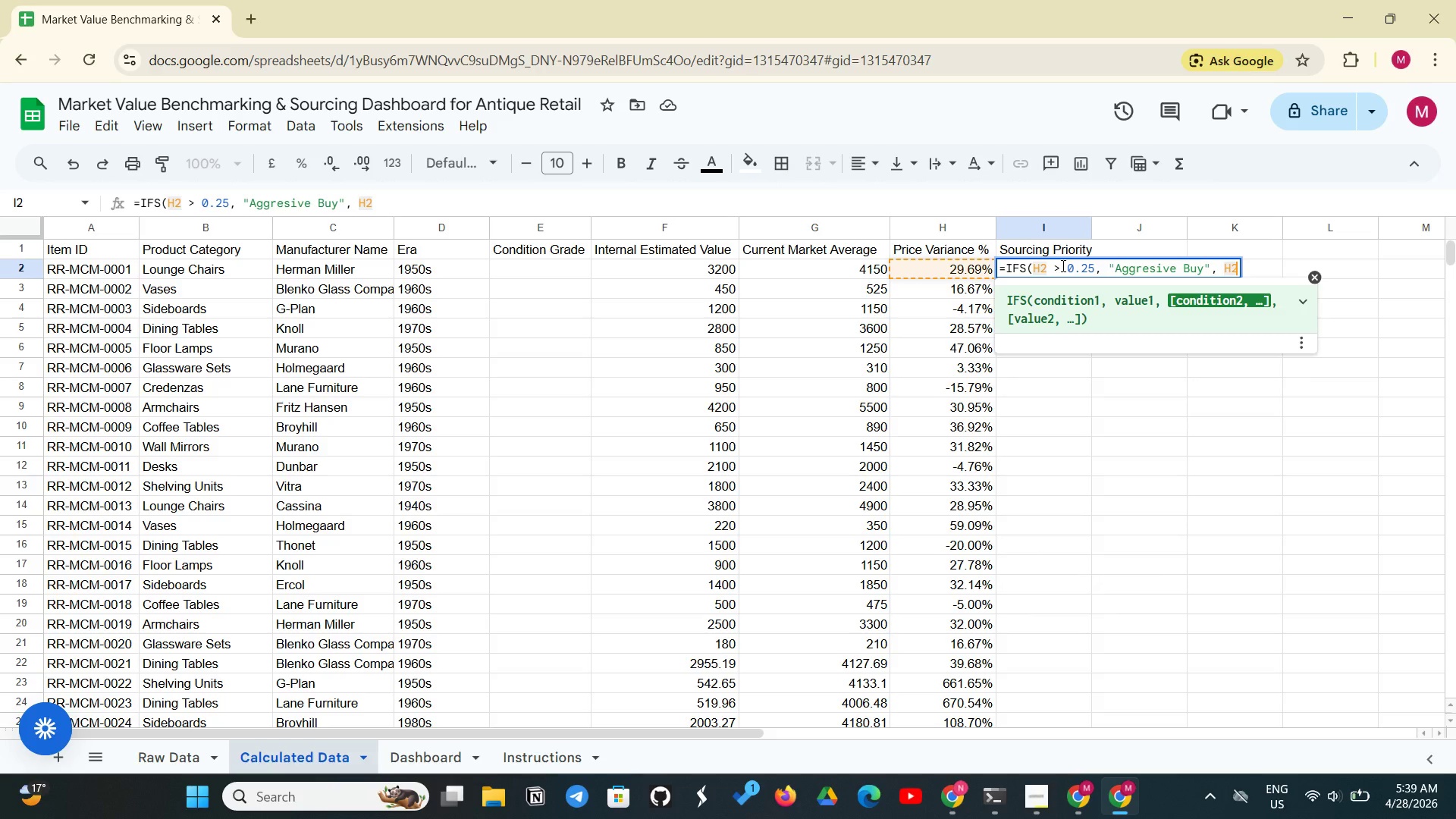 
type( > 0.05)
 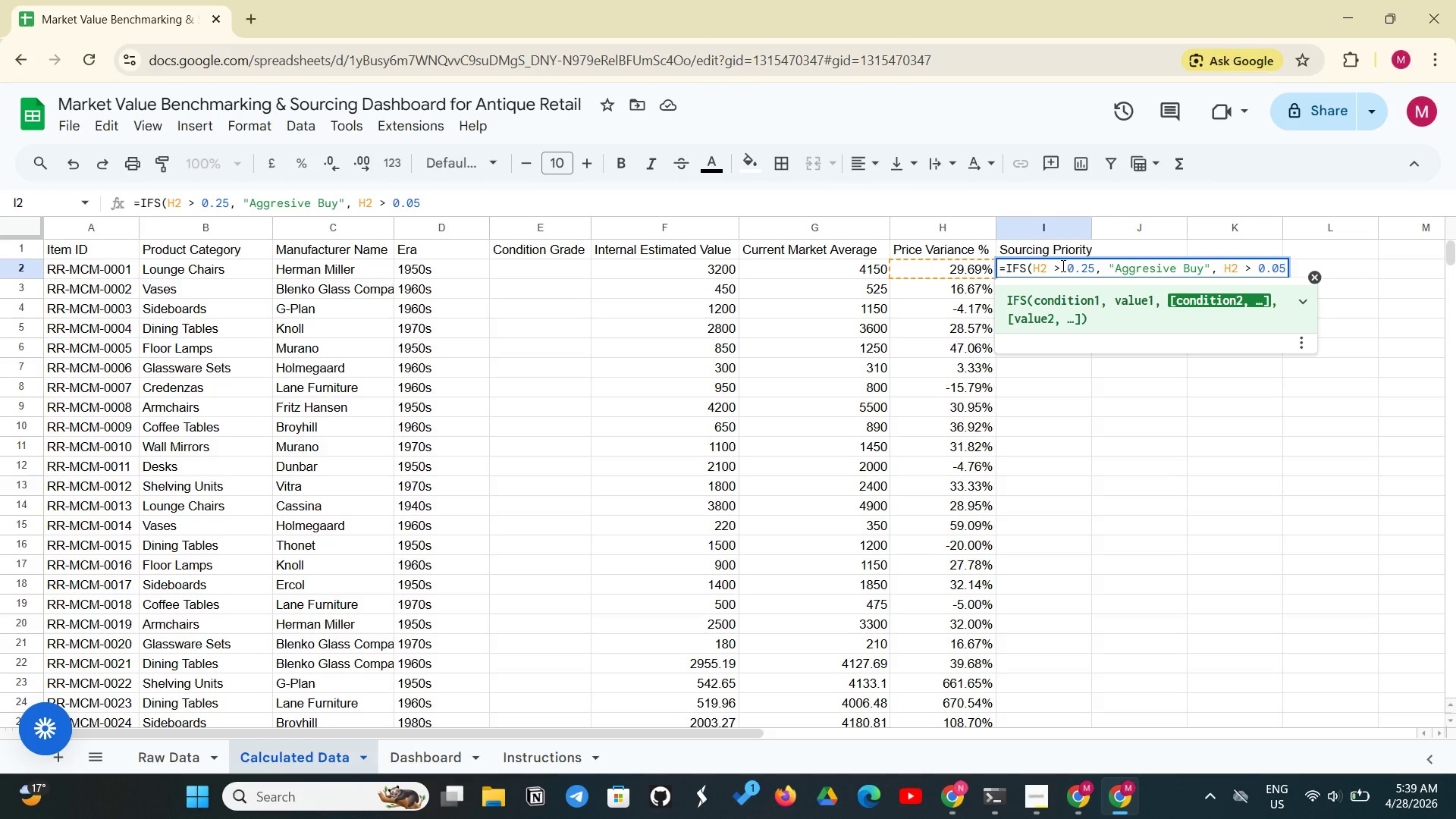 
type(, "Hold", TRUE, "av)
key(Backspace)
key(Backspace)
type(Avoid)
 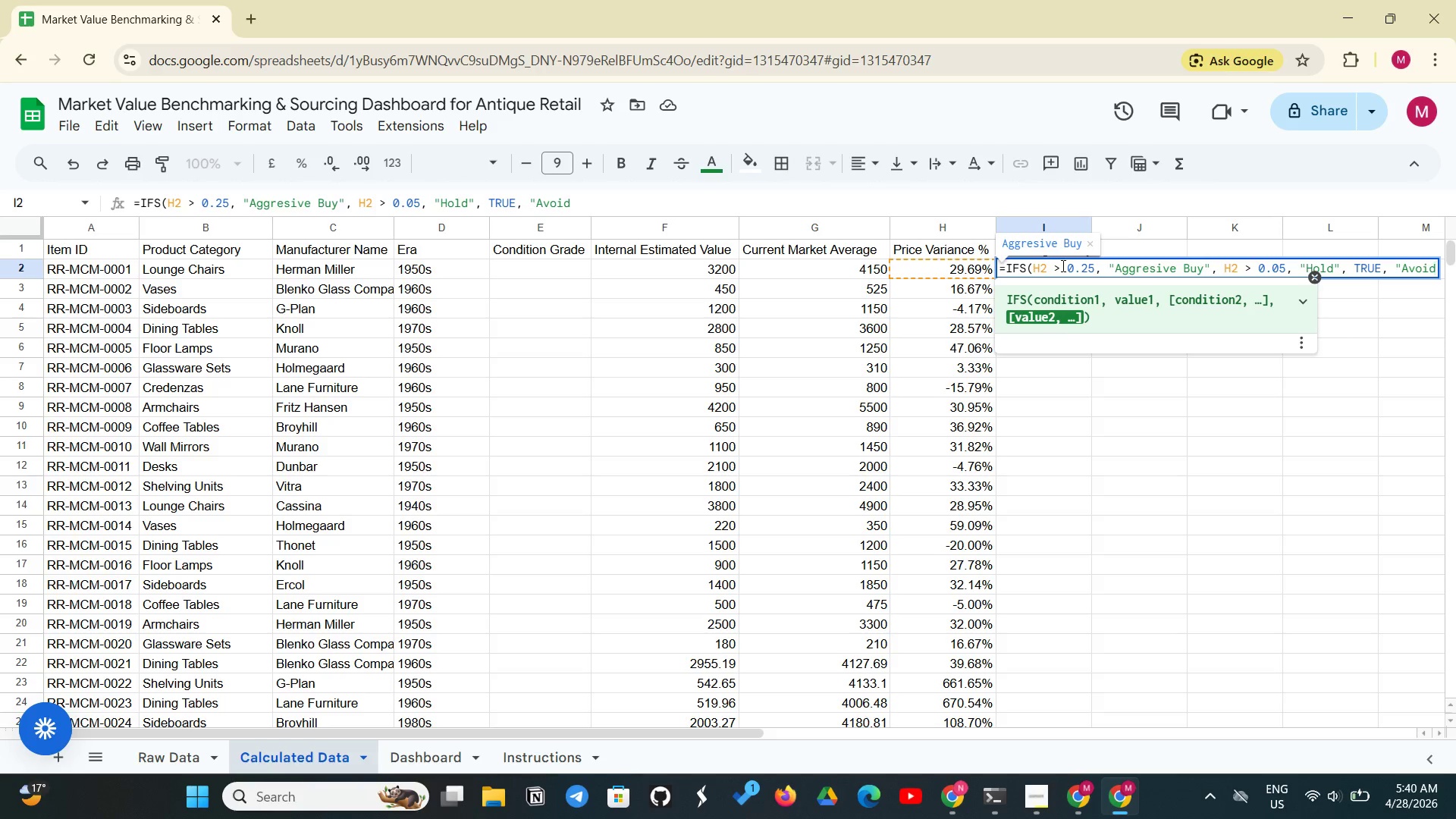 
wait(6.31)
 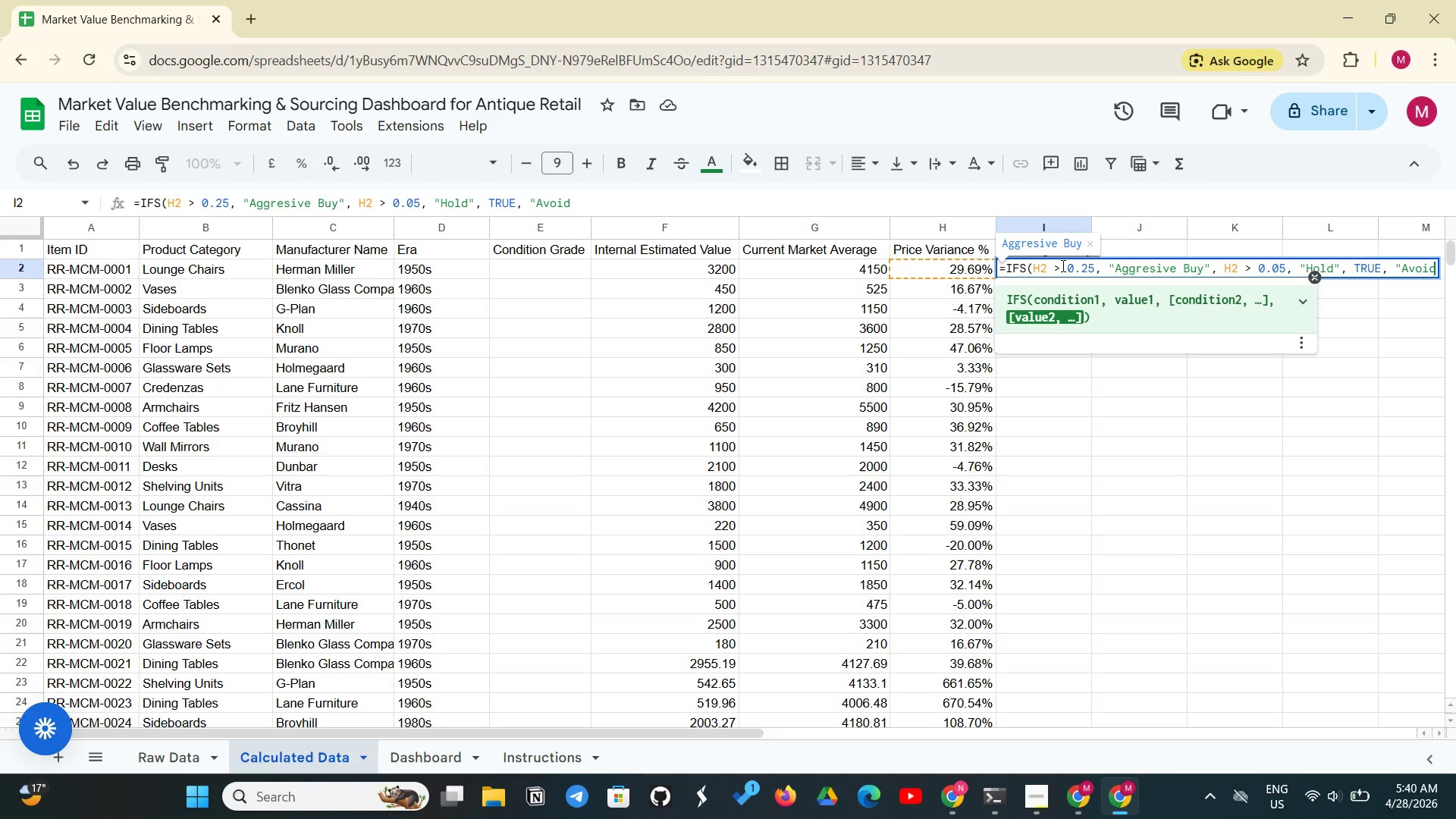 
key(Shift+Quote)
 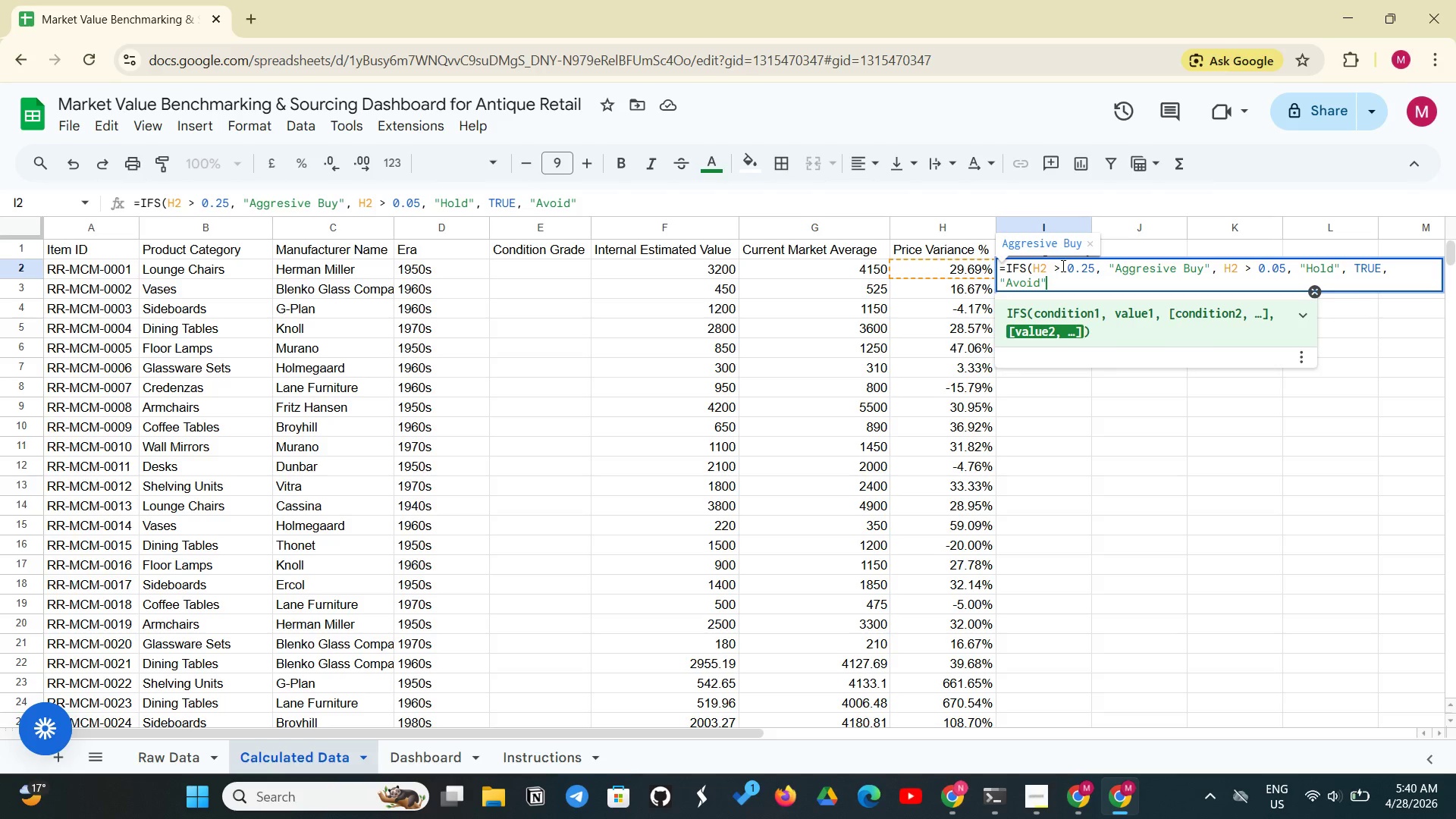 
key(Shift+ShiftLeft)
 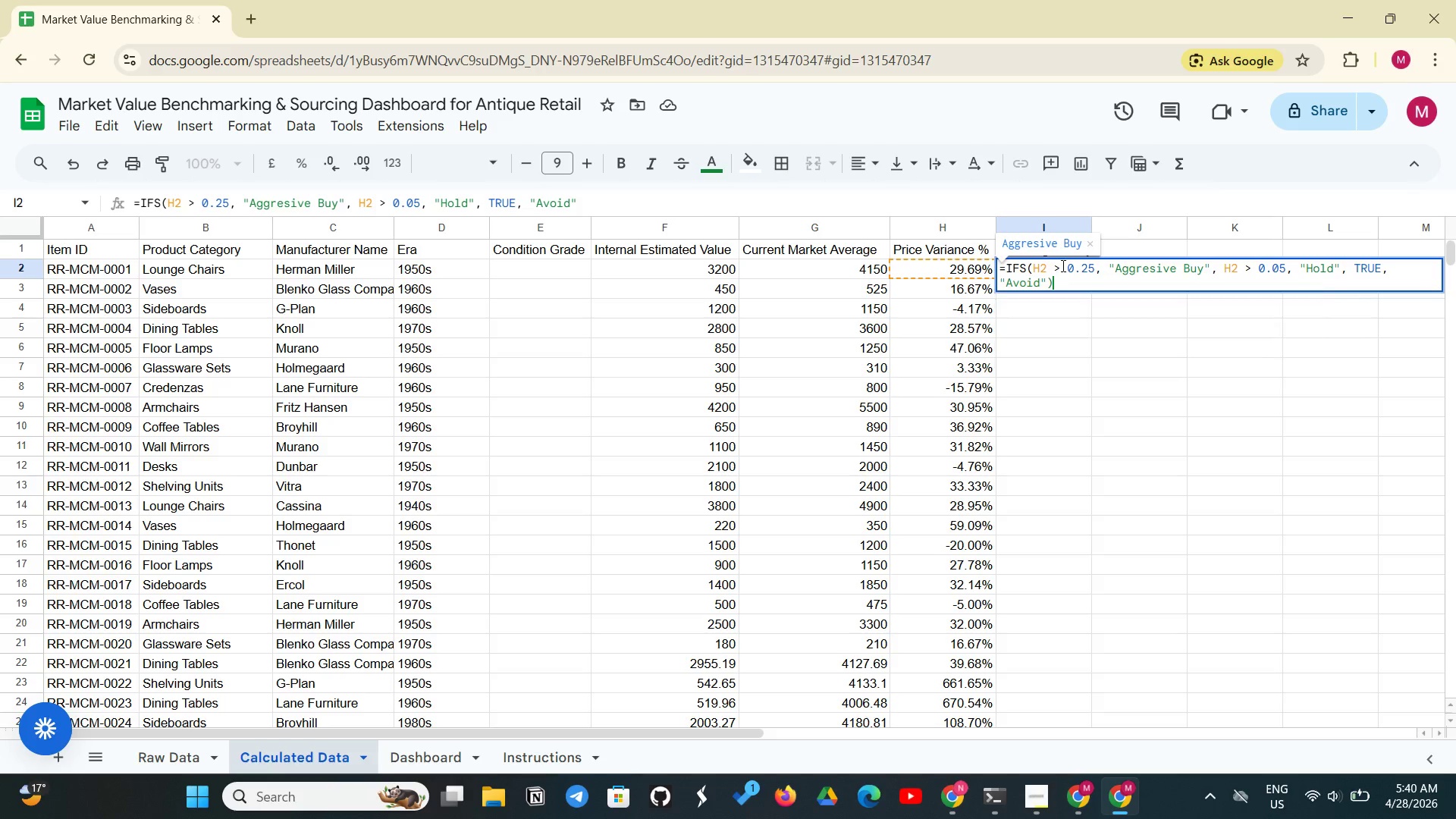 
key(Shift+0)
 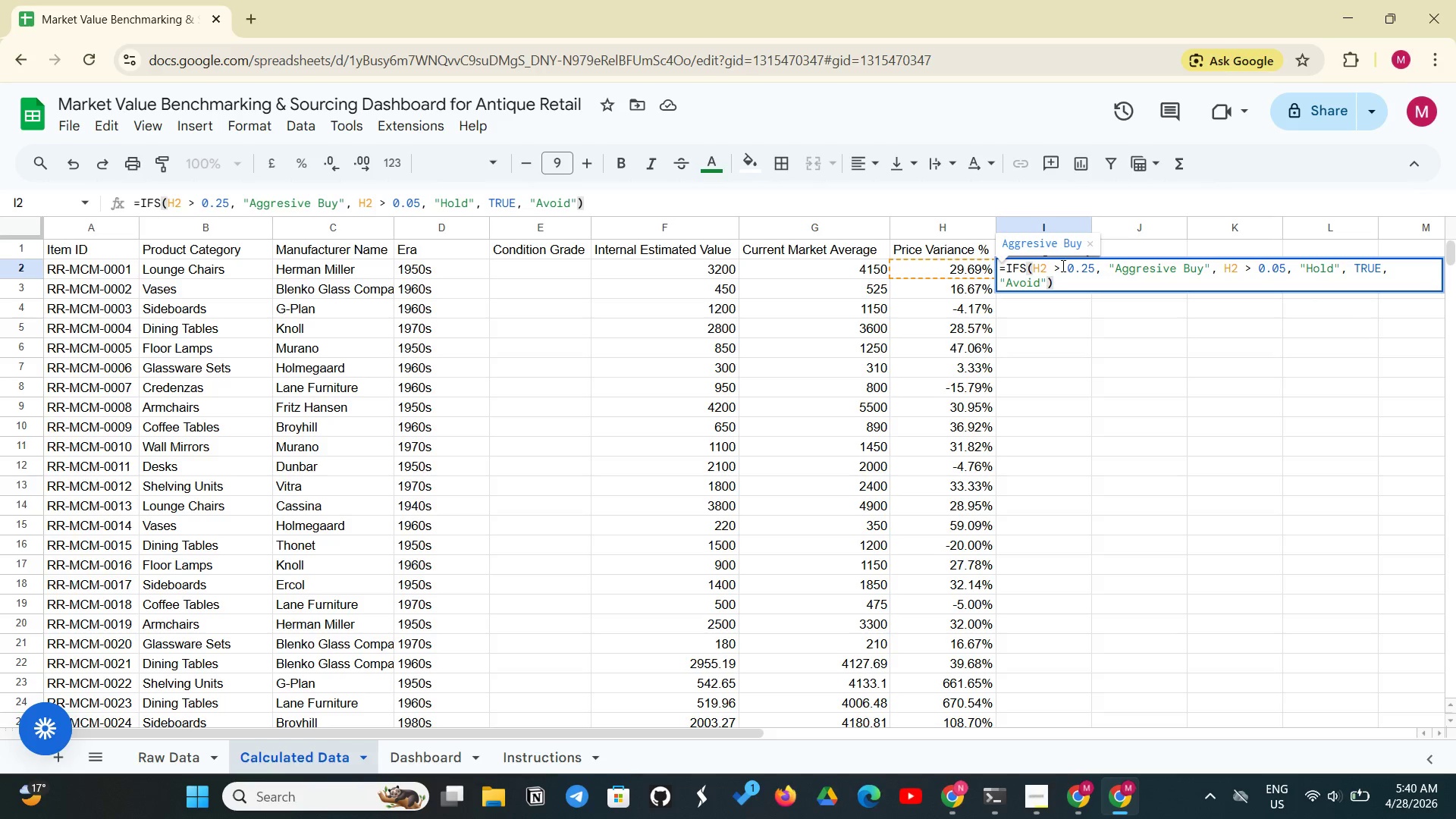 
key(Enter)
 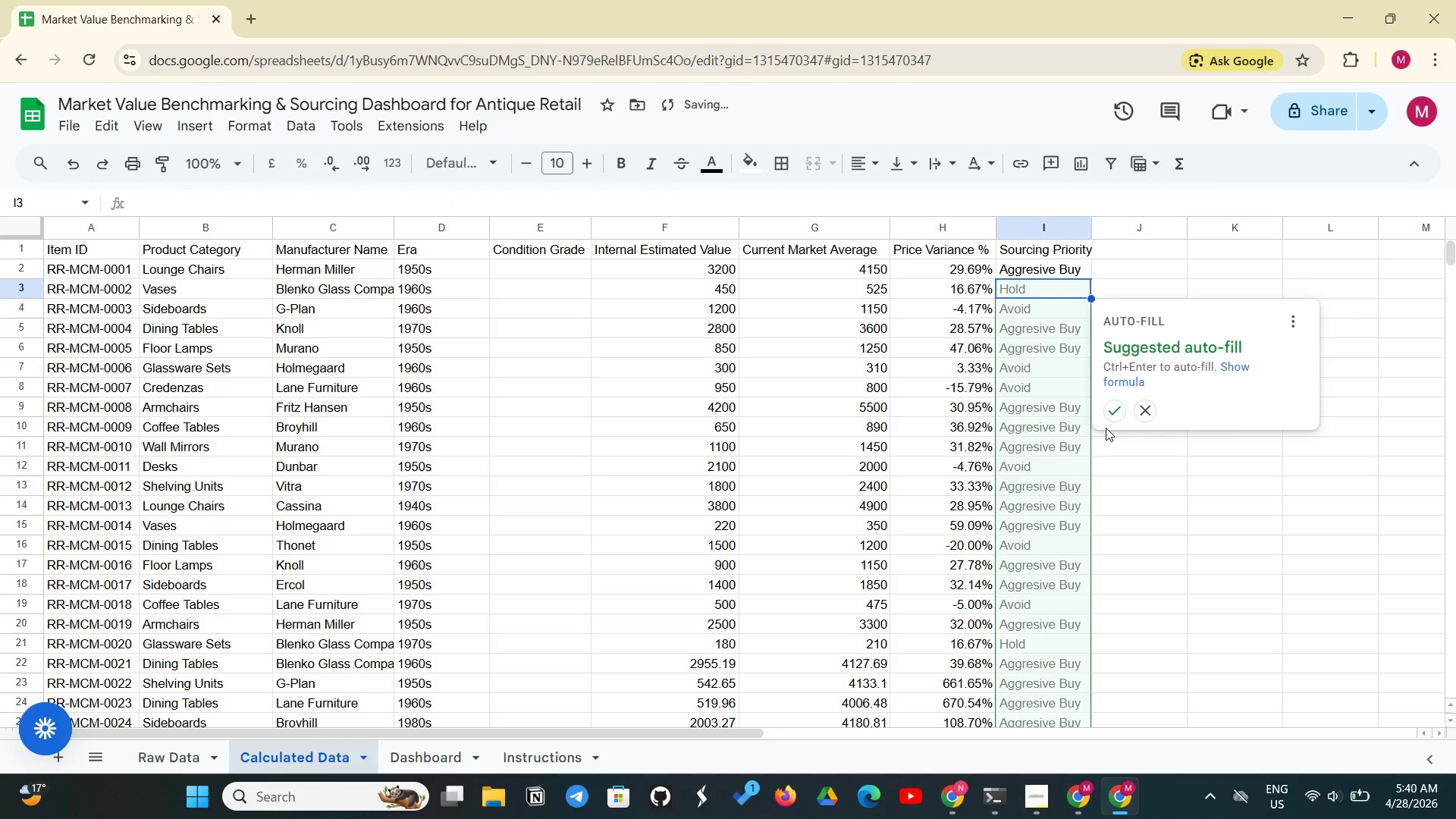 
left_click([1113, 405])
 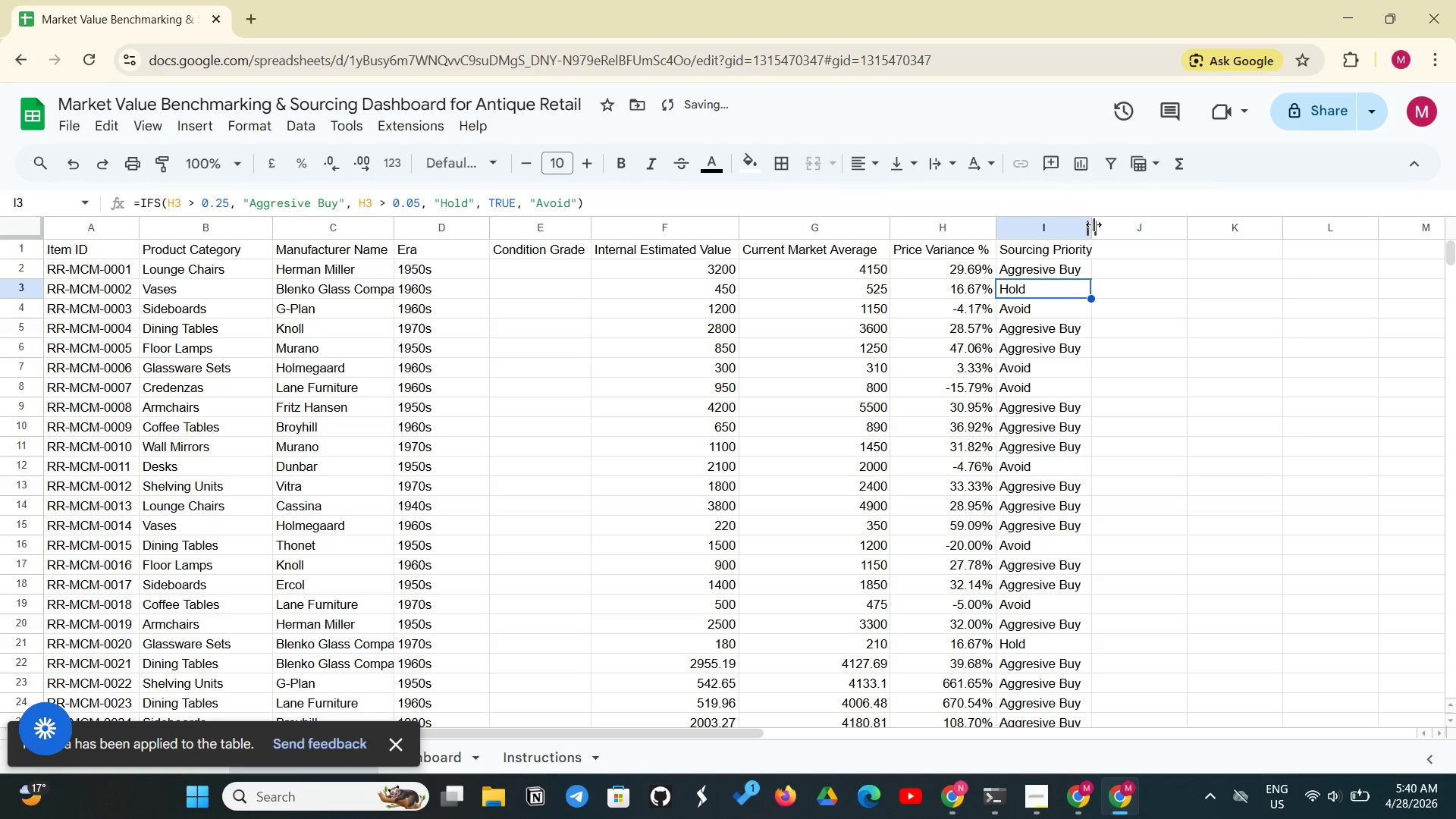 
left_click_drag(start_coordinate=[1093, 224], to_coordinate=[1106, 221])
 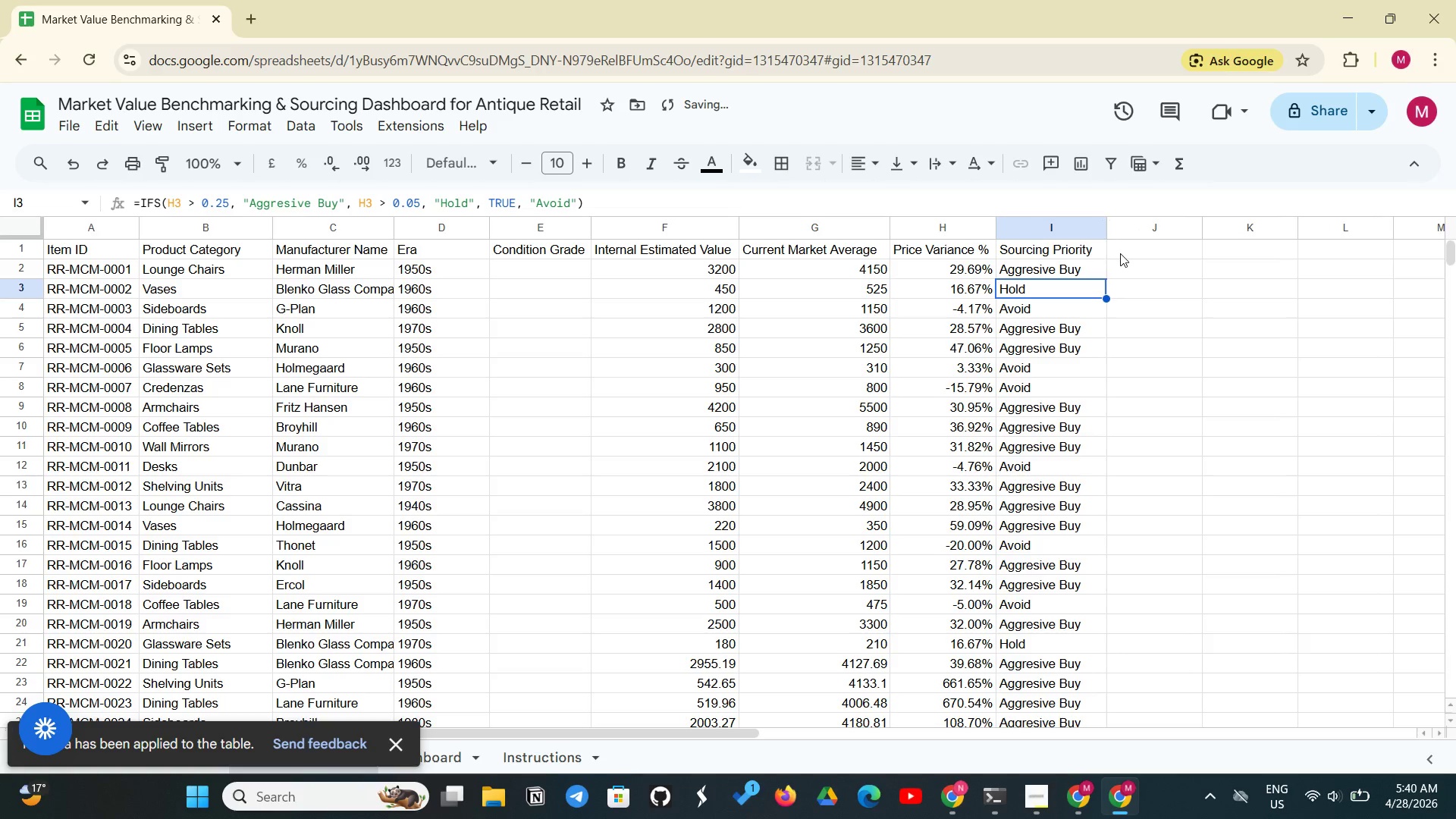 
left_click([1120, 253])
 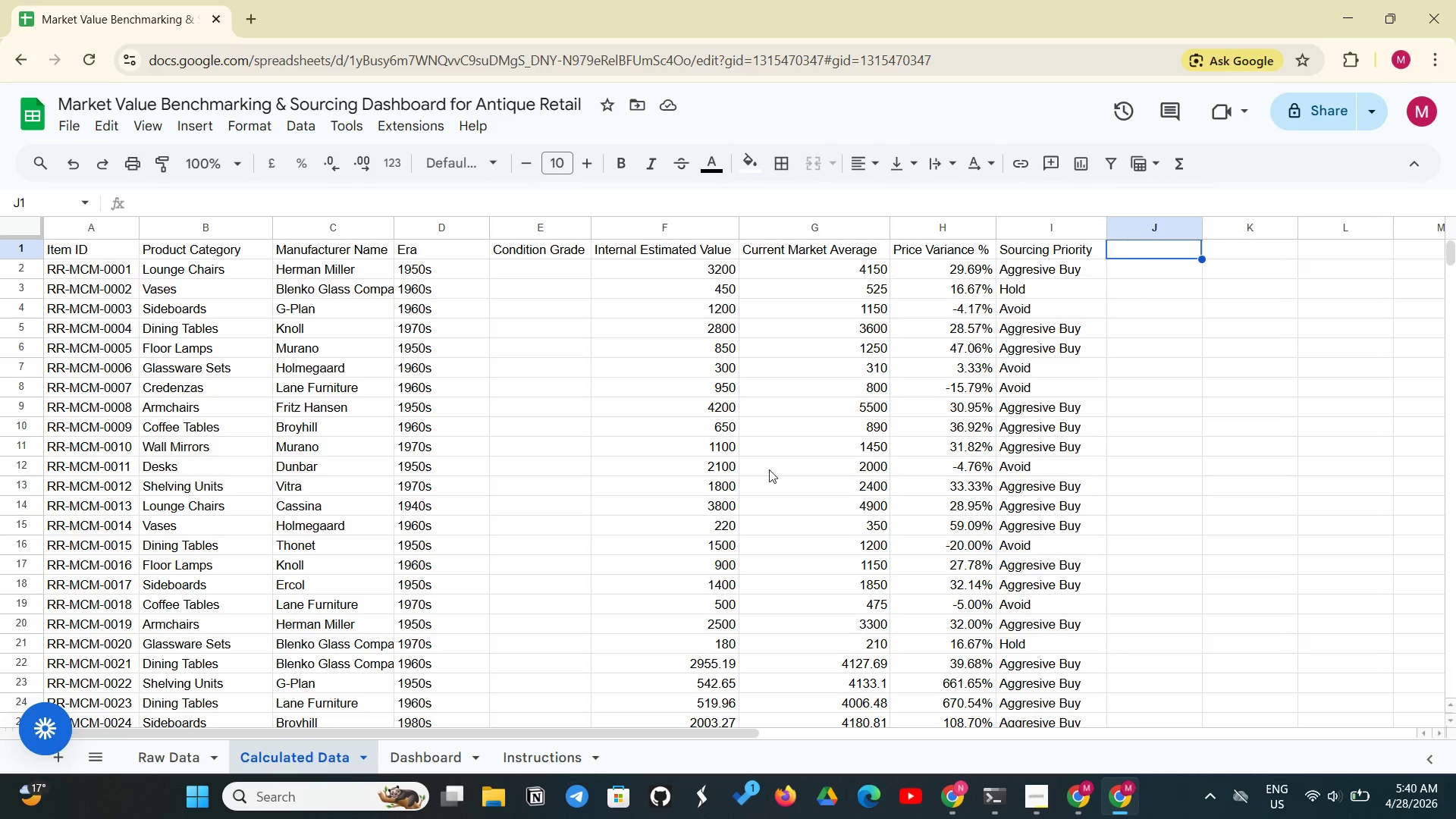 
wait(6.06)
 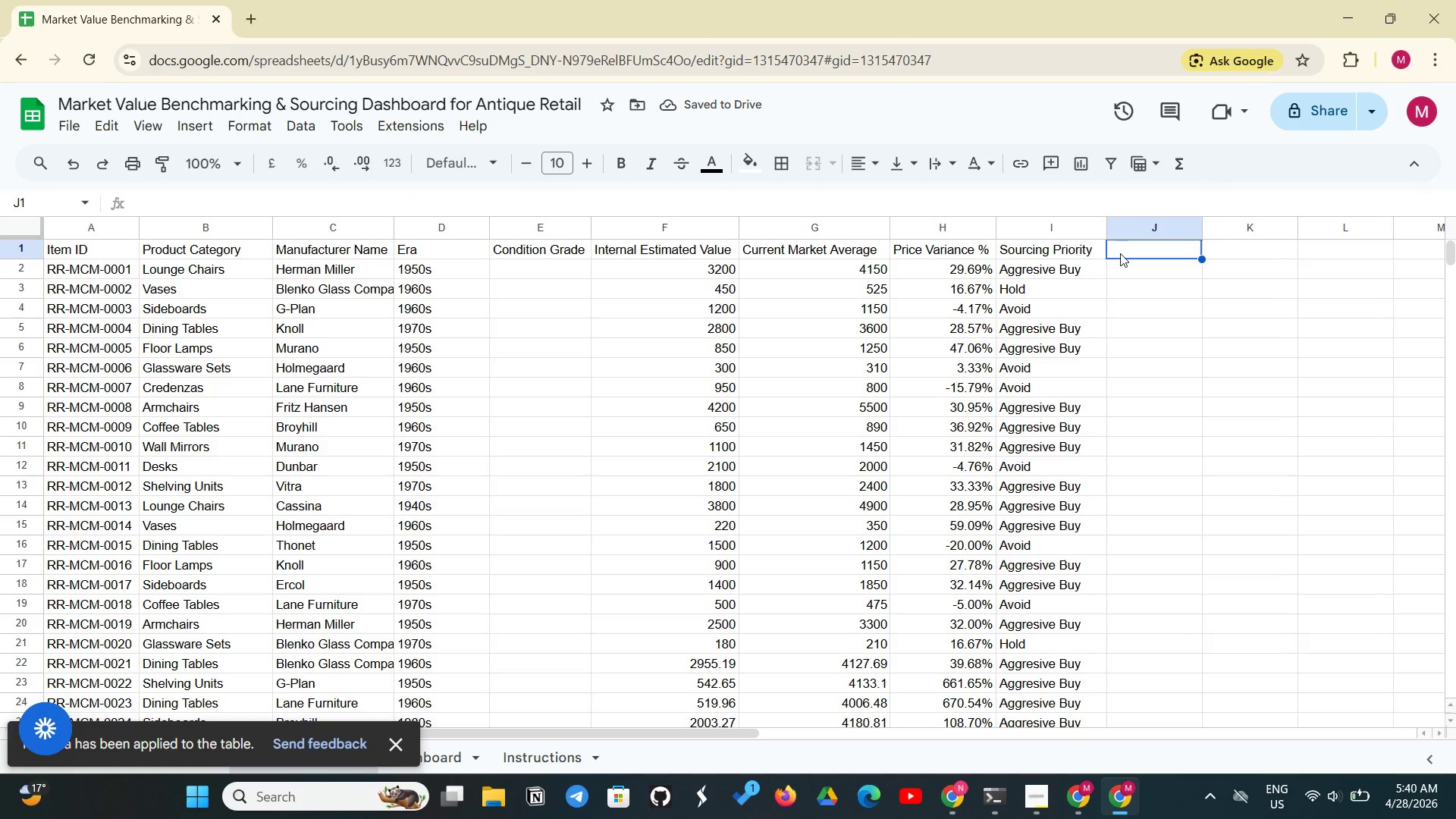 
left_click_drag(start_coordinate=[83, 271], to_coordinate=[1031, 696])
 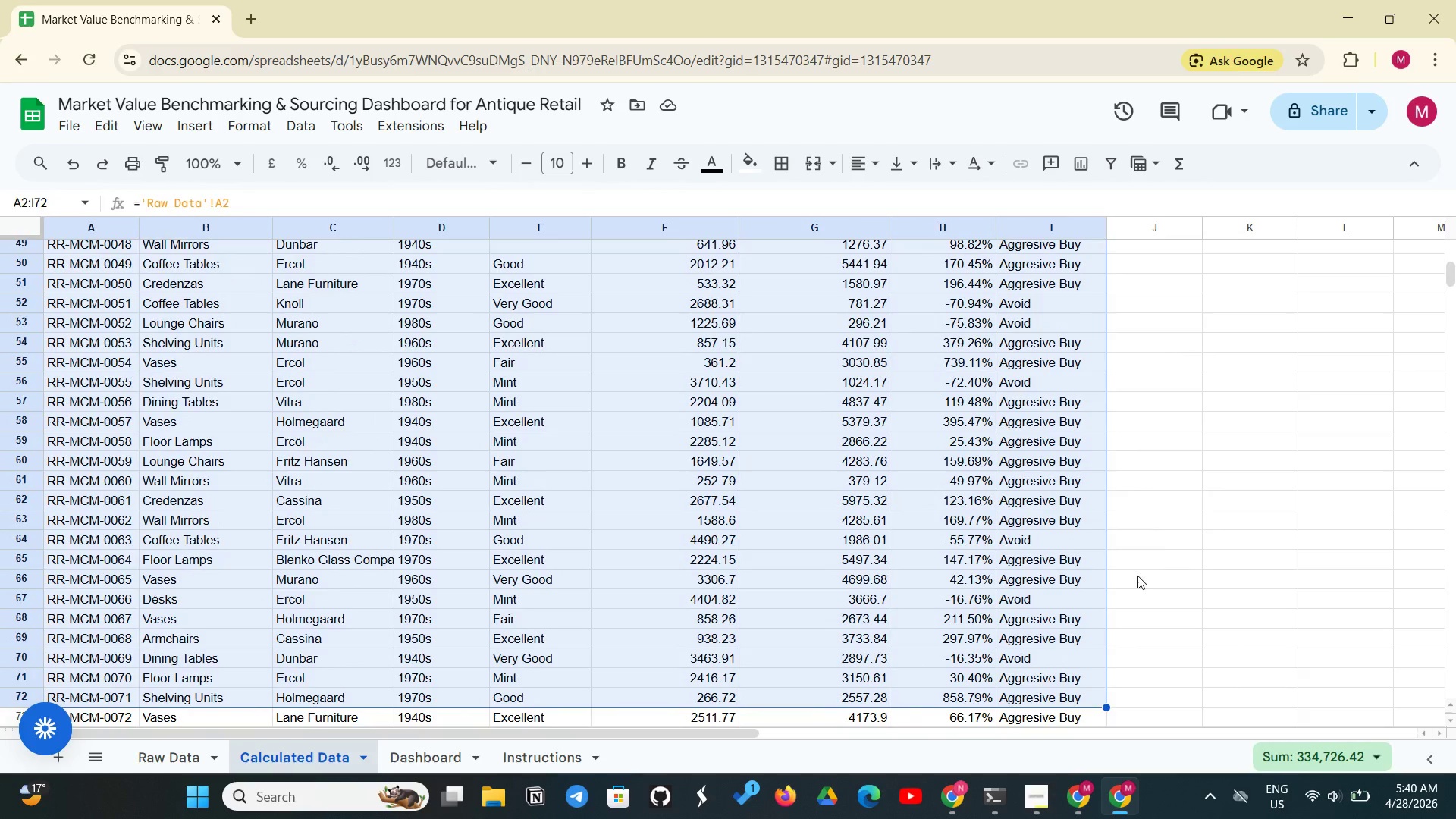 
left_click([1138, 575])
 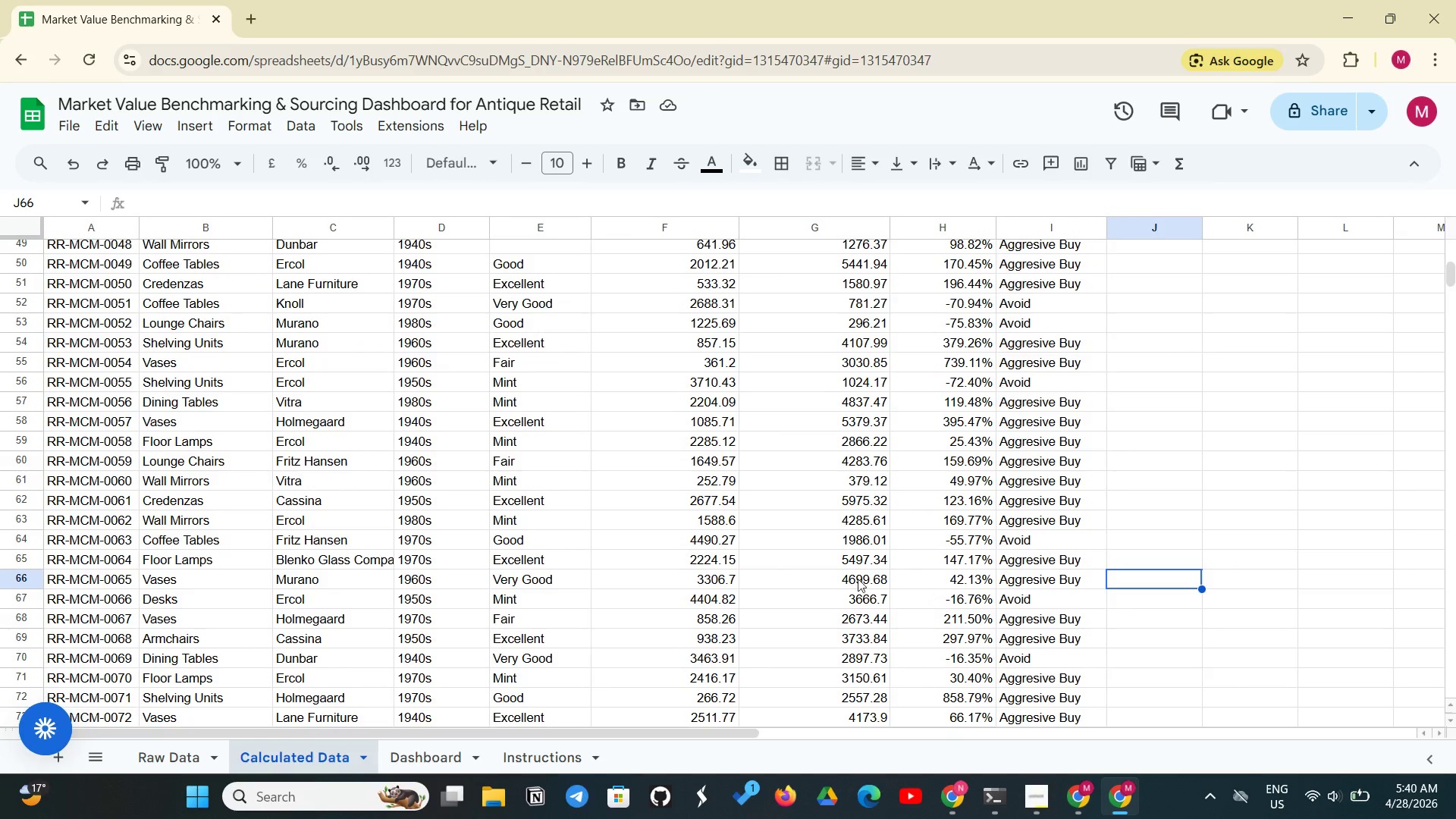 
scroll: coordinate [450, 540], scroll_direction: up, amount: 13.0
 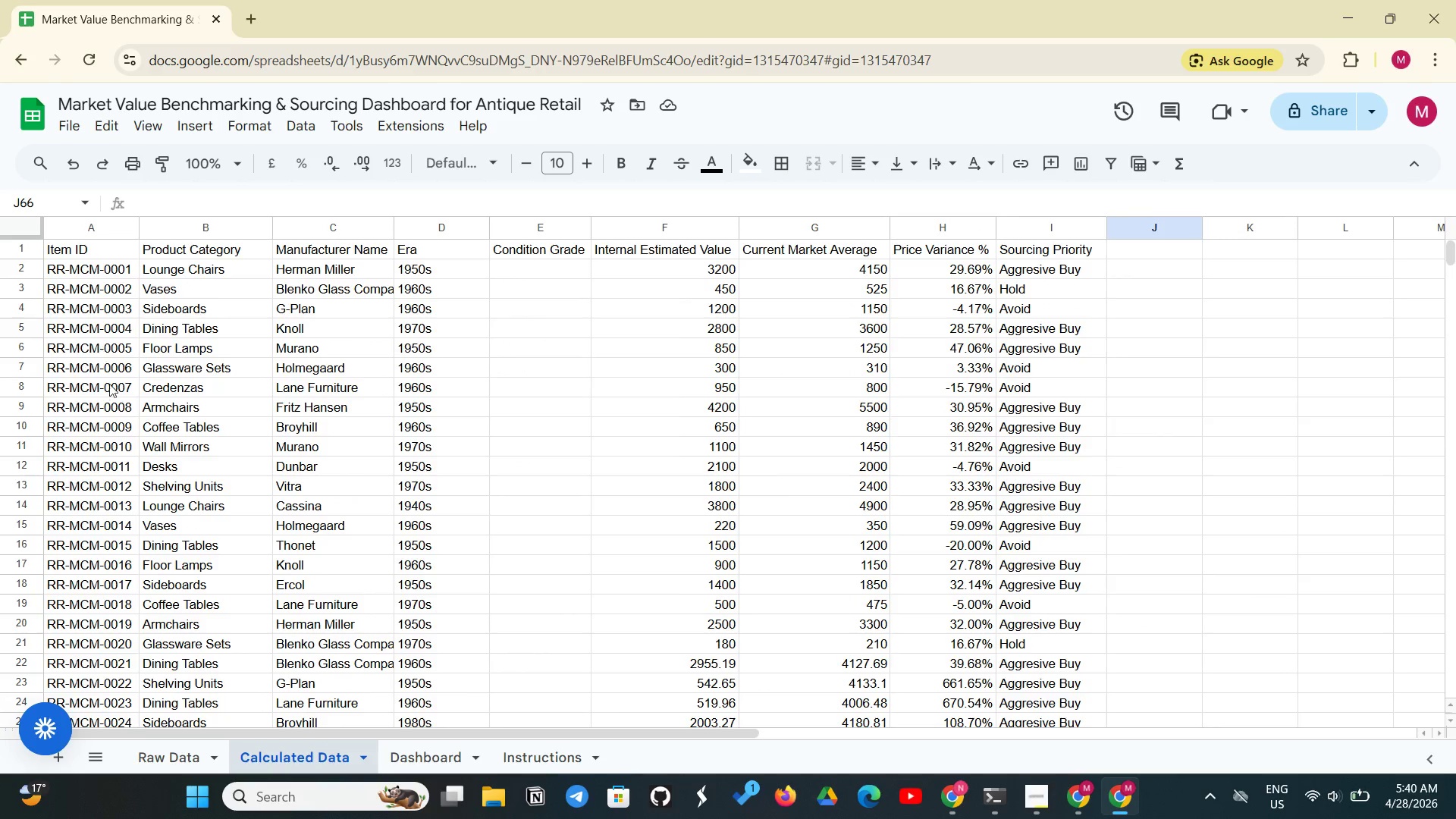 
left_click_drag(start_coordinate=[109, 254], to_coordinate=[1015, 368])
 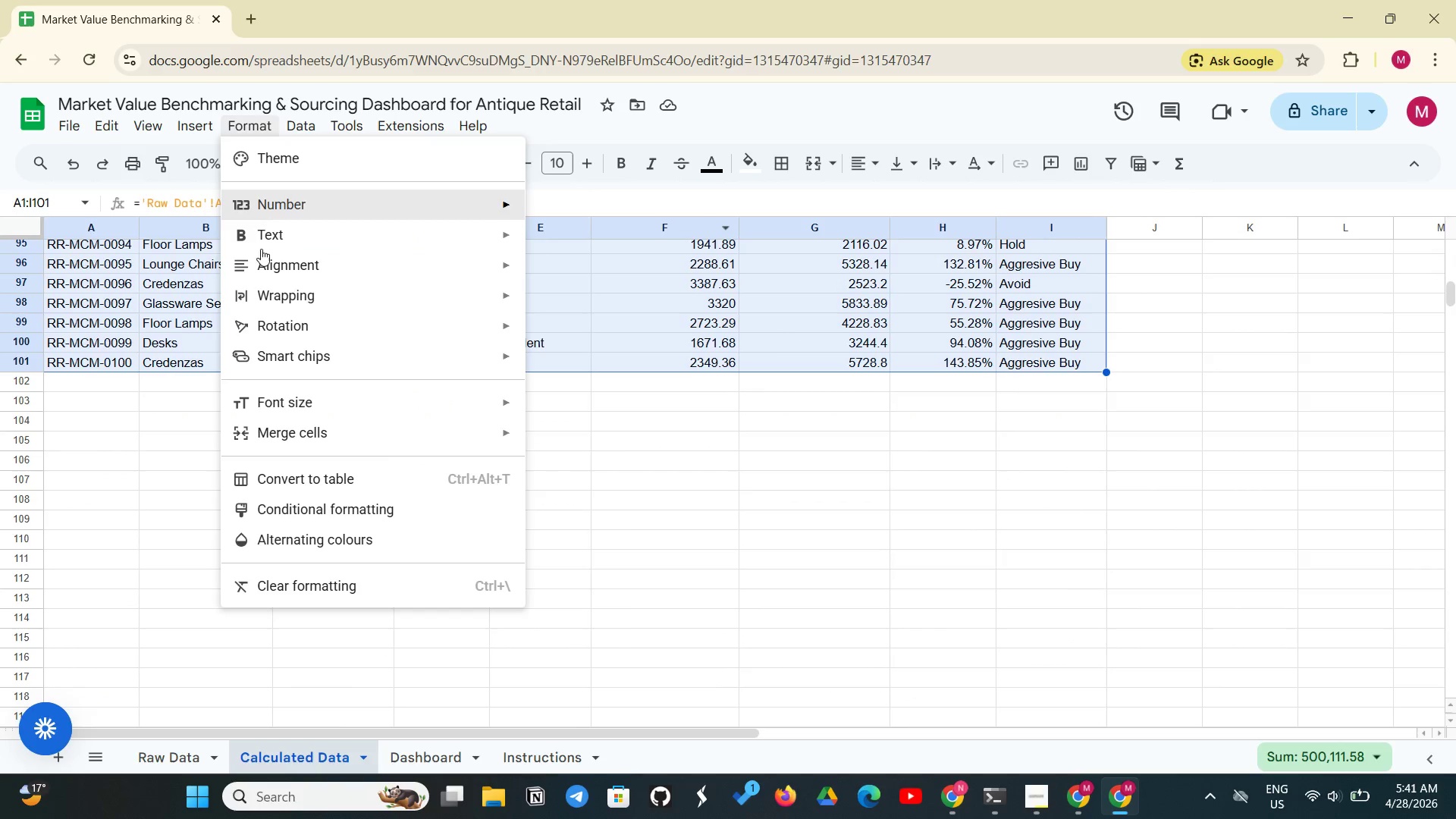 
left_click([259, 508])
 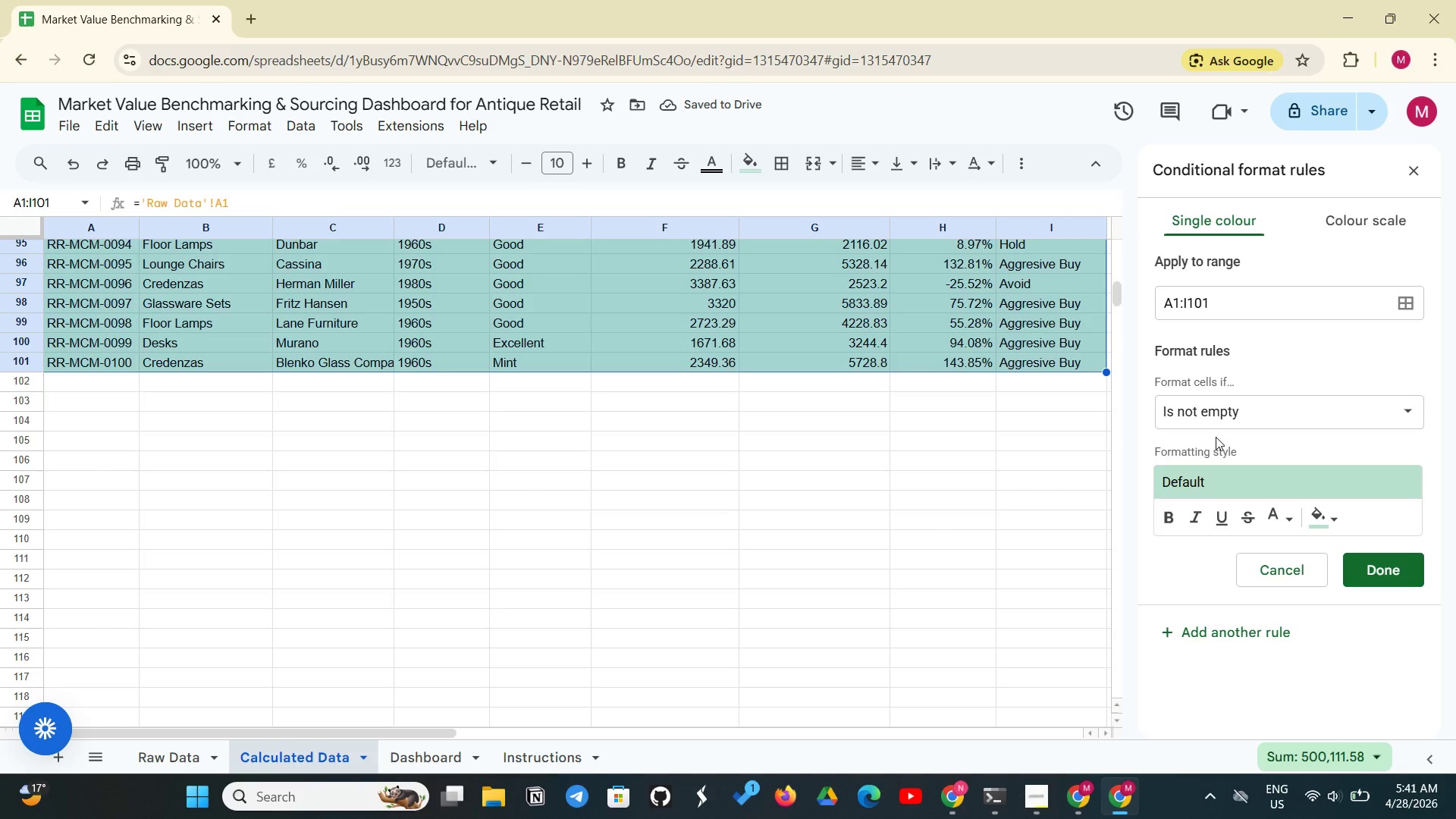 
left_click([1228, 409])
 